 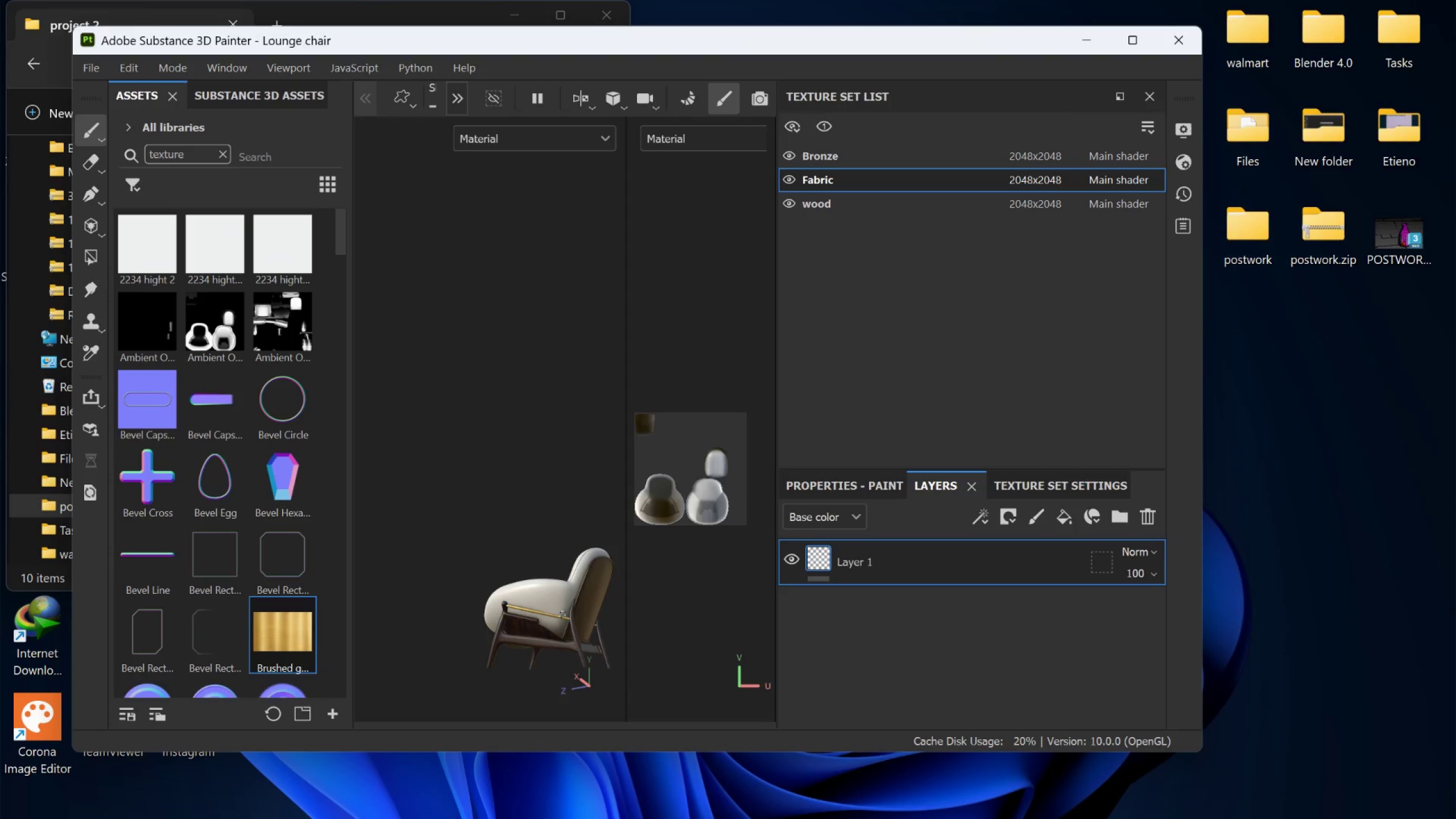 
left_click_drag(start_coordinate=[562, 614], to_coordinate=[682, 637])
 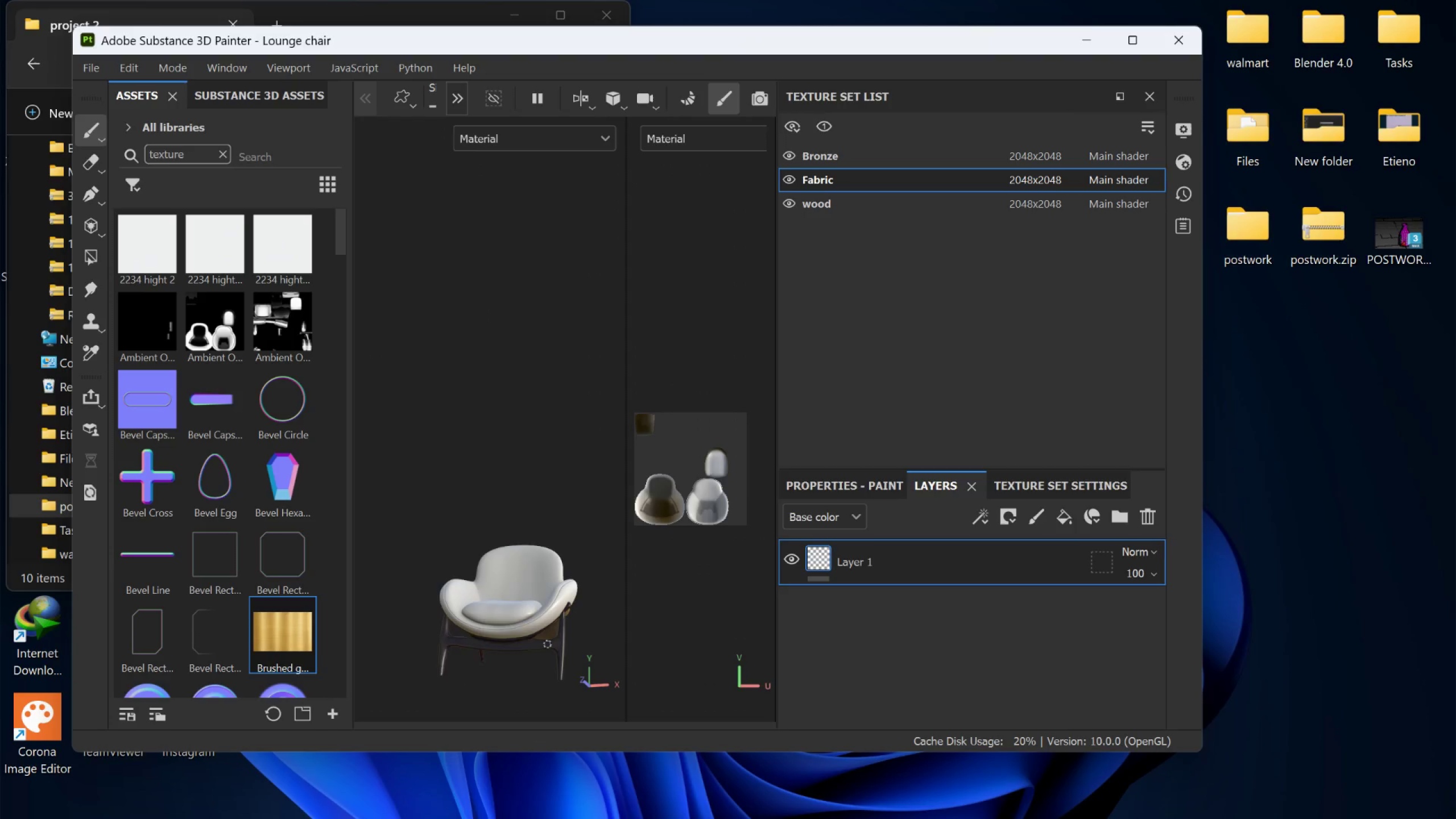 
scroll: coordinate [562, 614], scroll_direction: up, amount: 6.0
 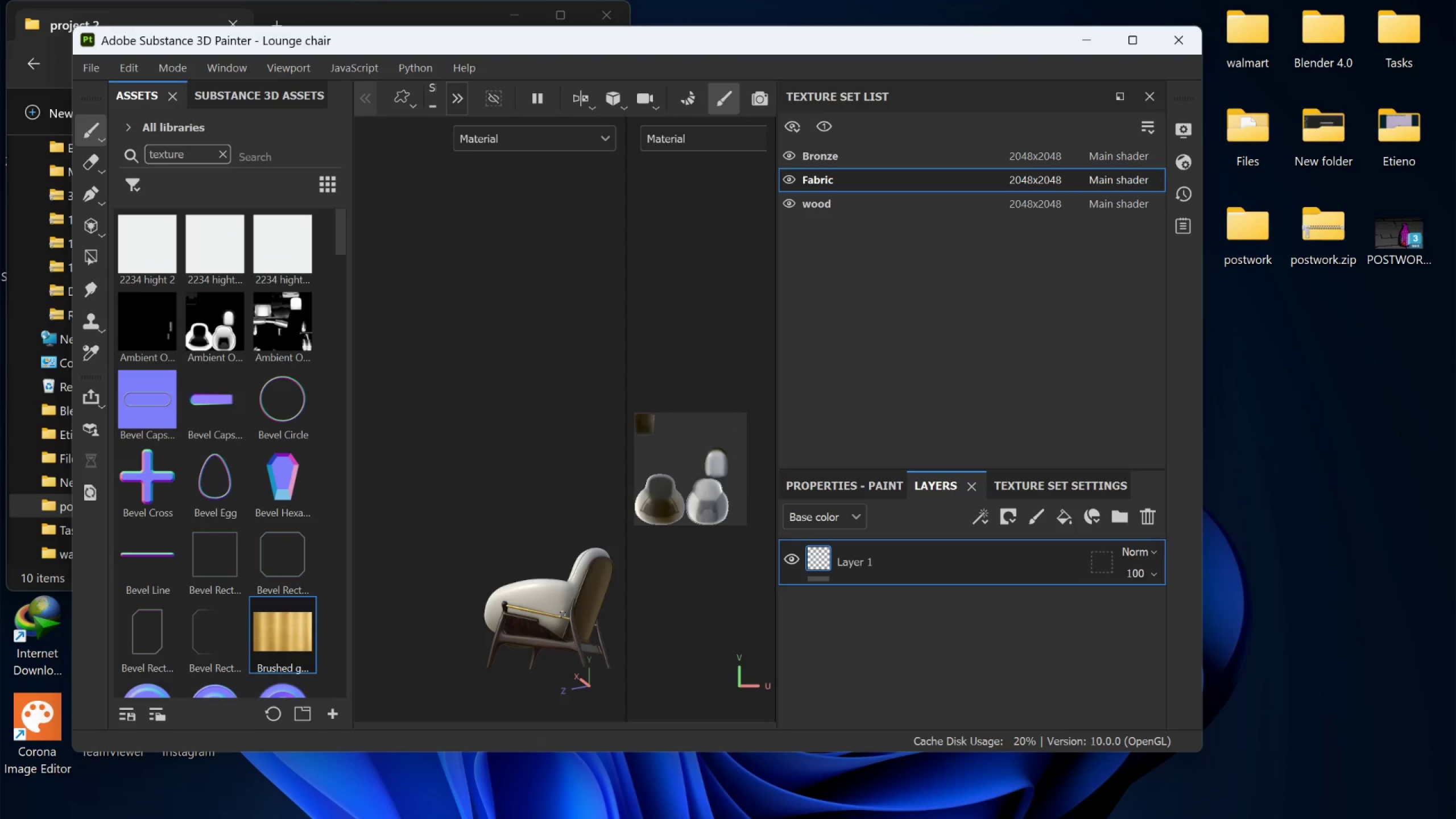 
hold_key(key=AltLeft, duration=1.53)
left_click_drag(start_coordinate=[531, 625], to_coordinate=[555, 633])
 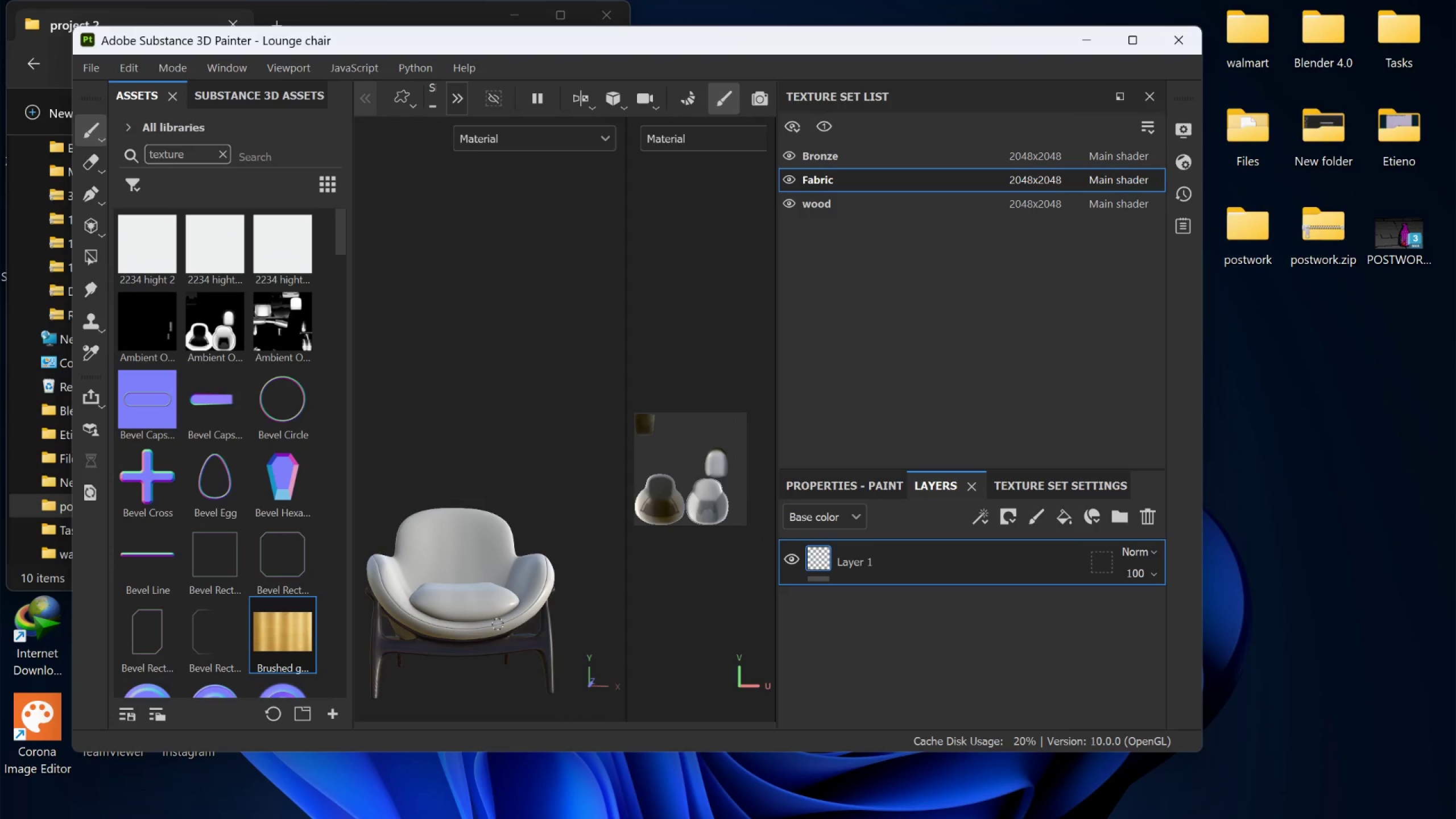 
scroll: coordinate [549, 621], scroll_direction: up, amount: 7.0
 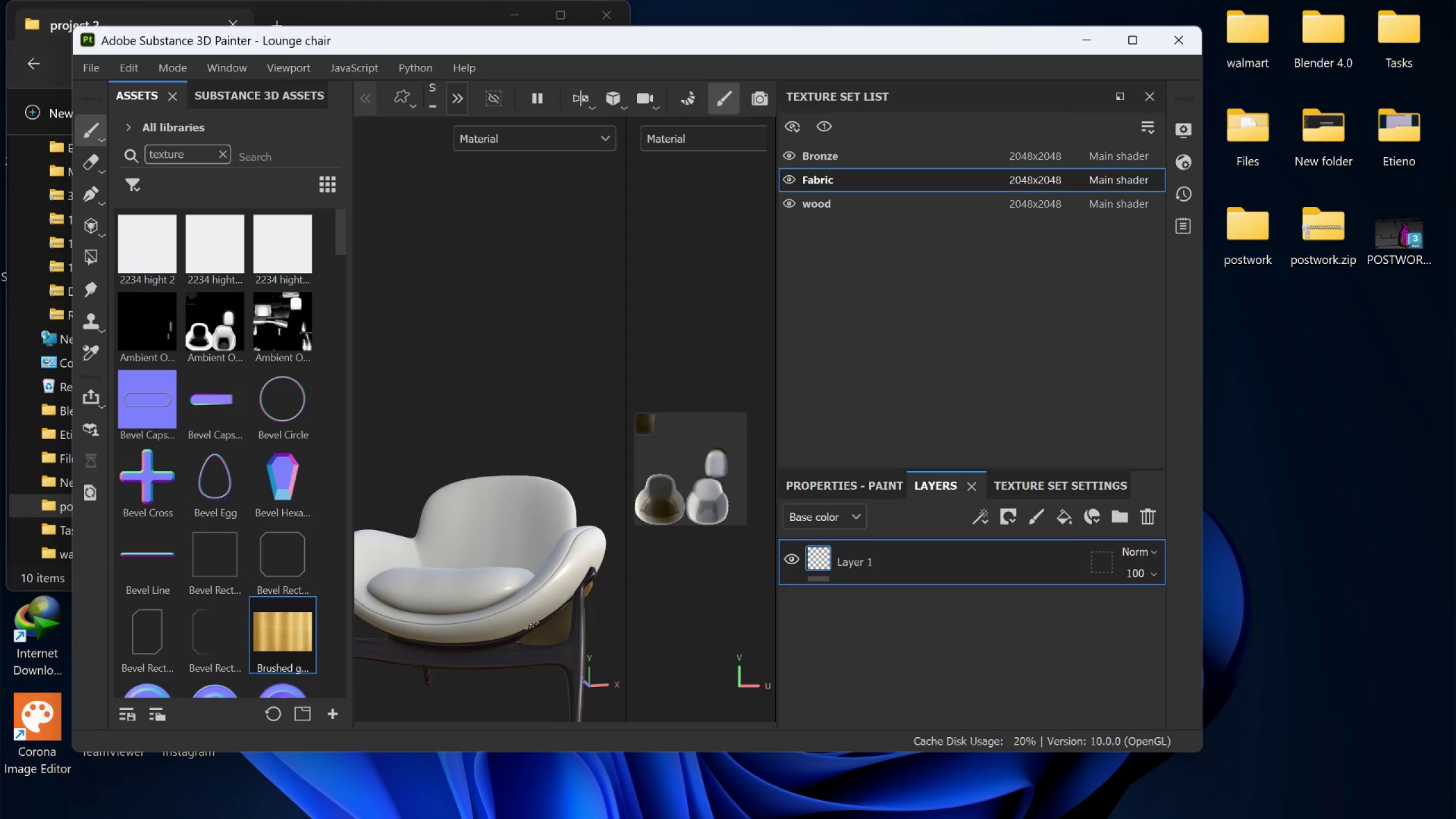 
hold_key(key=AltLeft, duration=1.51)
 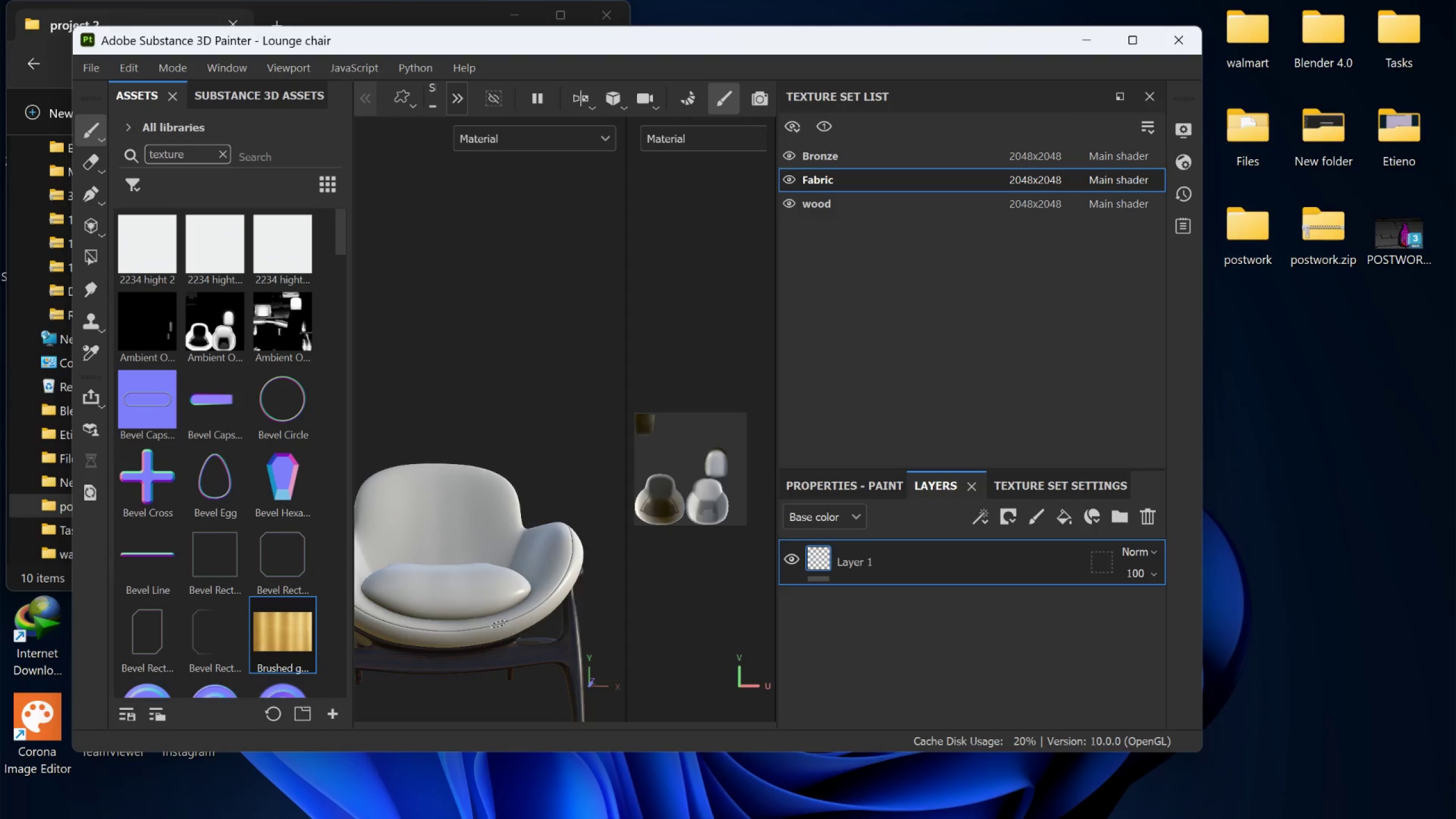 
hold_key(key=AltLeft, duration=0.39)
 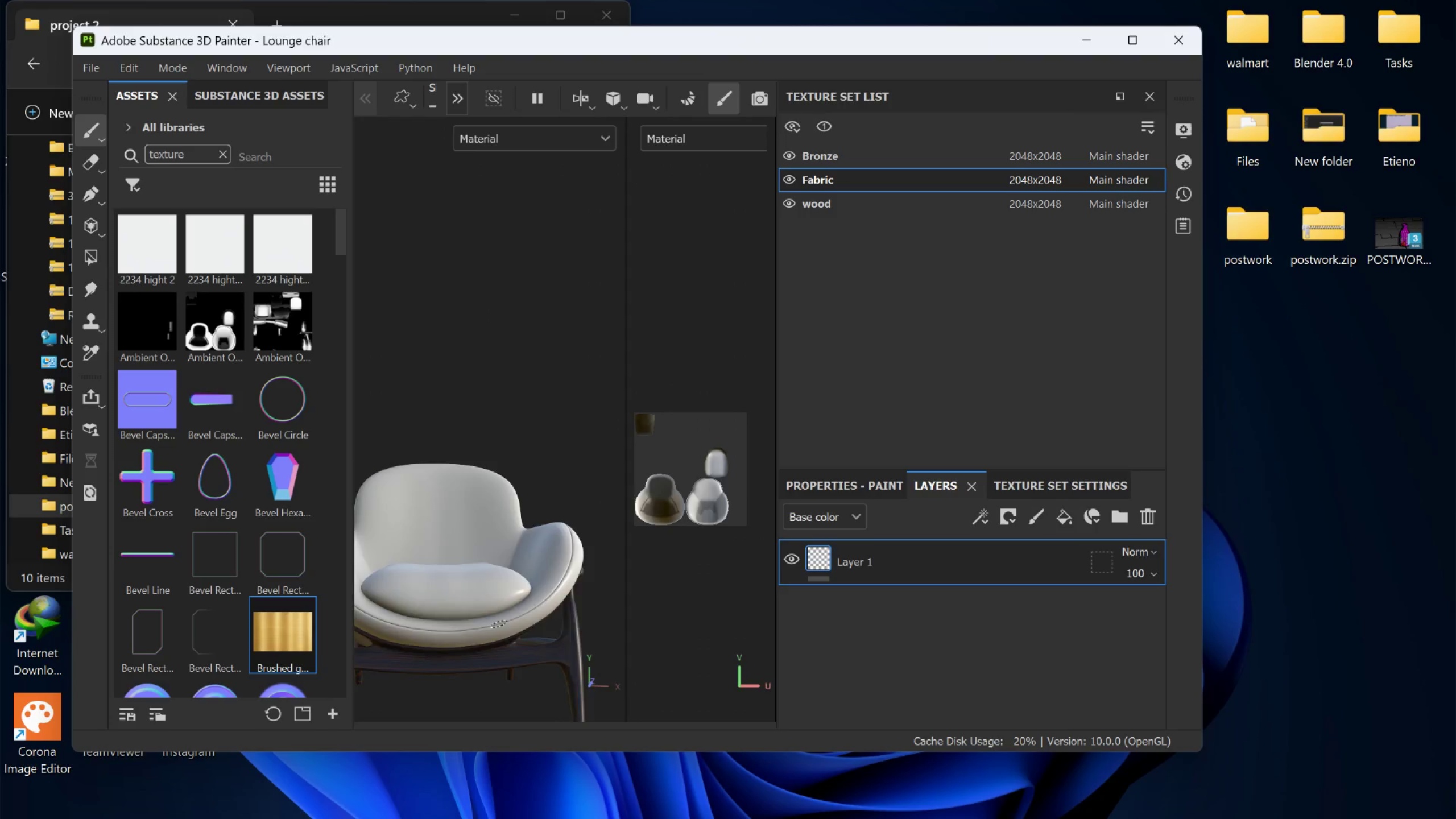 
hold_key(key=AltLeft, duration=0.95)
left_click_drag(start_coordinate=[496, 622], to_coordinate=[468, 628])
 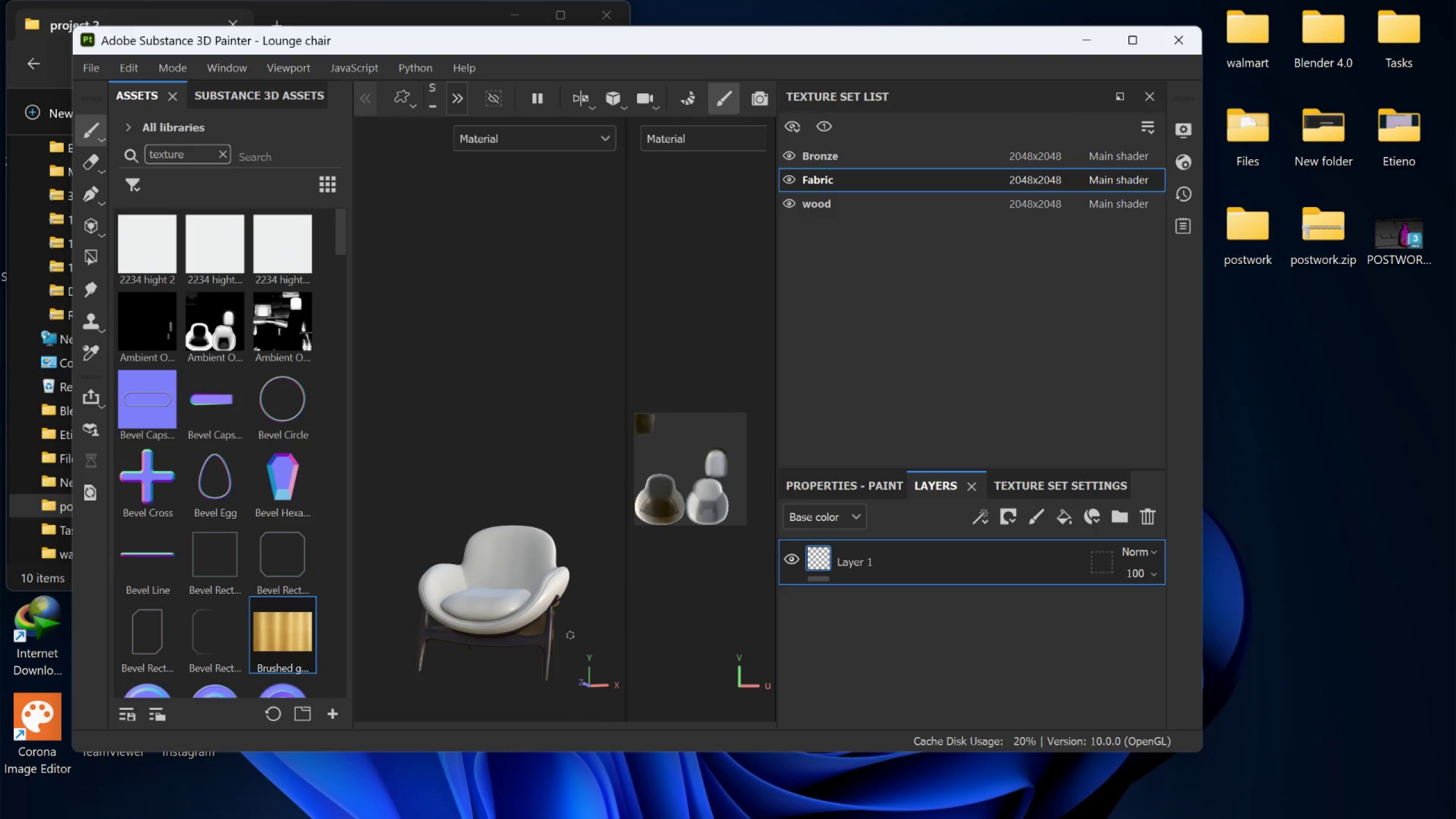 
scroll: coordinate [498, 624], scroll_direction: down, amount: 8.0
 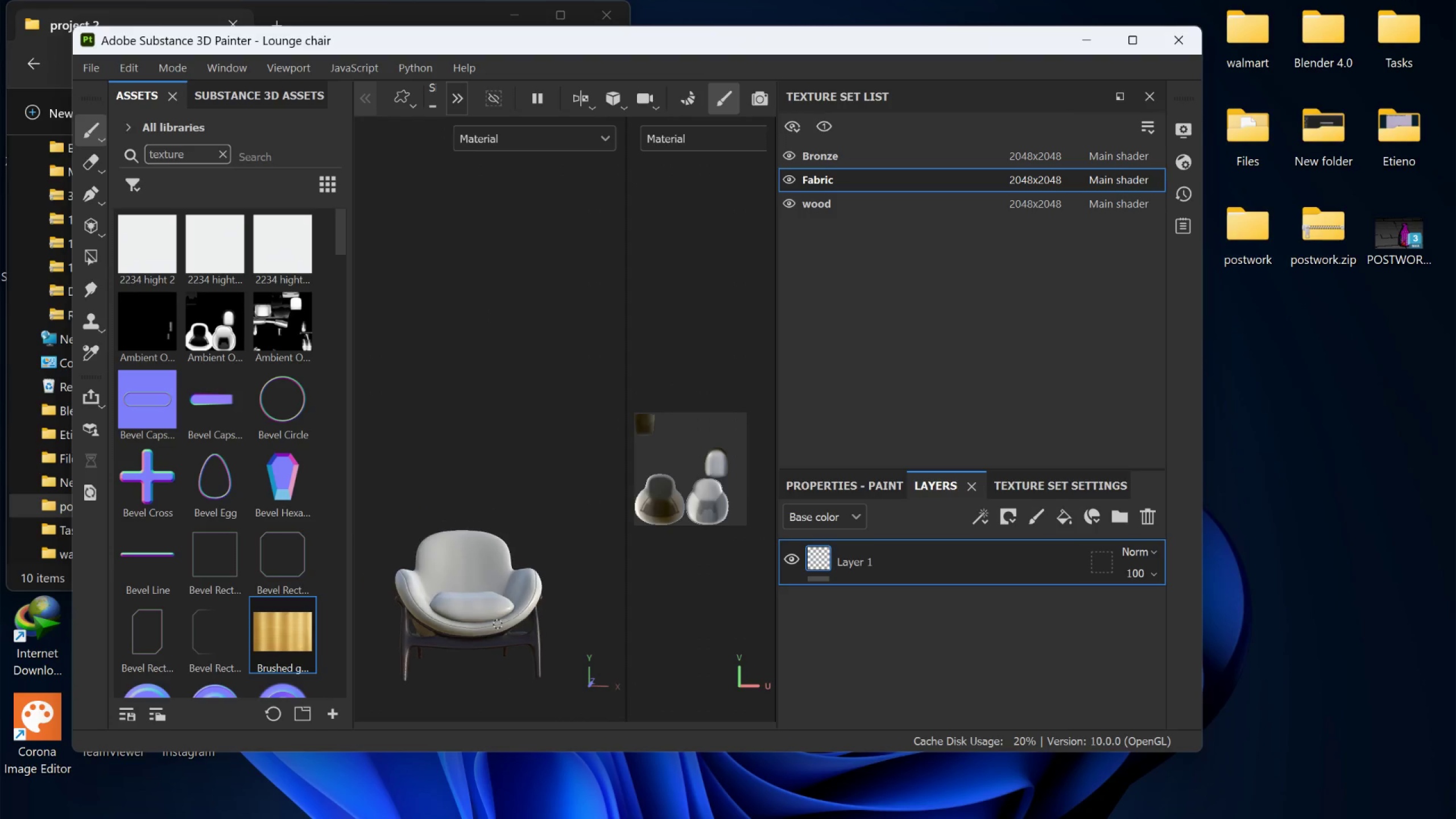 
wait(5.42)
 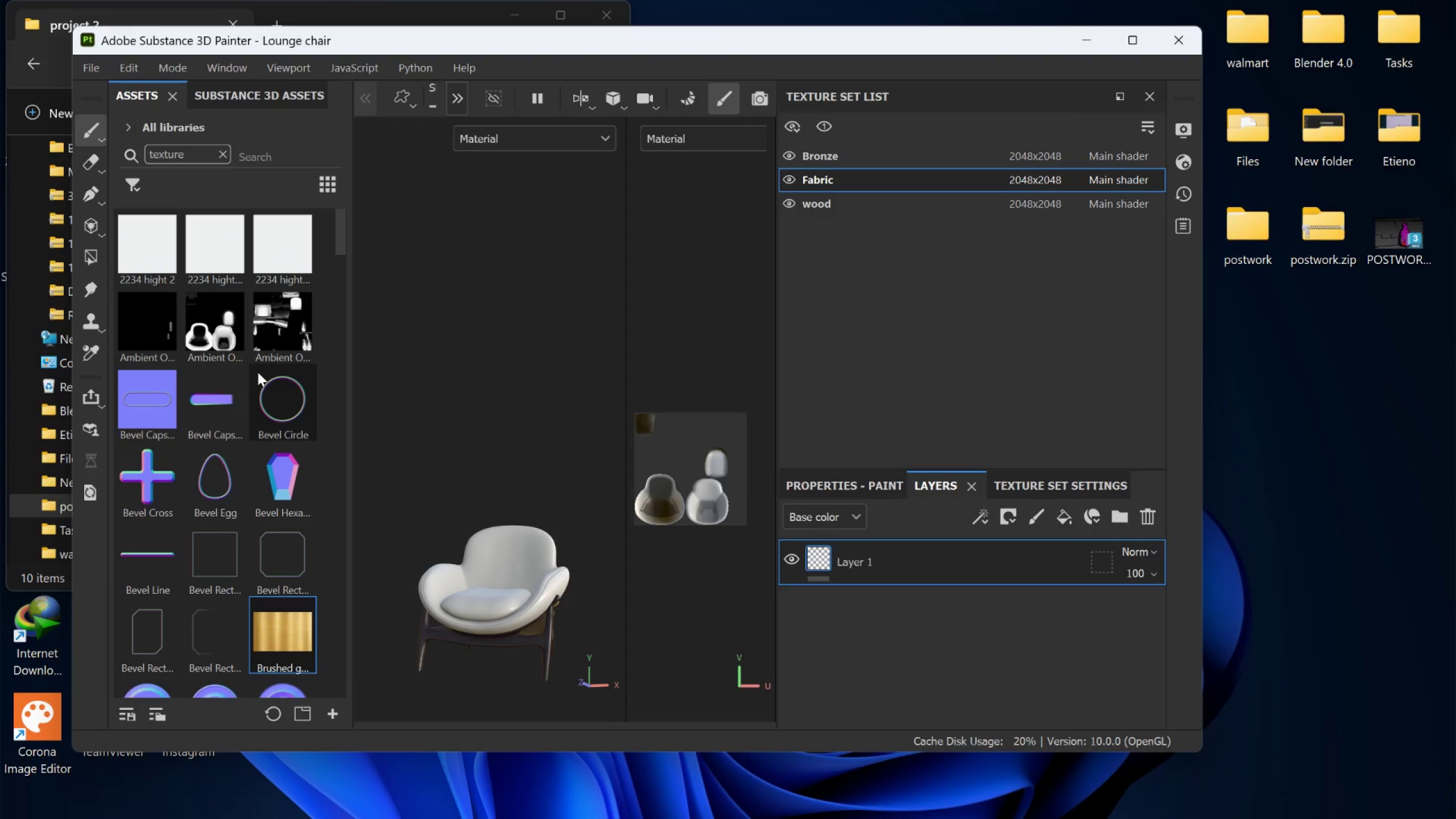 
scroll: coordinate [542, 627], scroll_direction: up, amount: 4.0
 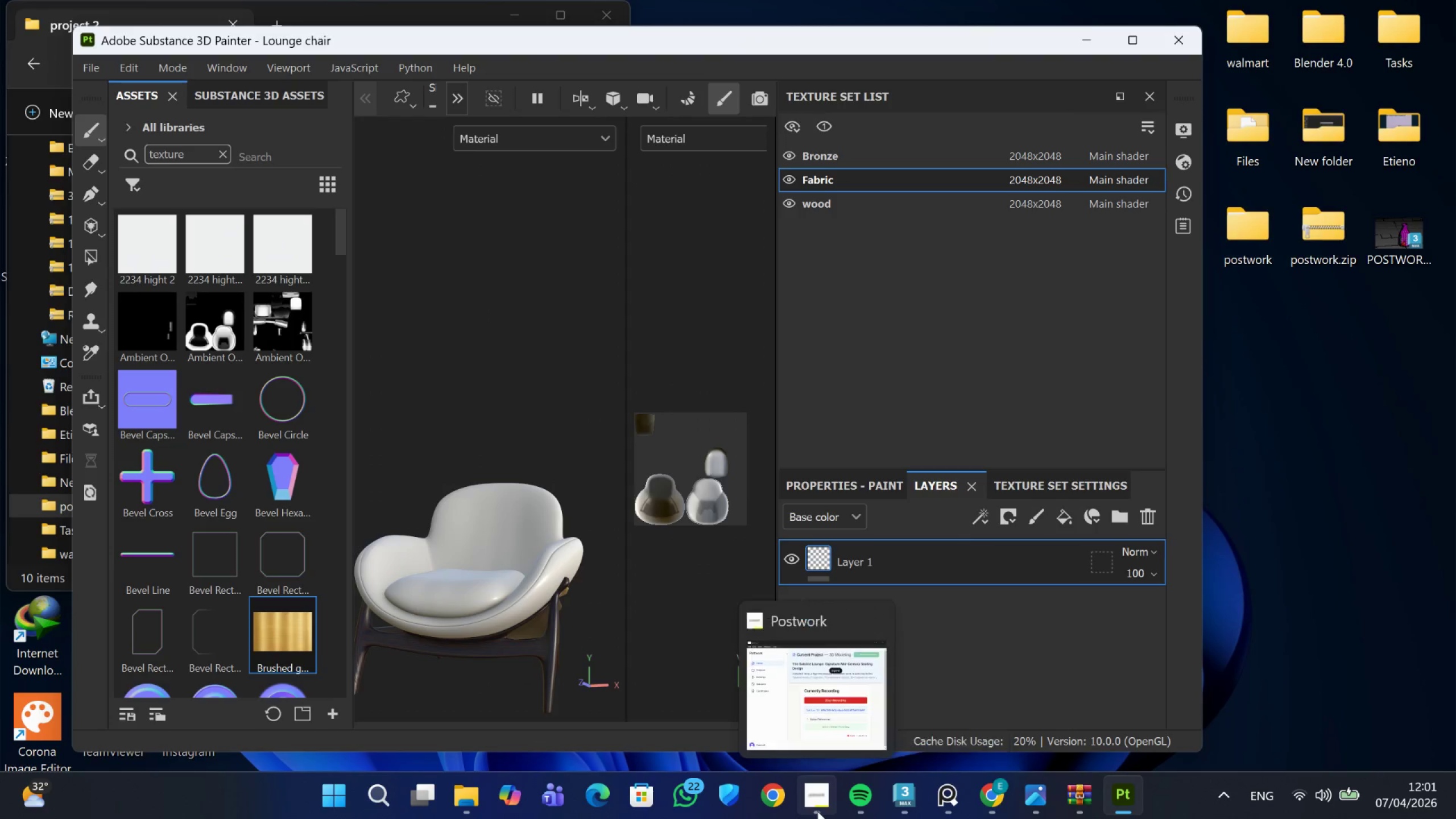 
wait(8.09)
 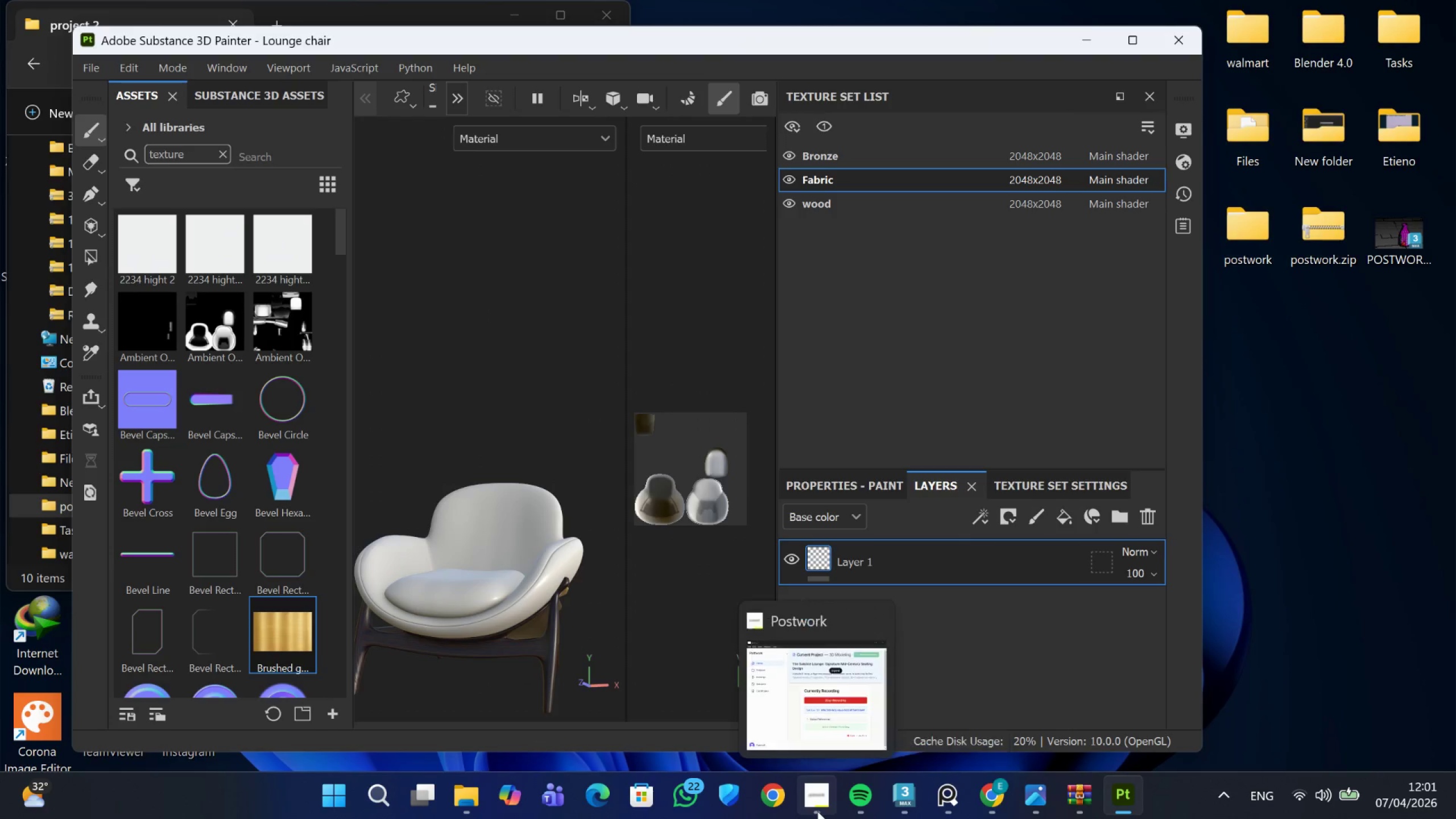 
left_click([488, 725])
 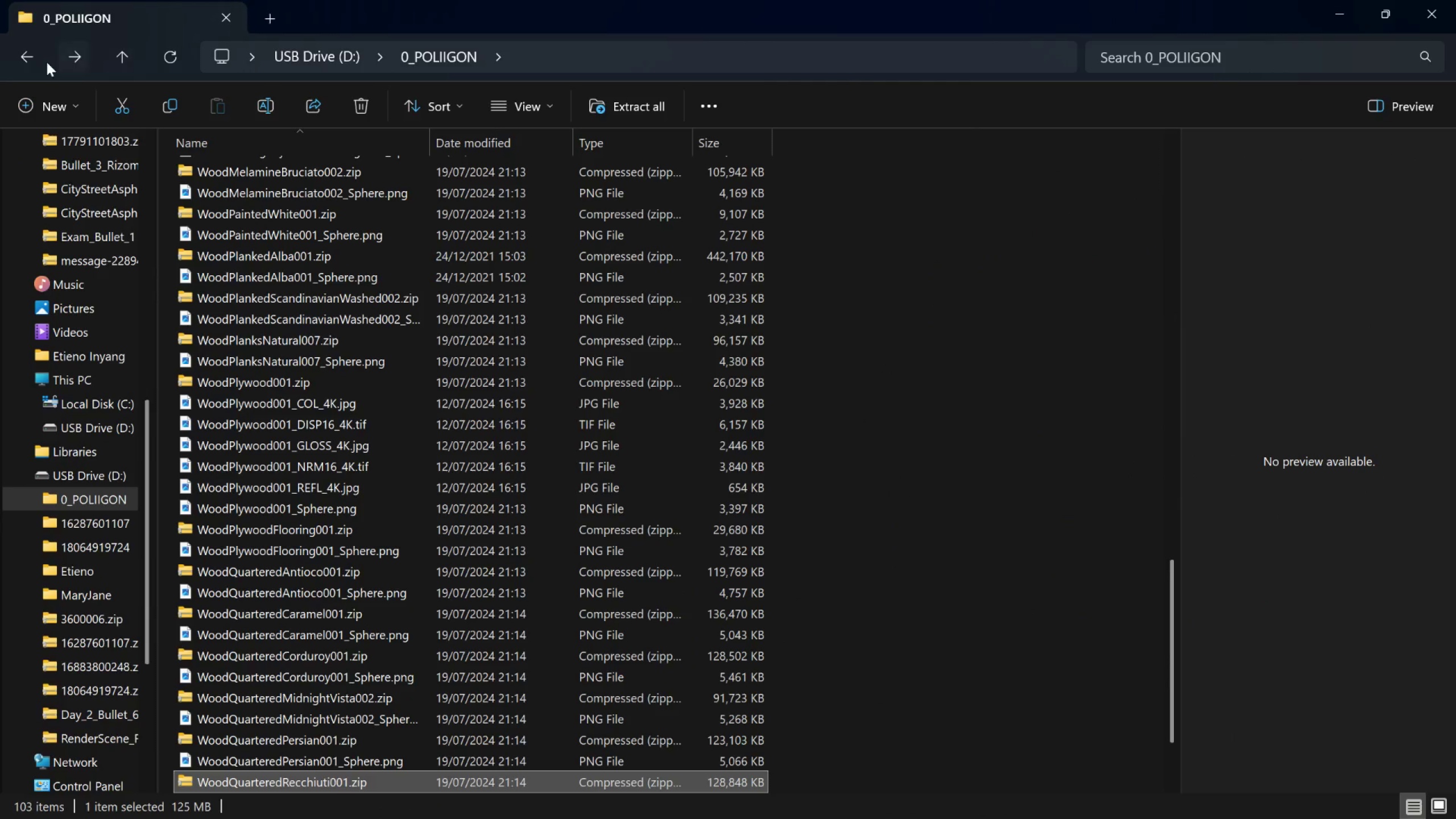 
left_click([28, 61])
 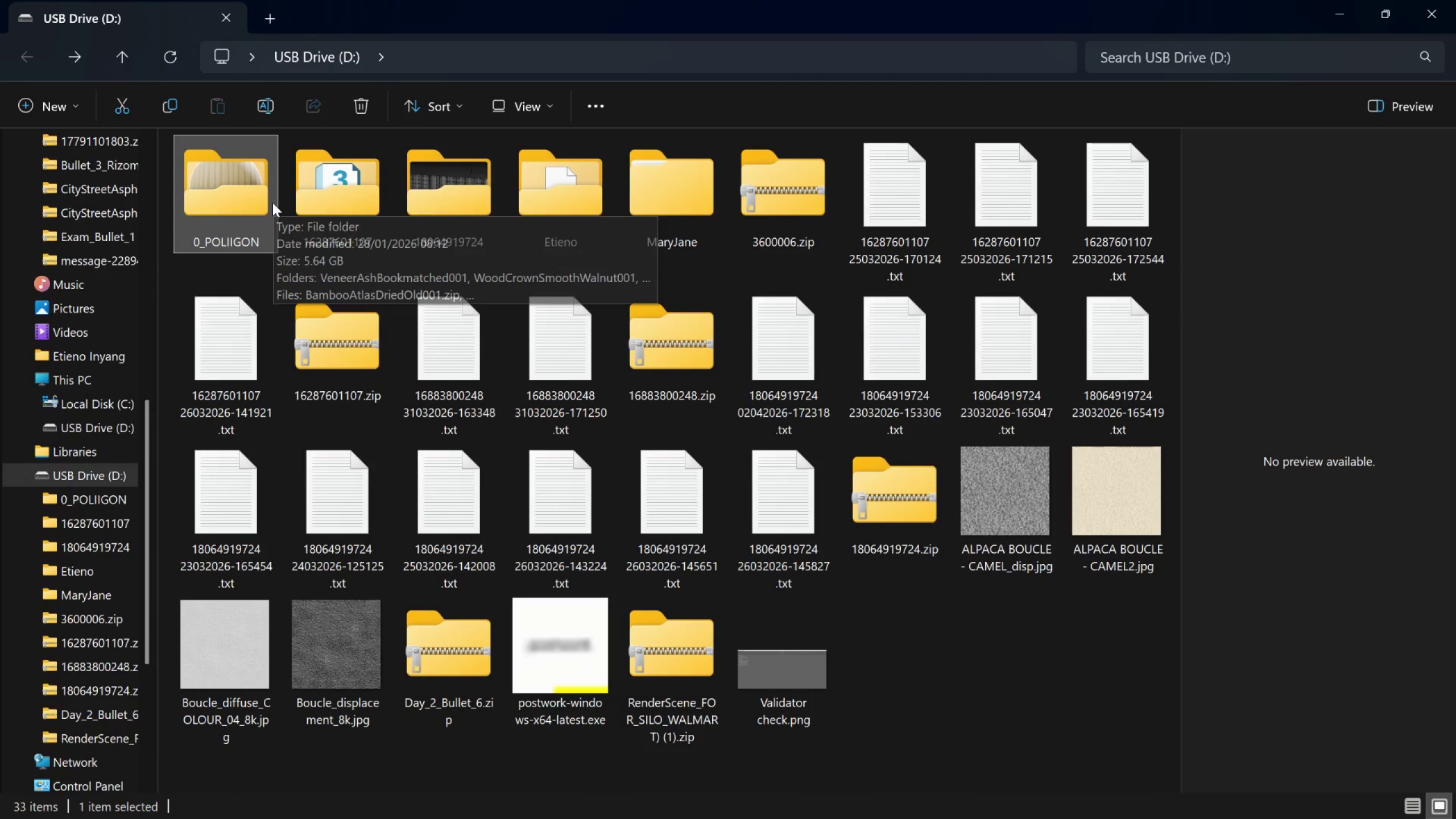 
mouse_move([740, 217])
 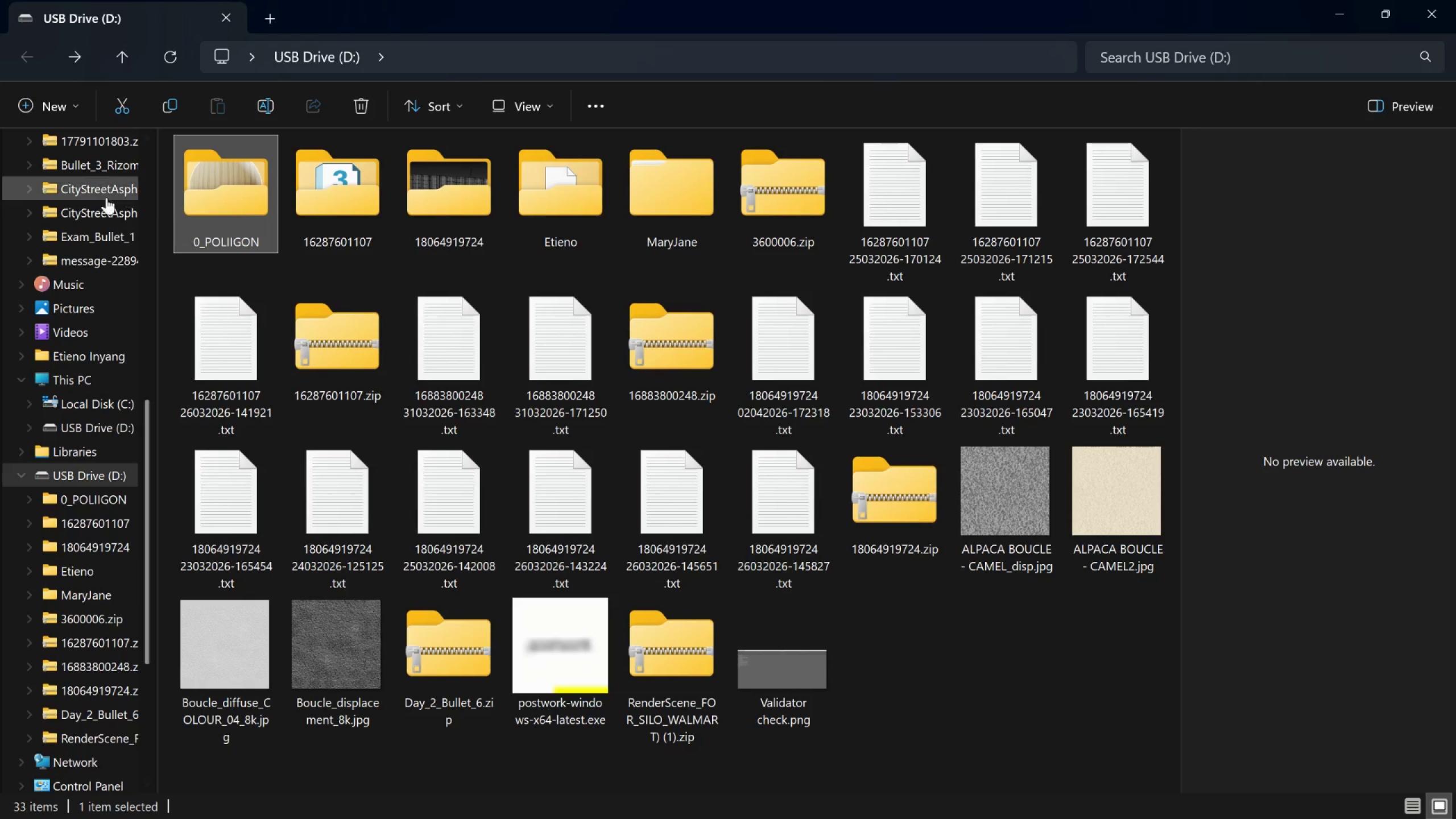 
scroll: coordinate [106, 292], scroll_direction: up, amount: 11.0
 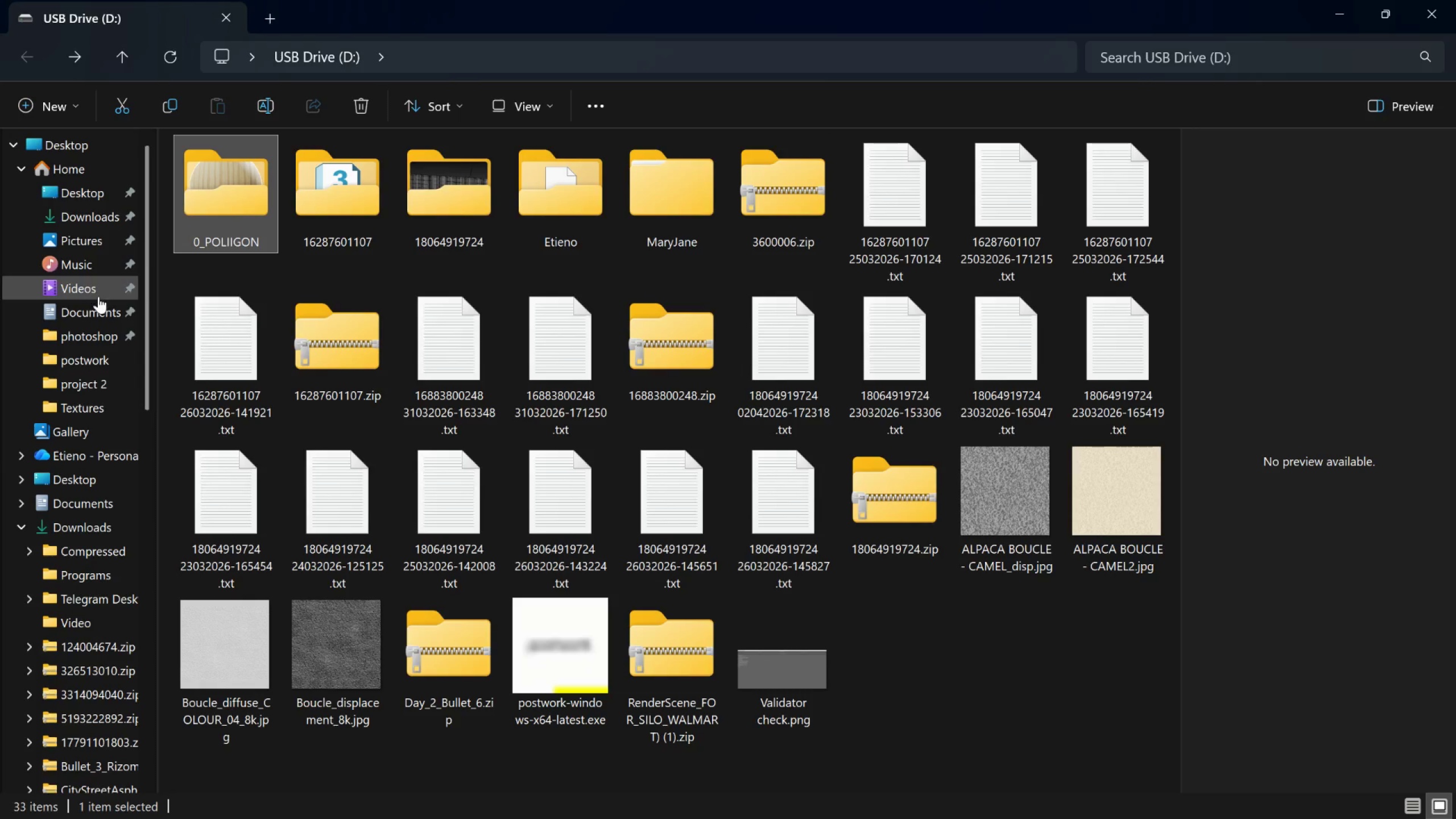 
left_click([97, 320])
 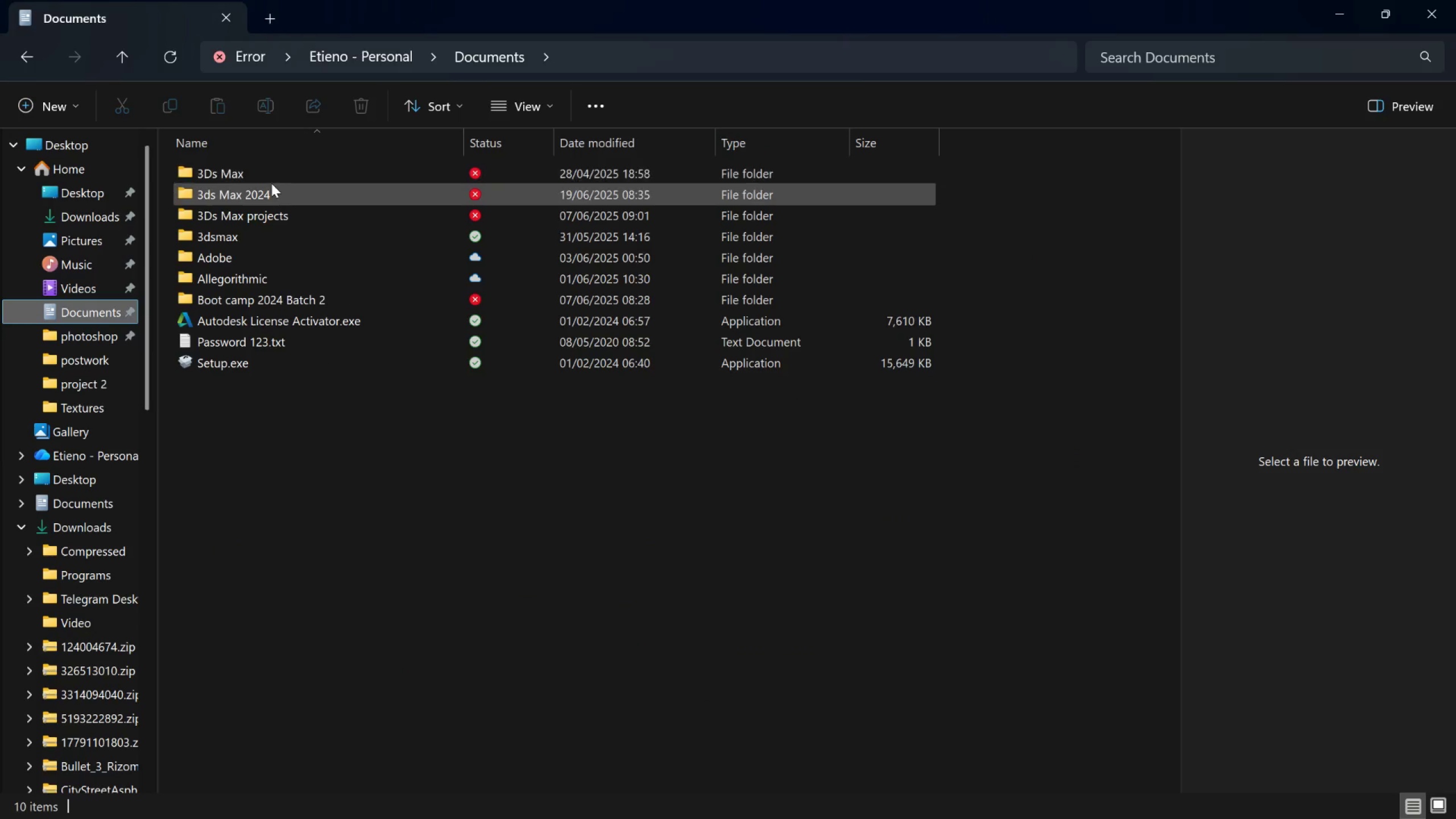 
wait(5.77)
 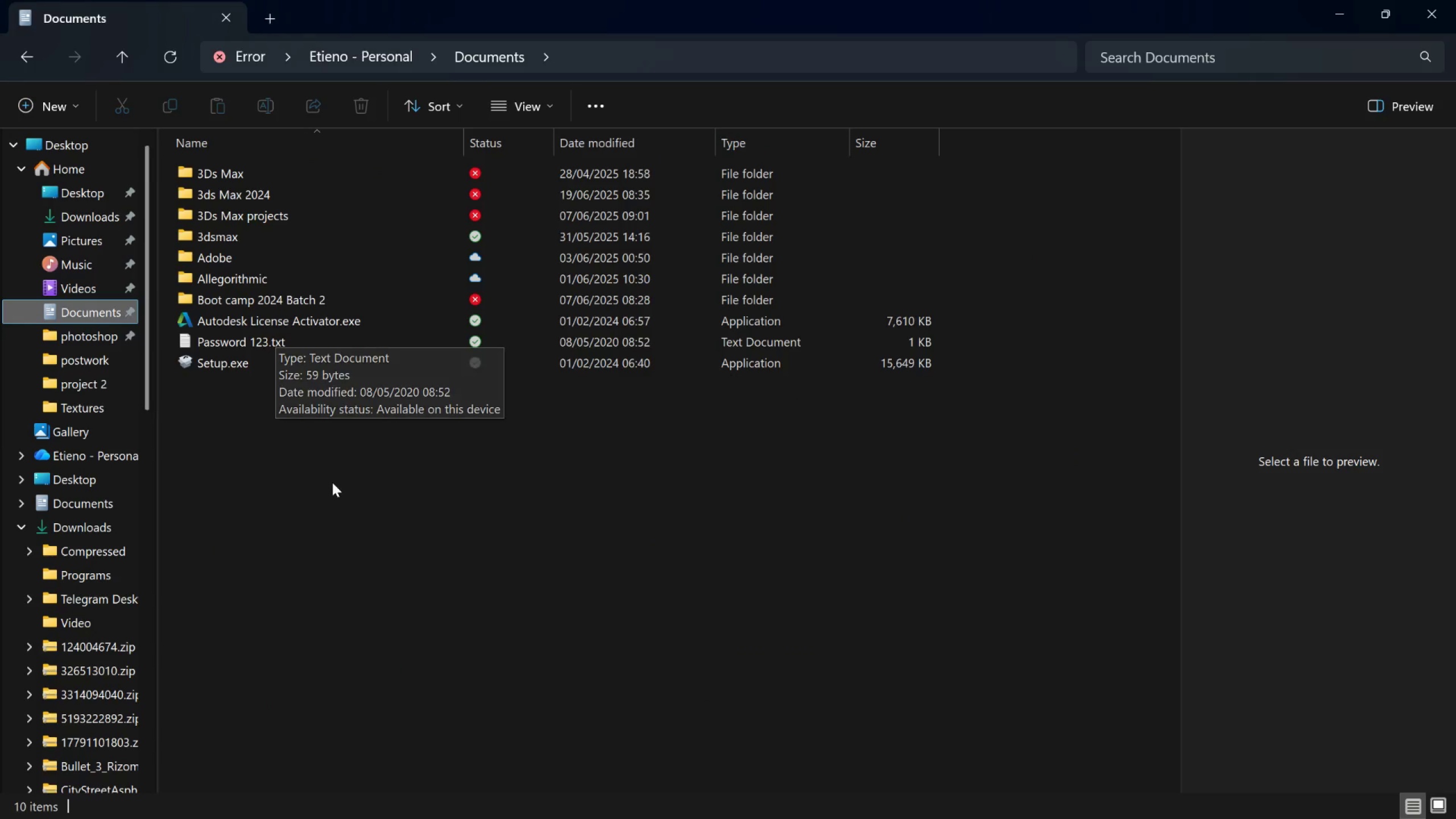 
left_click([77, 135])
 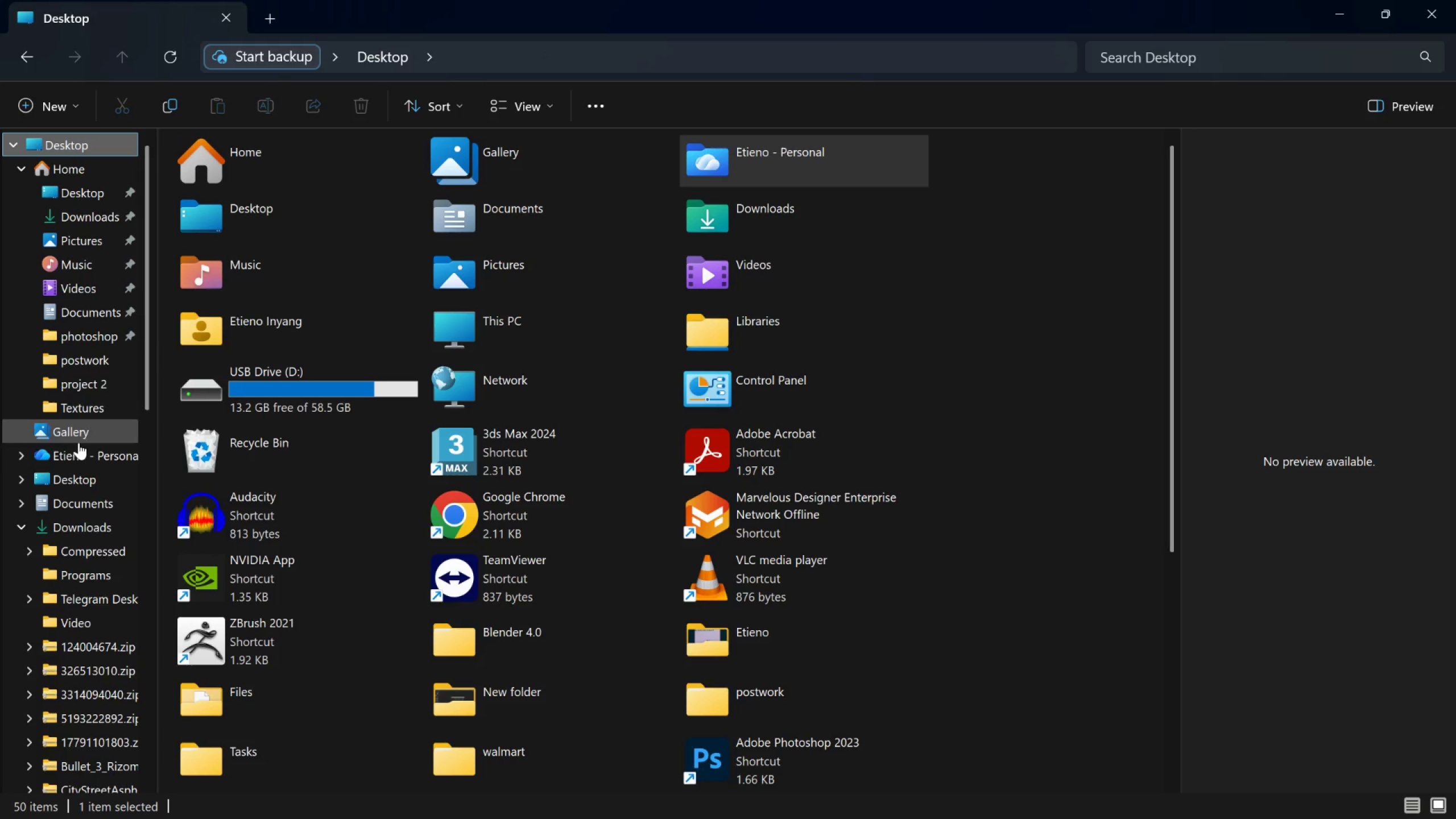 
left_click([71, 475])
 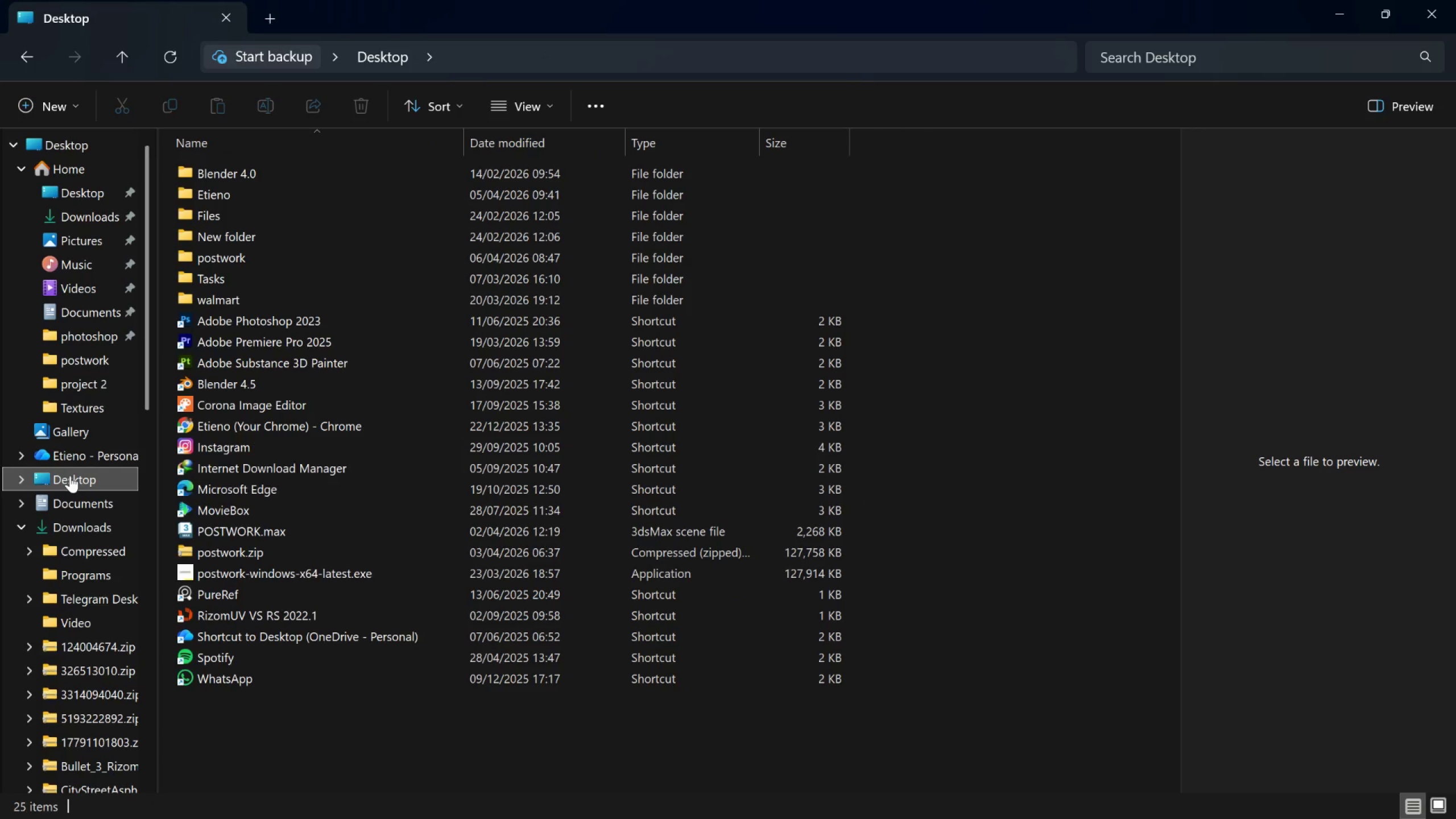 
scroll: coordinate [101, 488], scroll_direction: down, amount: 5.0
 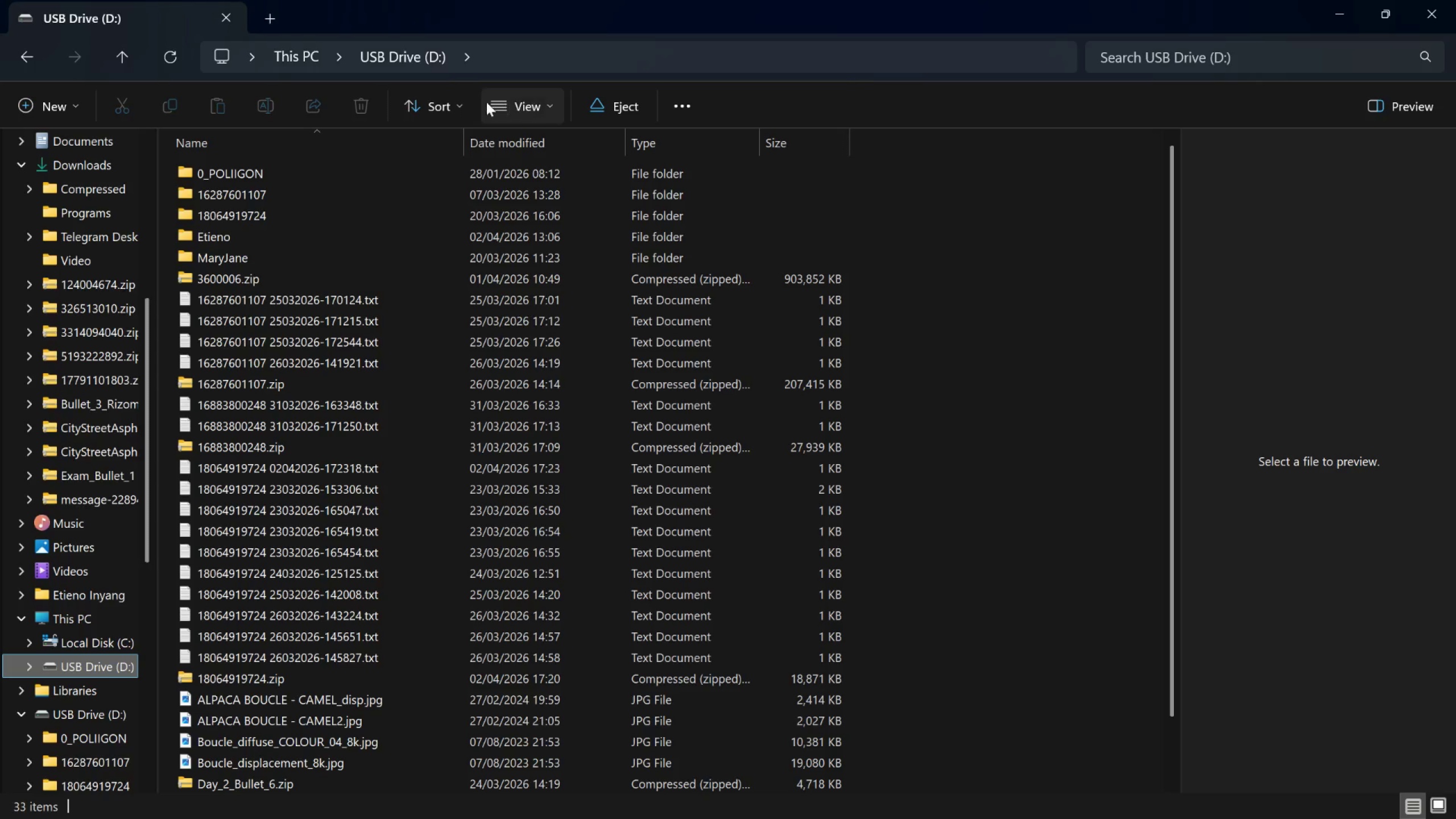 
left_click([532, 109])
 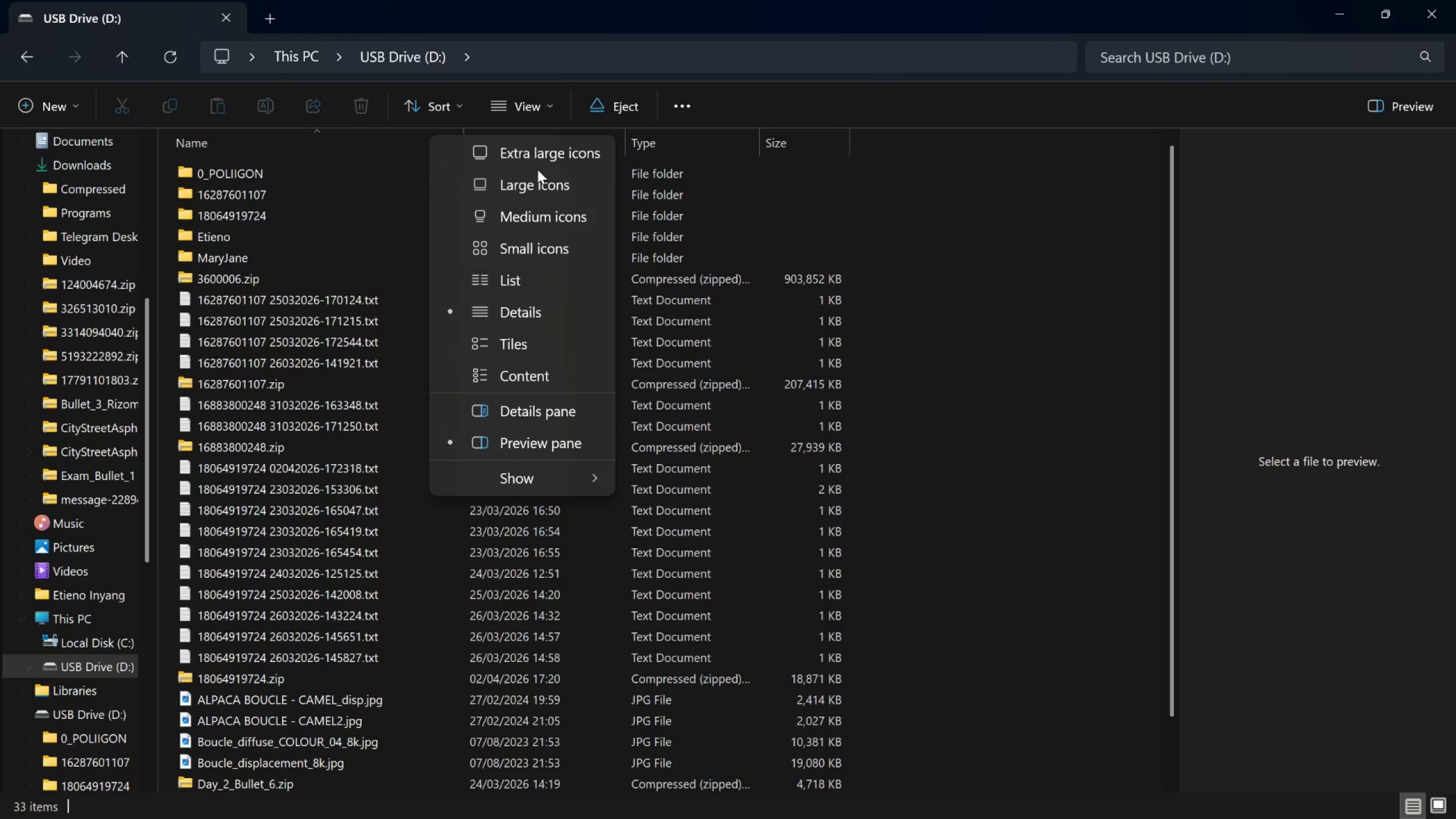 
left_click([531, 184])
 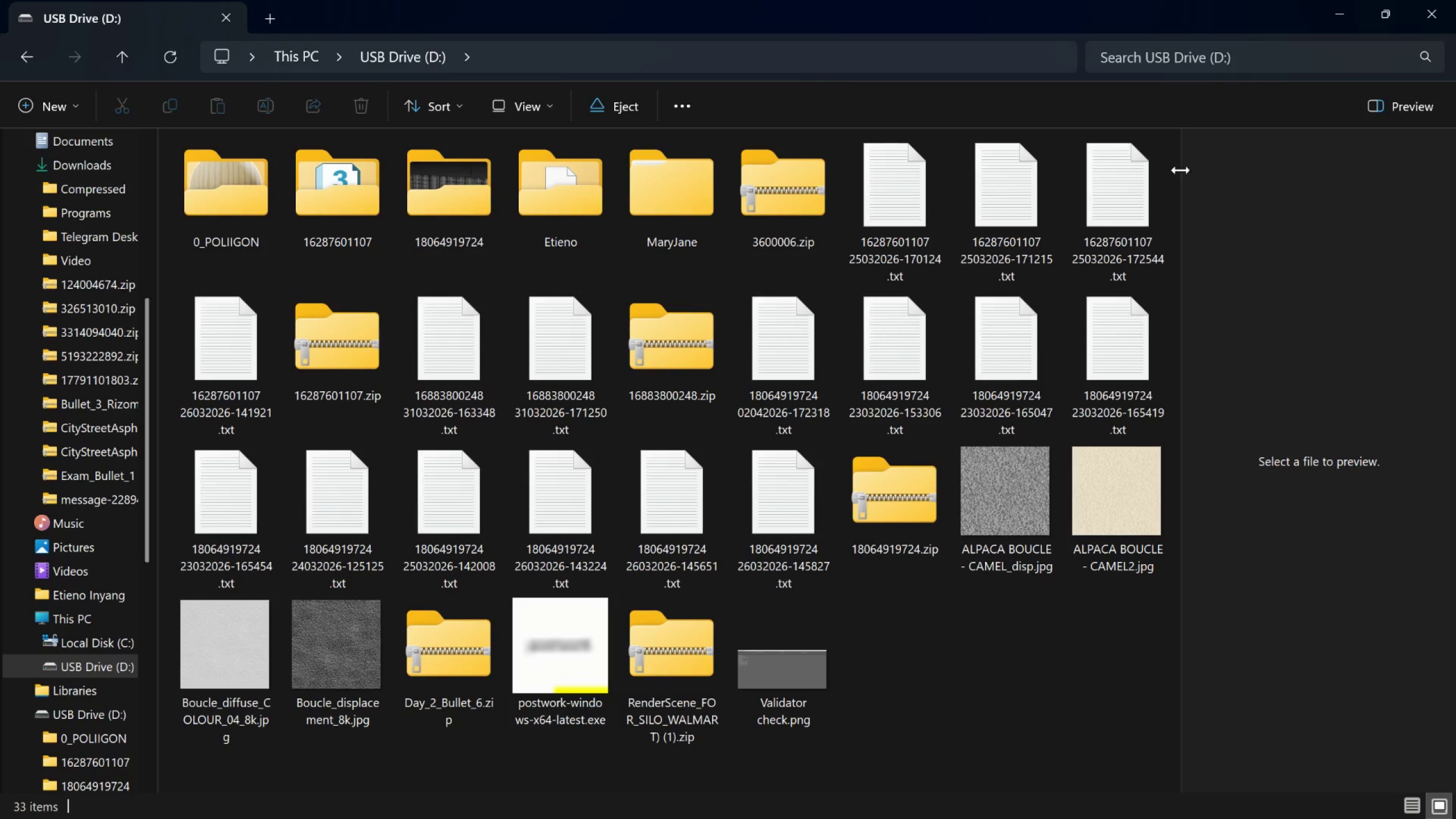 
left_click_drag(start_coordinate=[1176, 116], to_coordinate=[1189, 153])
 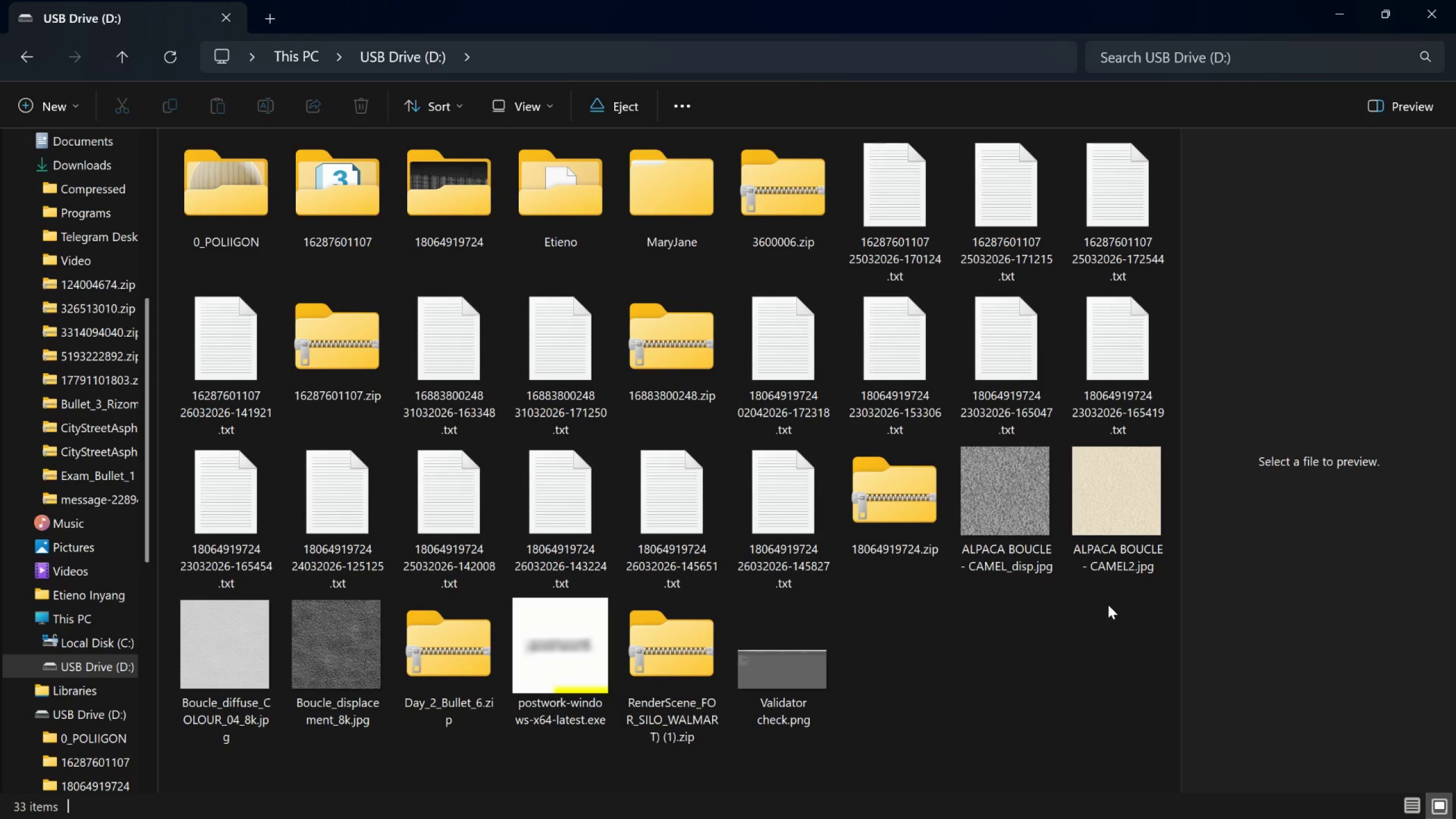 
left_click_drag(start_coordinate=[1120, 613], to_coordinate=[1029, 507])
 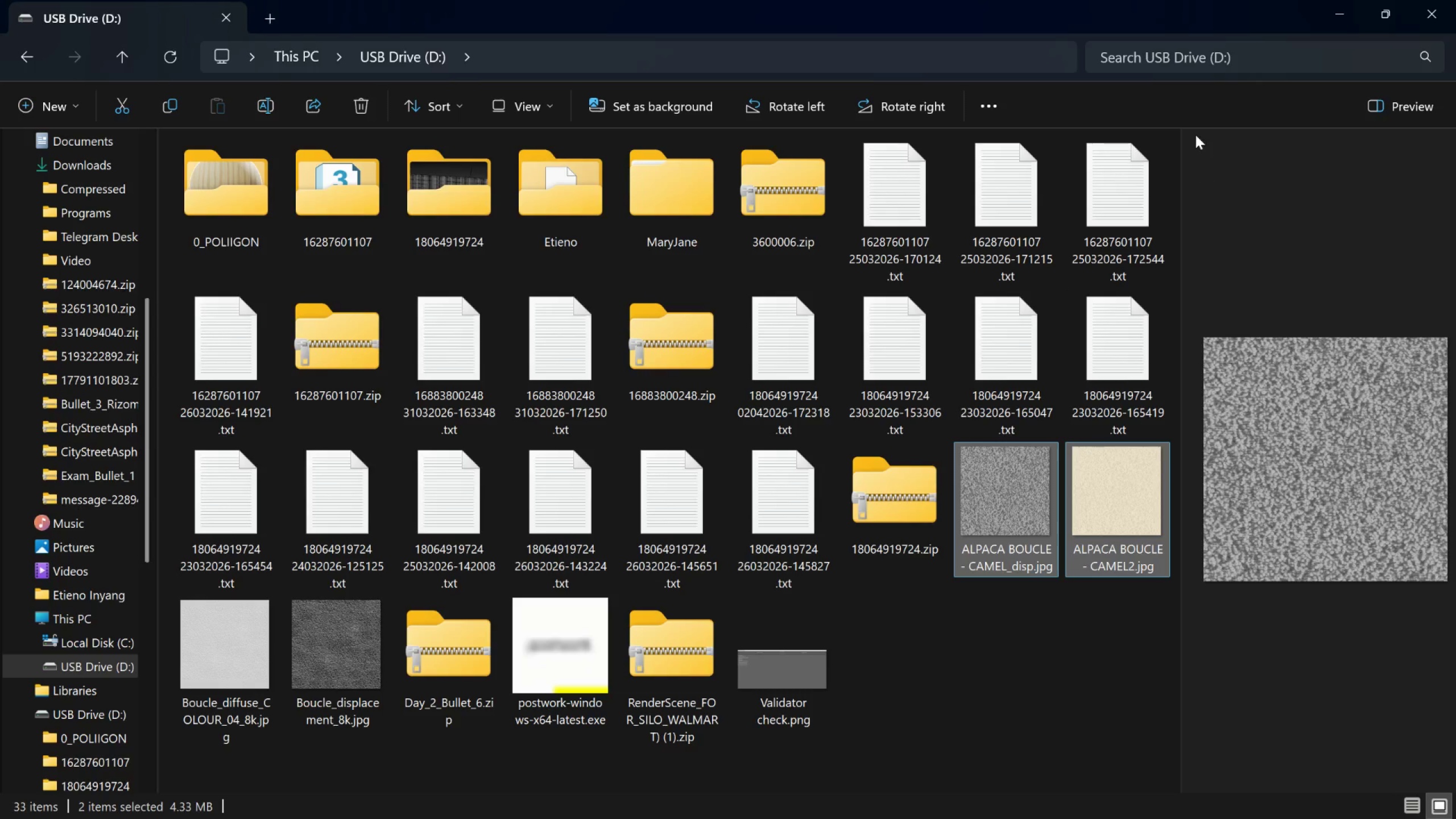 
left_click_drag(start_coordinate=[1197, 116], to_coordinate=[1250, 273])
 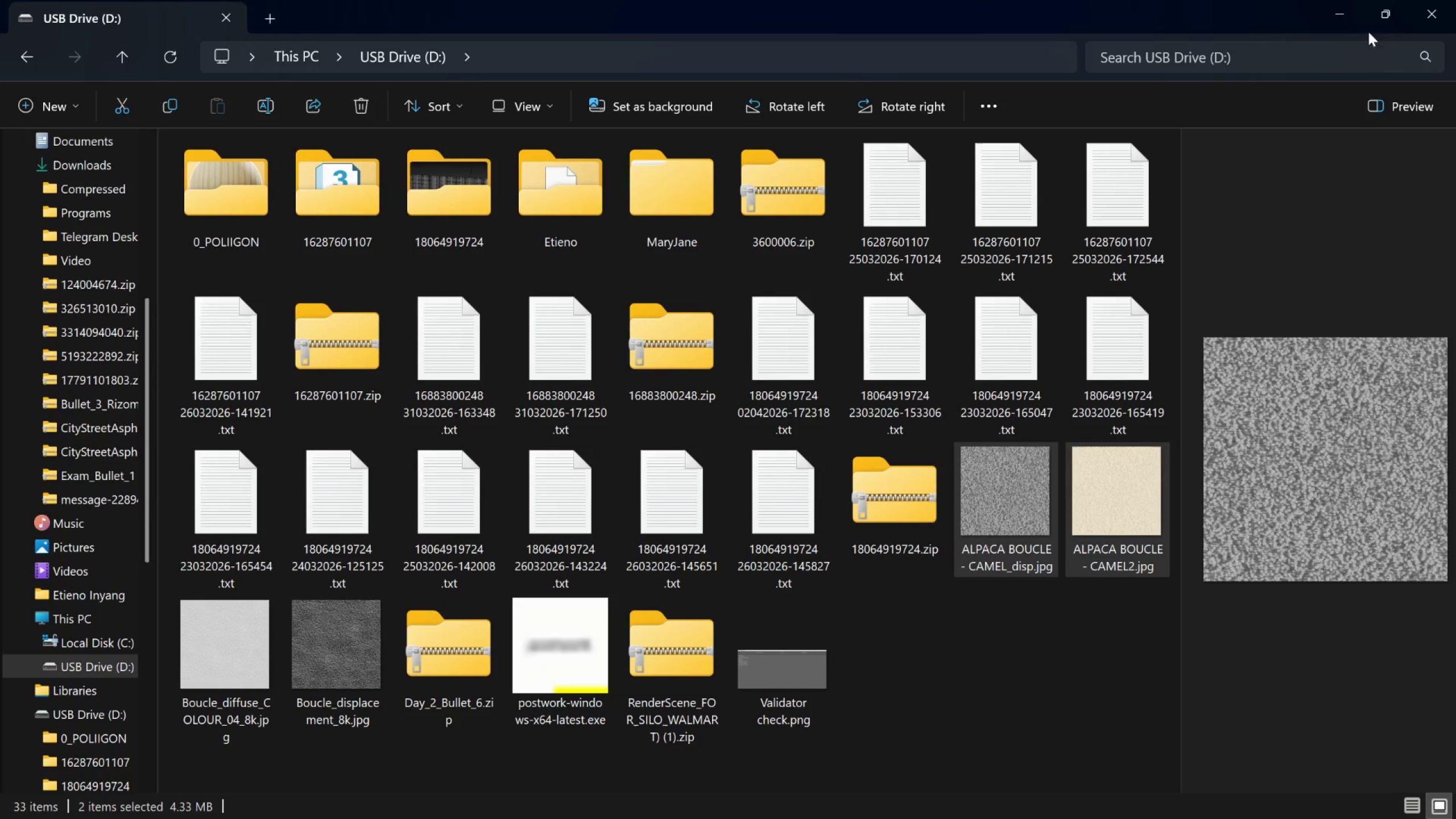 
left_click([1383, 23])
 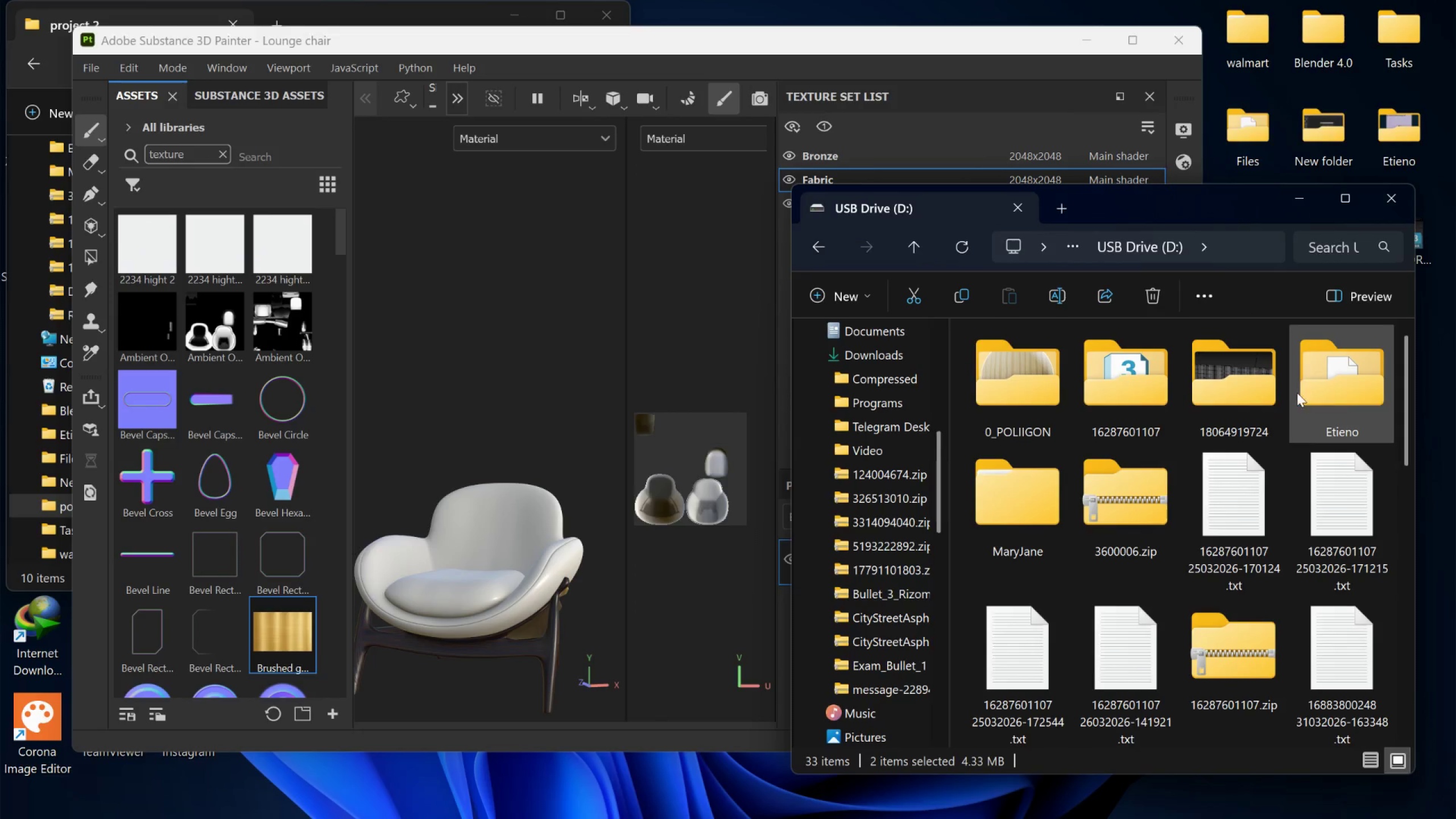 
scroll: coordinate [1277, 593], scroll_direction: down, amount: 7.0
 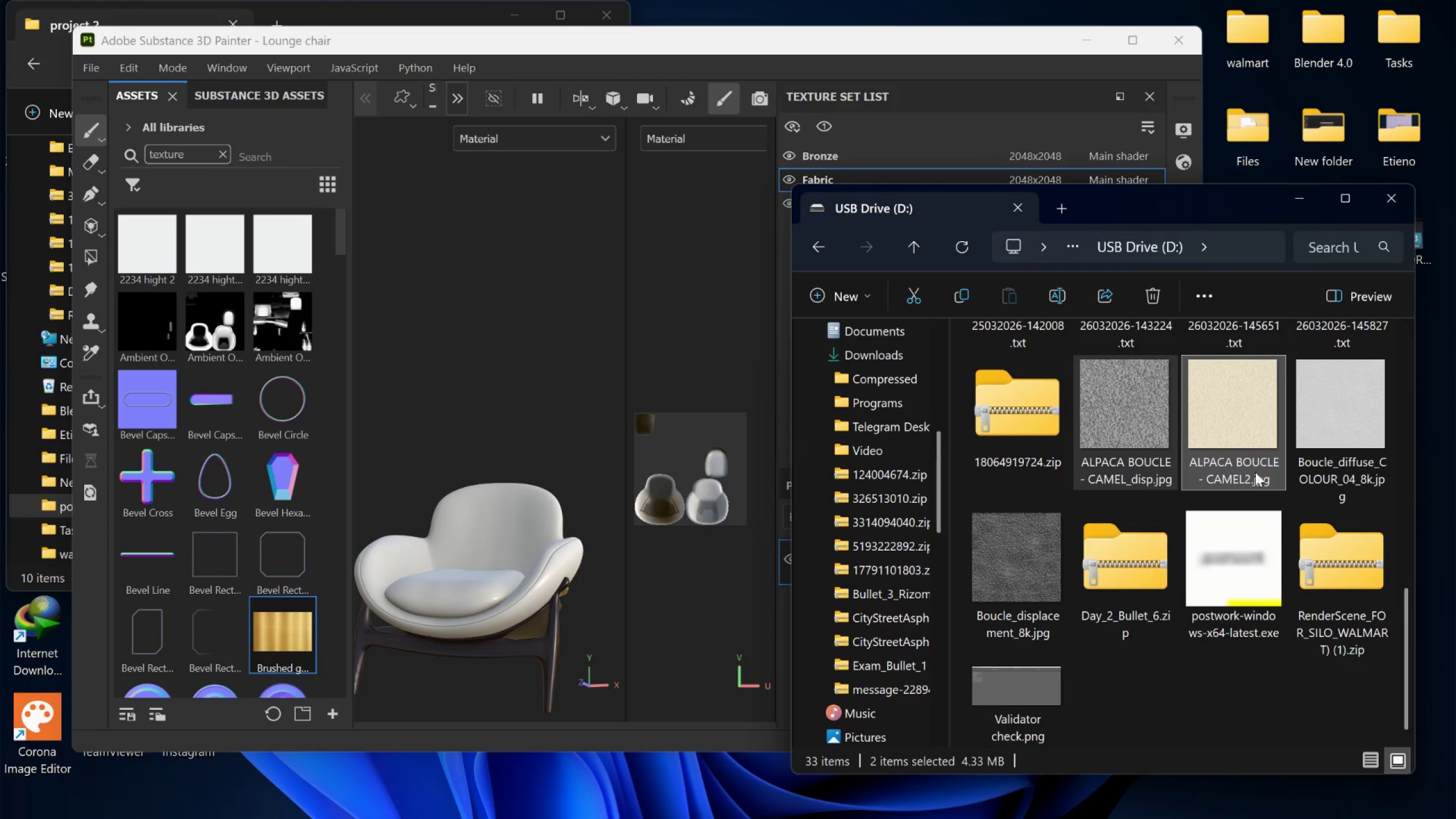 
left_click([1248, 453])
 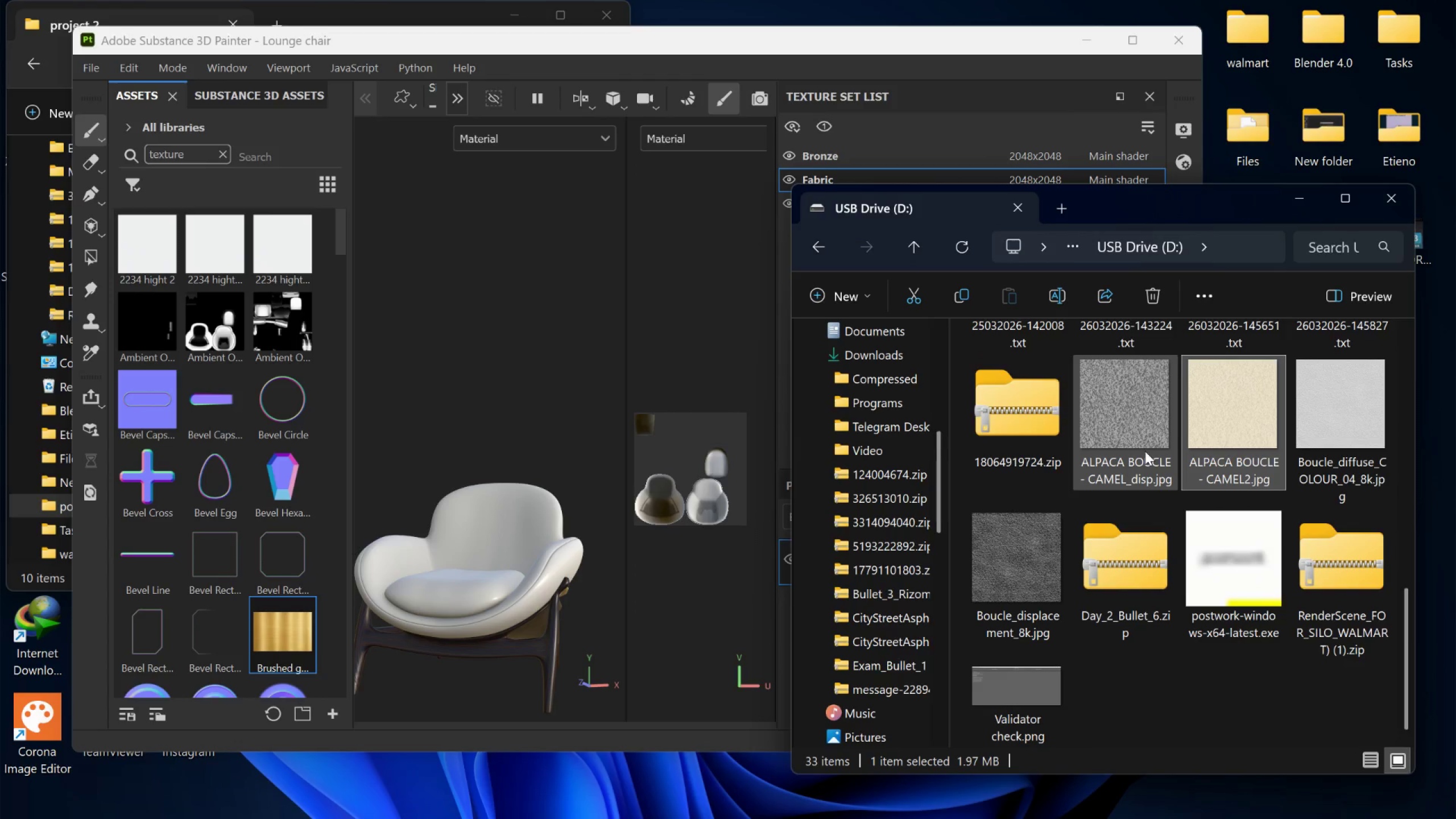 
hold_key(key=ControlLeft, duration=0.72)
left_click([1147, 449])
 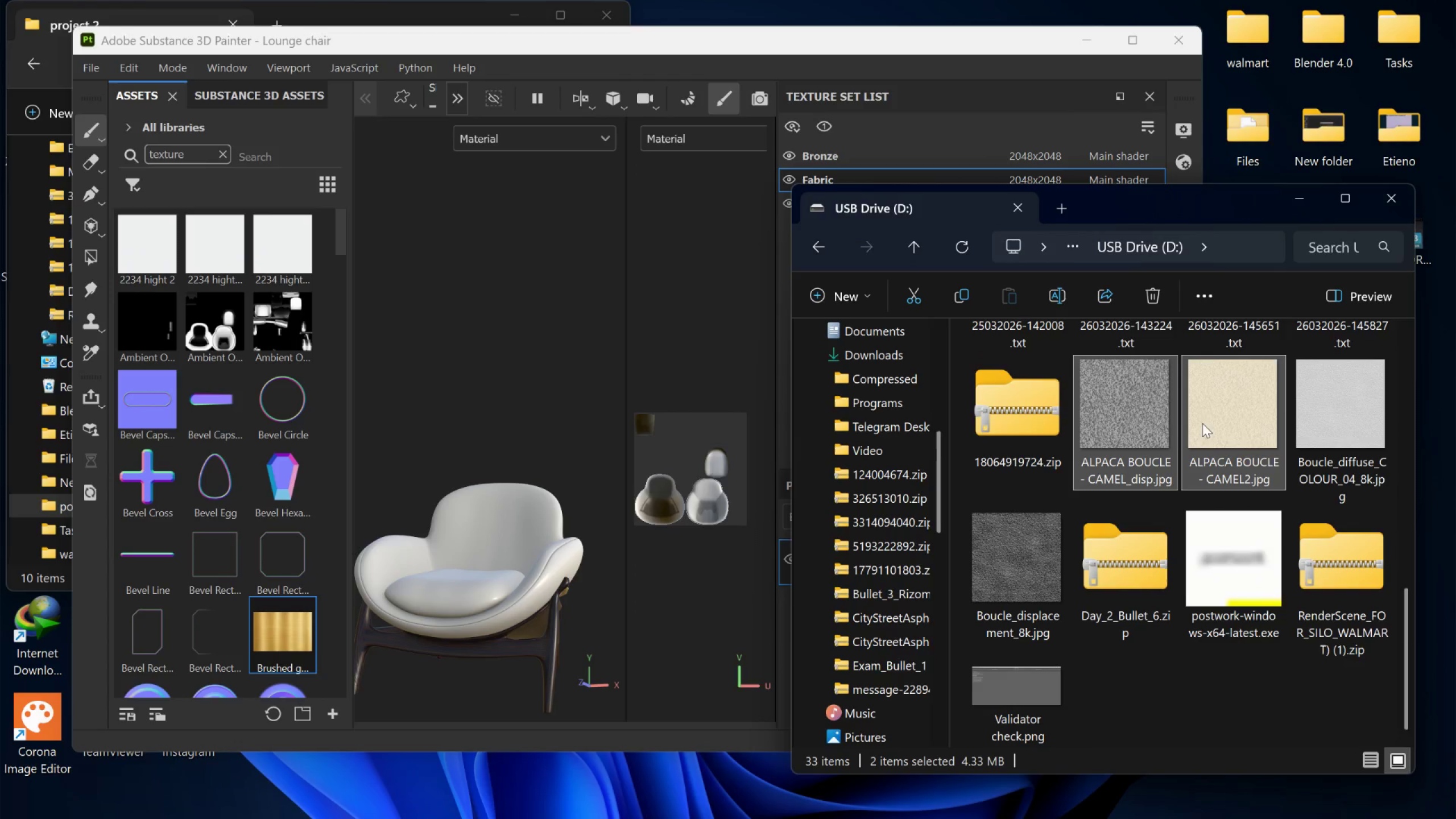 
left_click_drag(start_coordinate=[1199, 421], to_coordinate=[200, 333])
 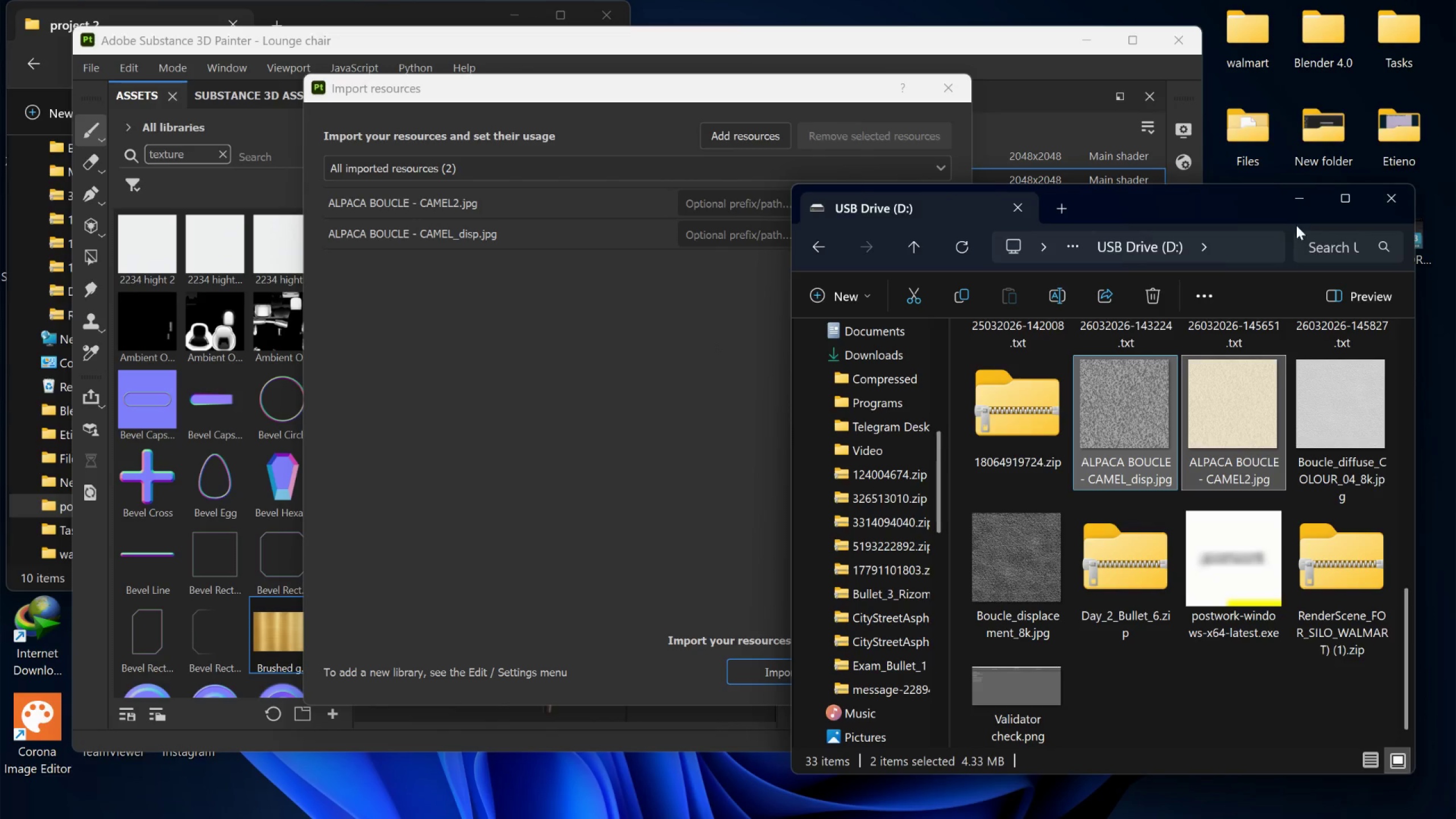 
left_click([1305, 202])
 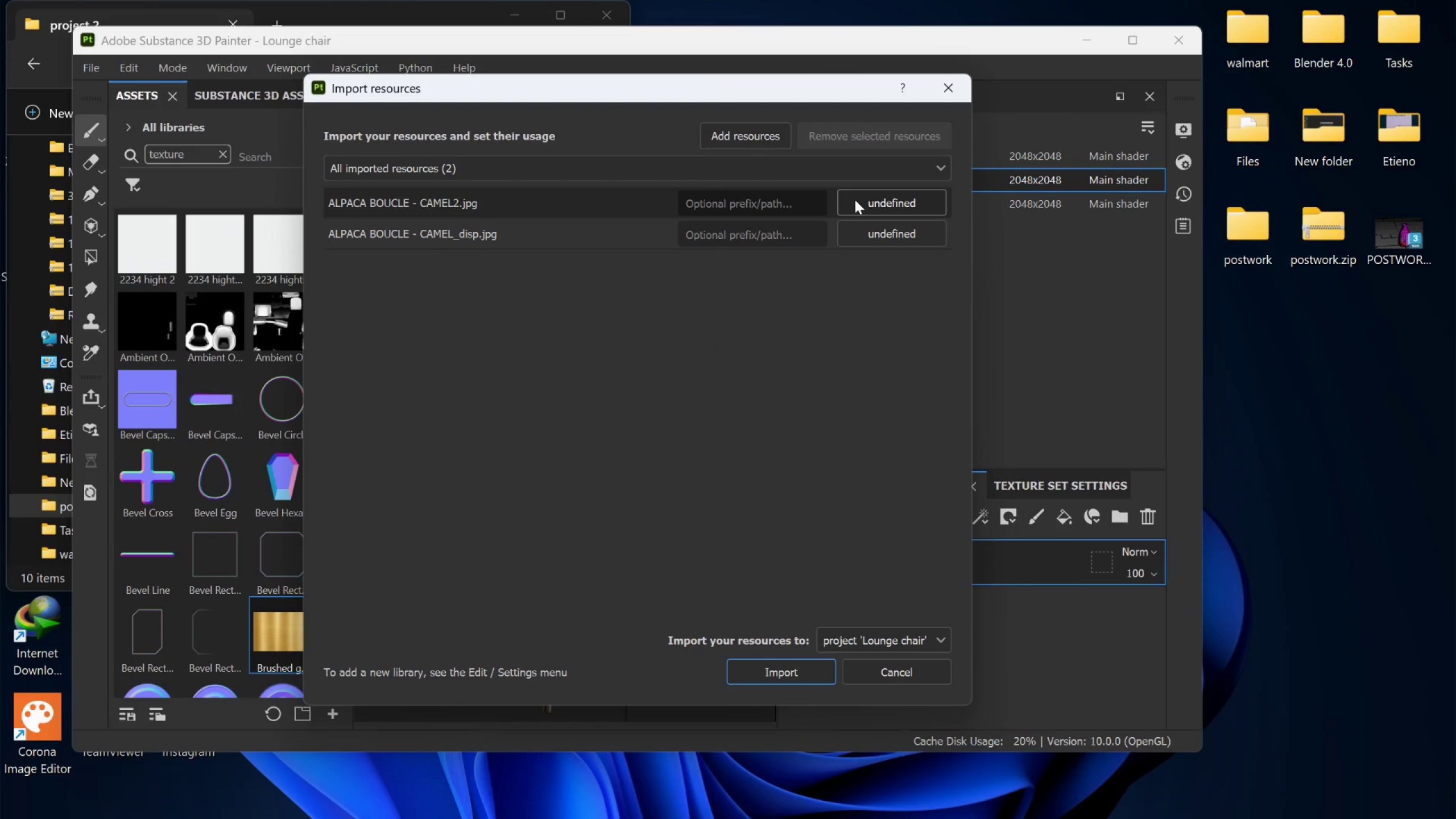 
left_click([860, 201])
 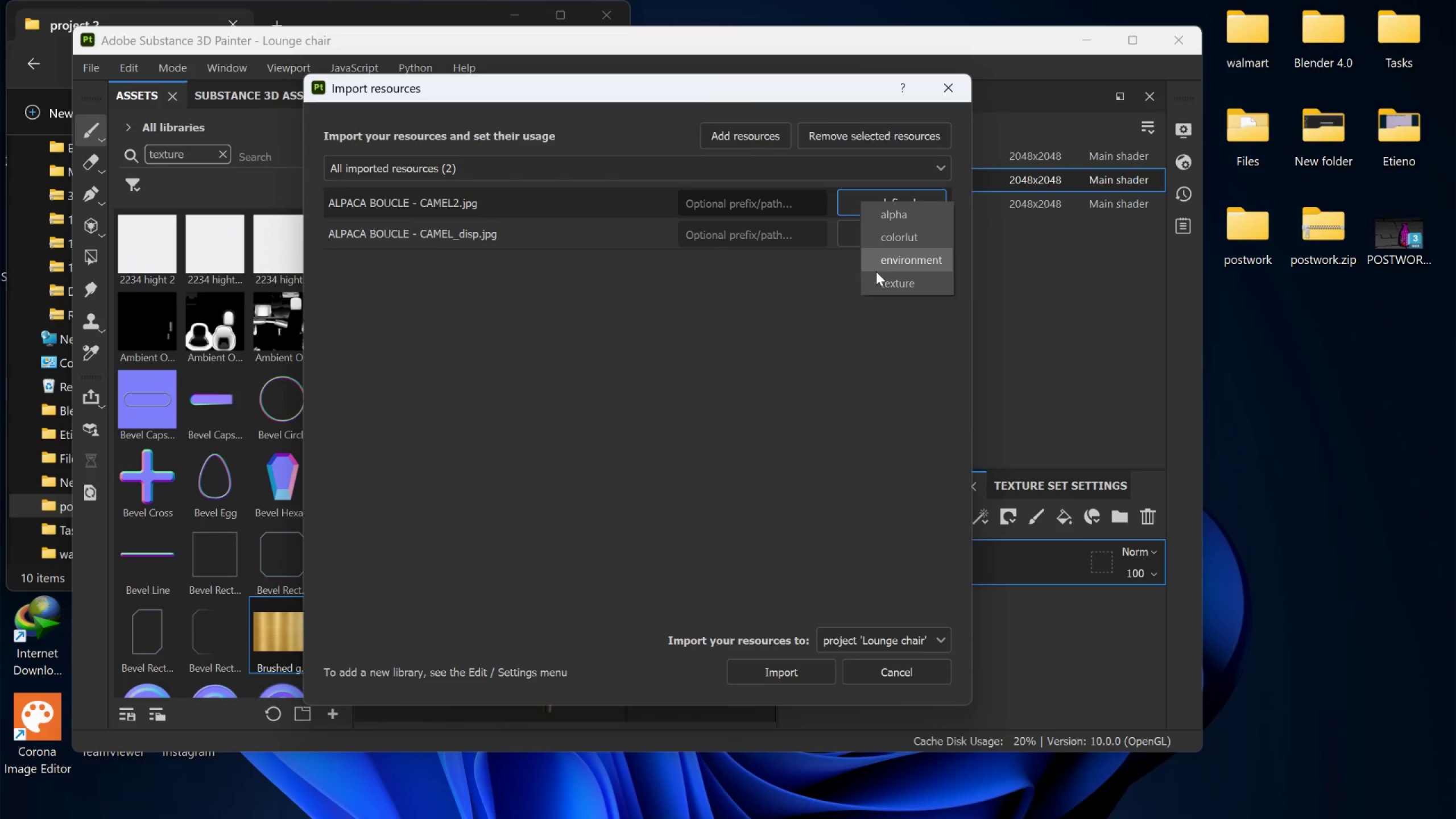 
left_click([877, 278])
 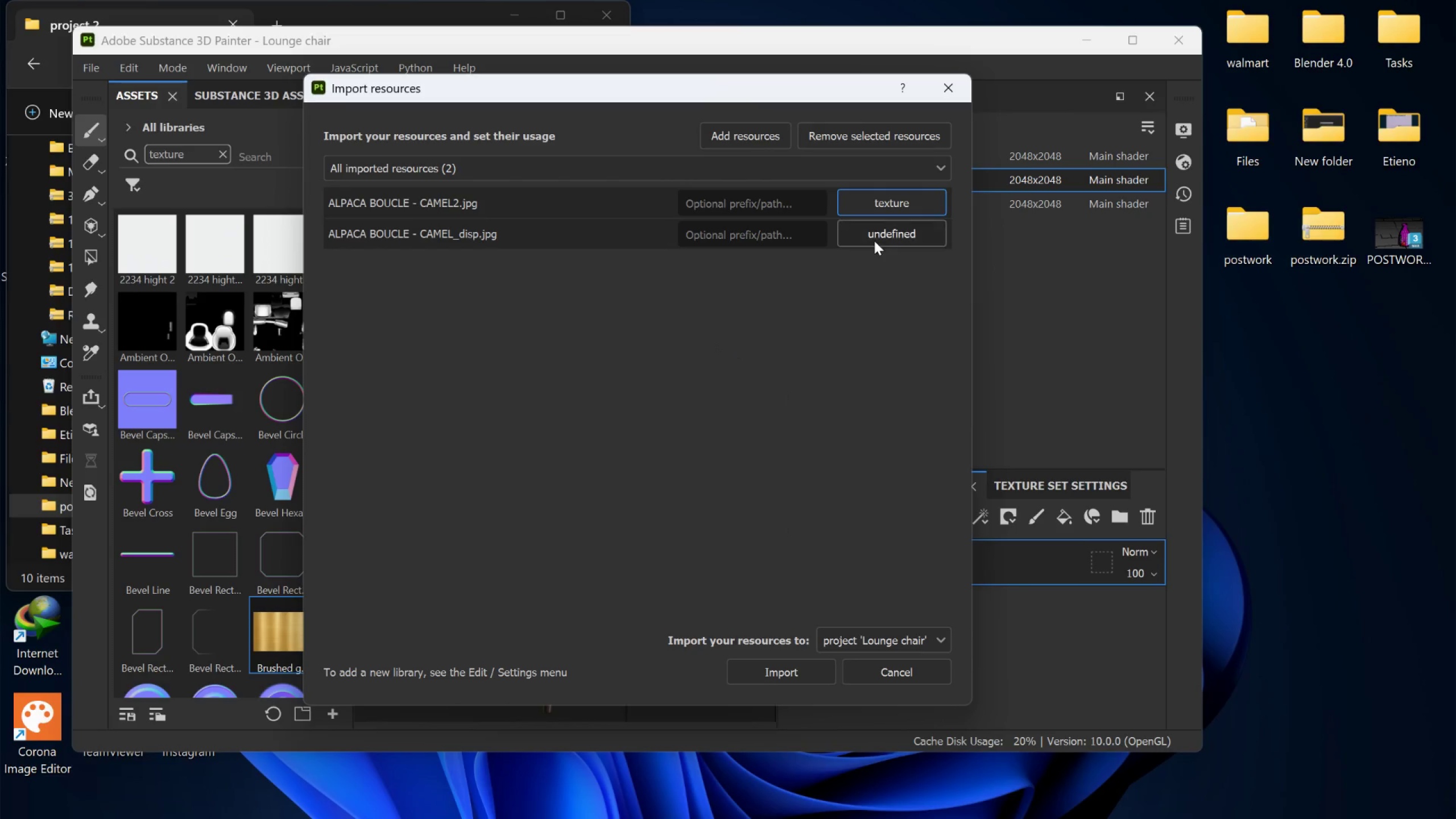 
left_click([874, 241])
 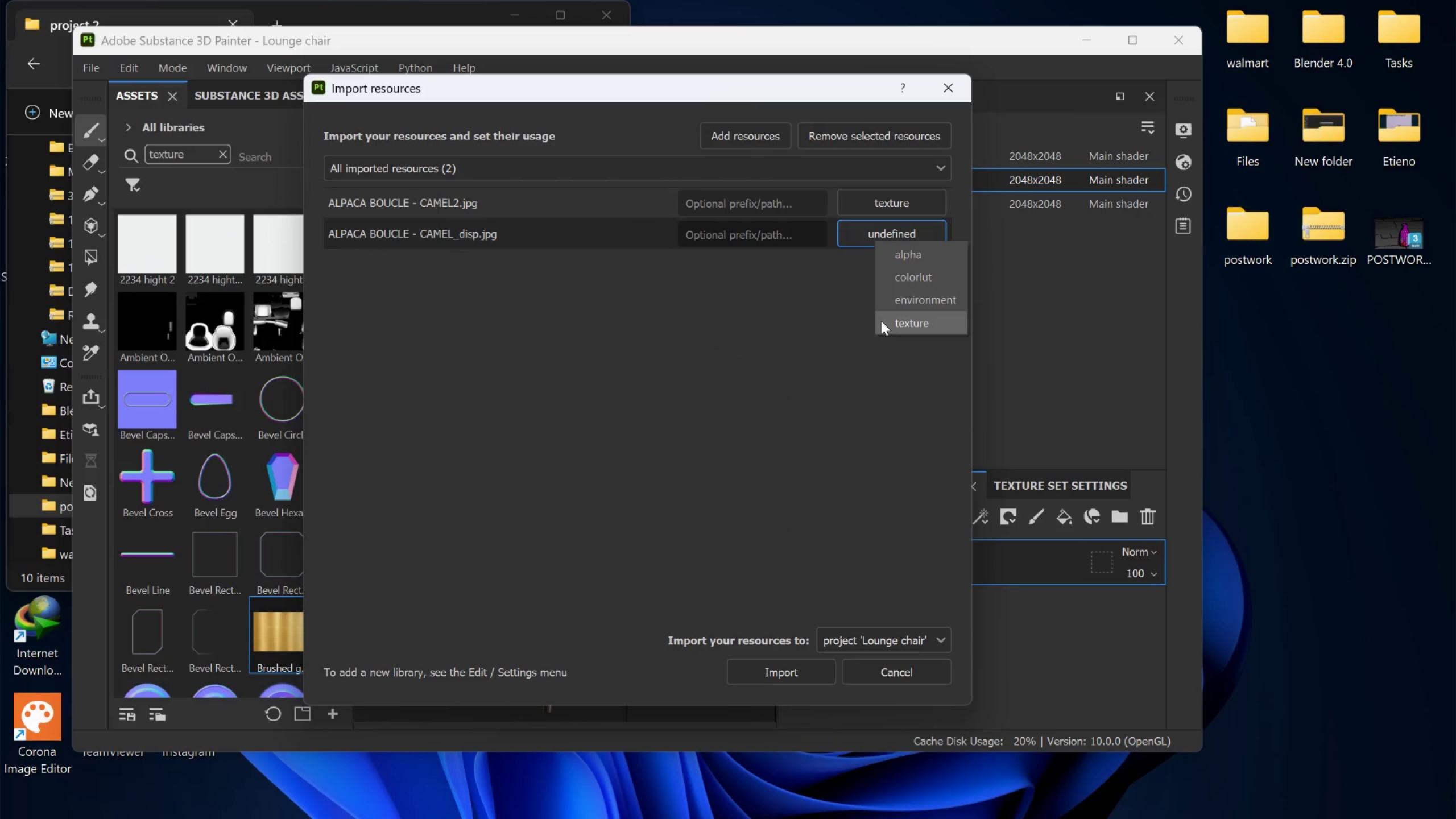 
left_click([886, 321])
 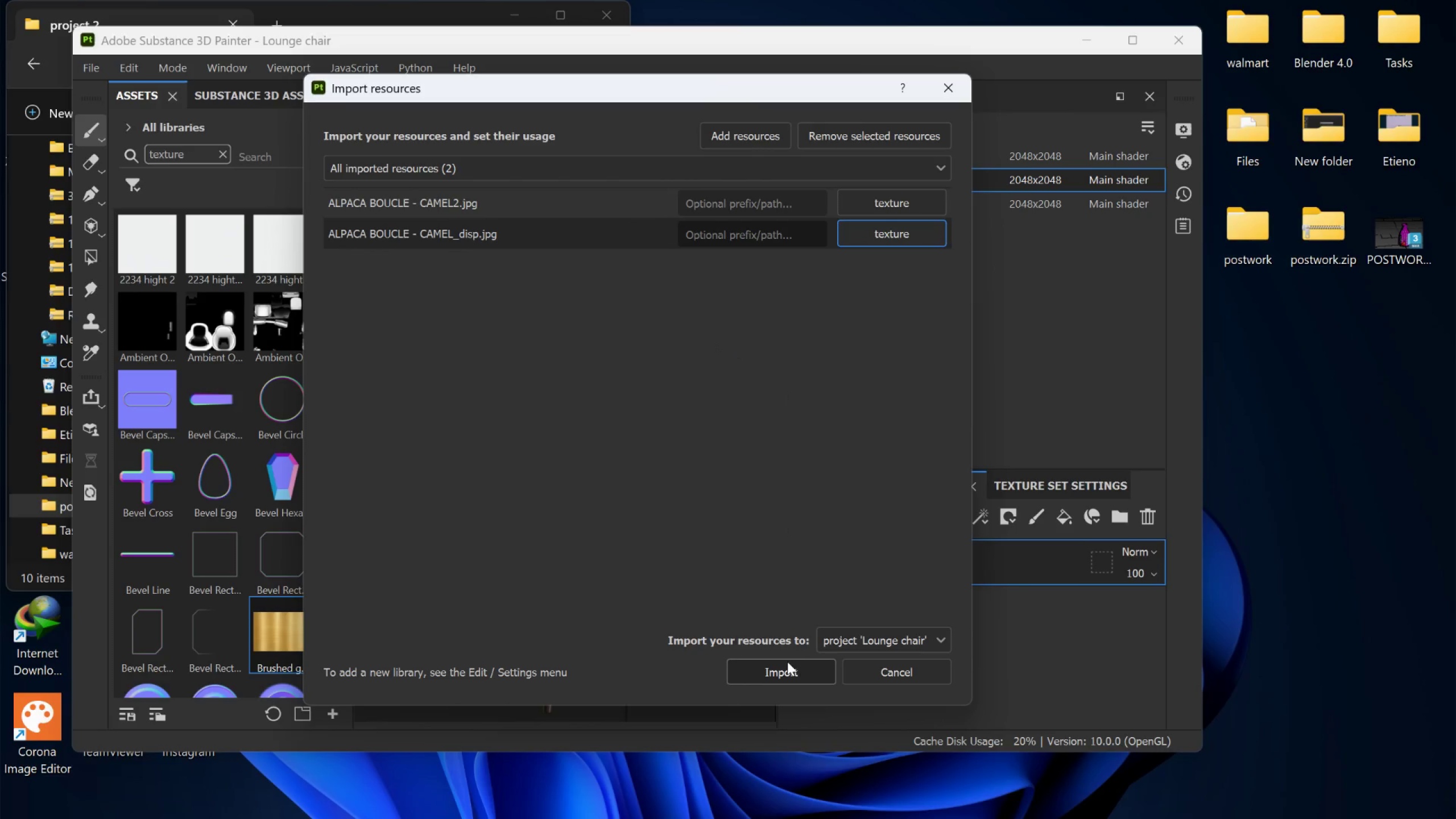 
left_click([787, 665])
 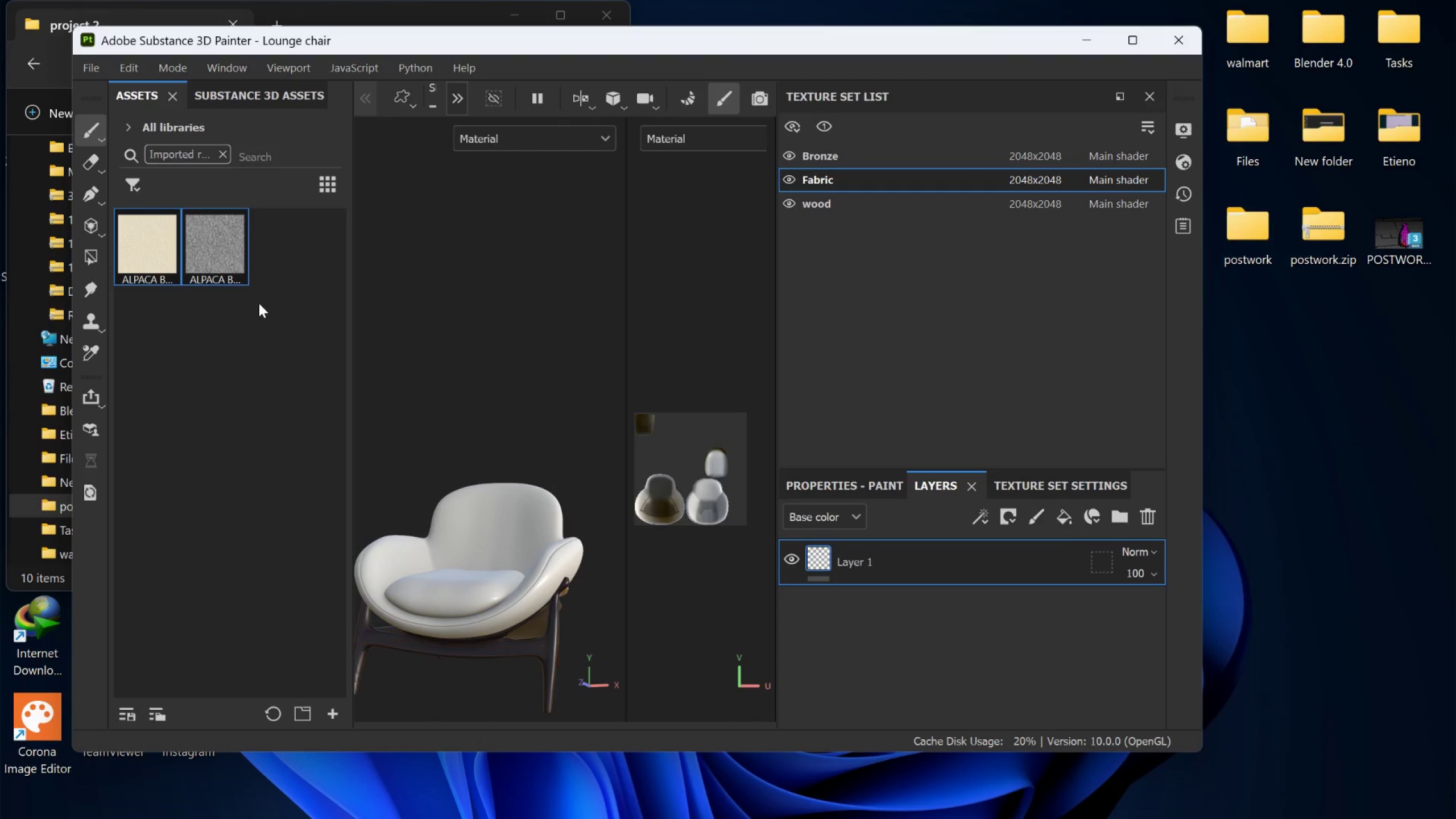 
wait(8.38)
 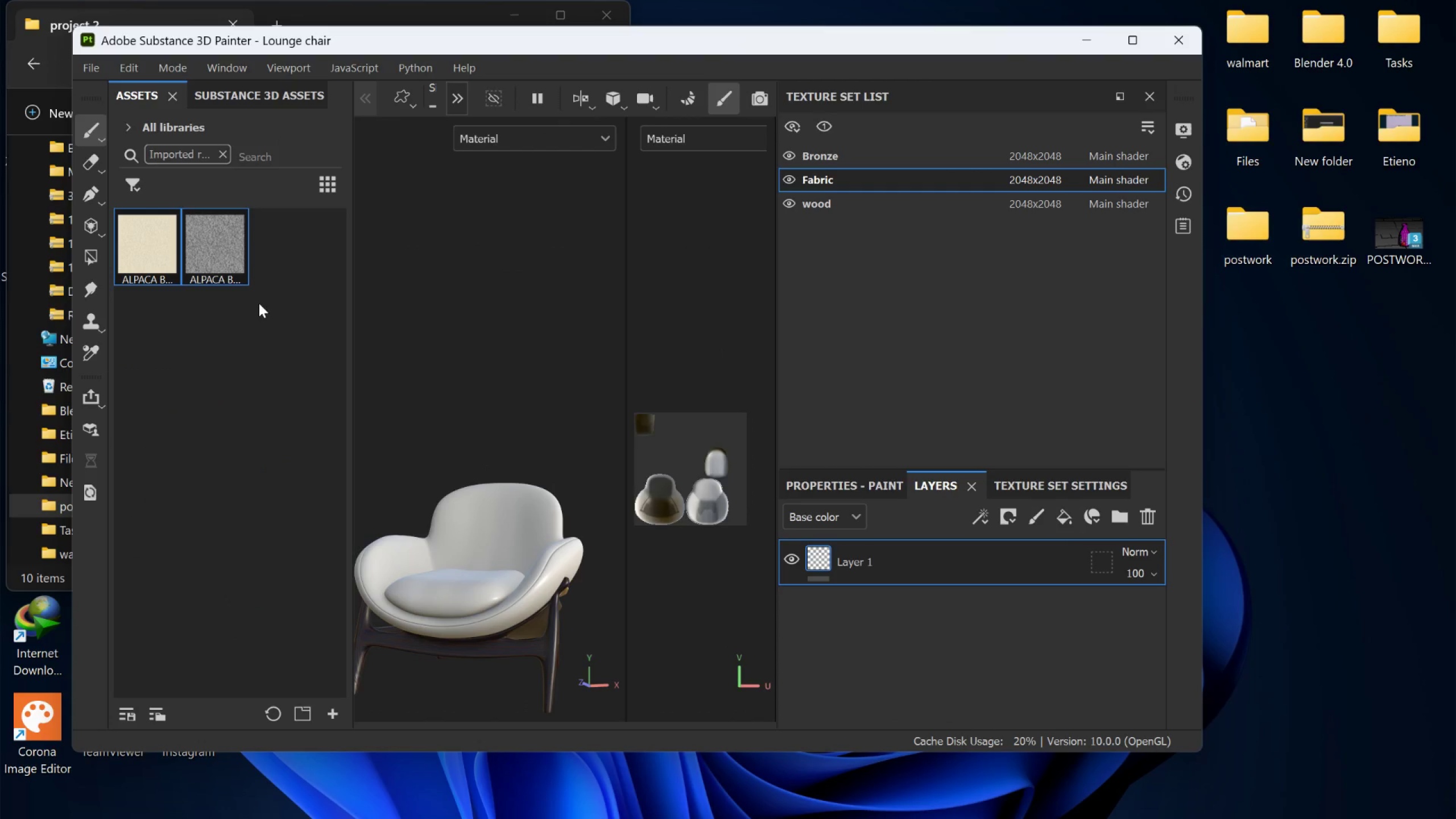 
left_click([1067, 523])
 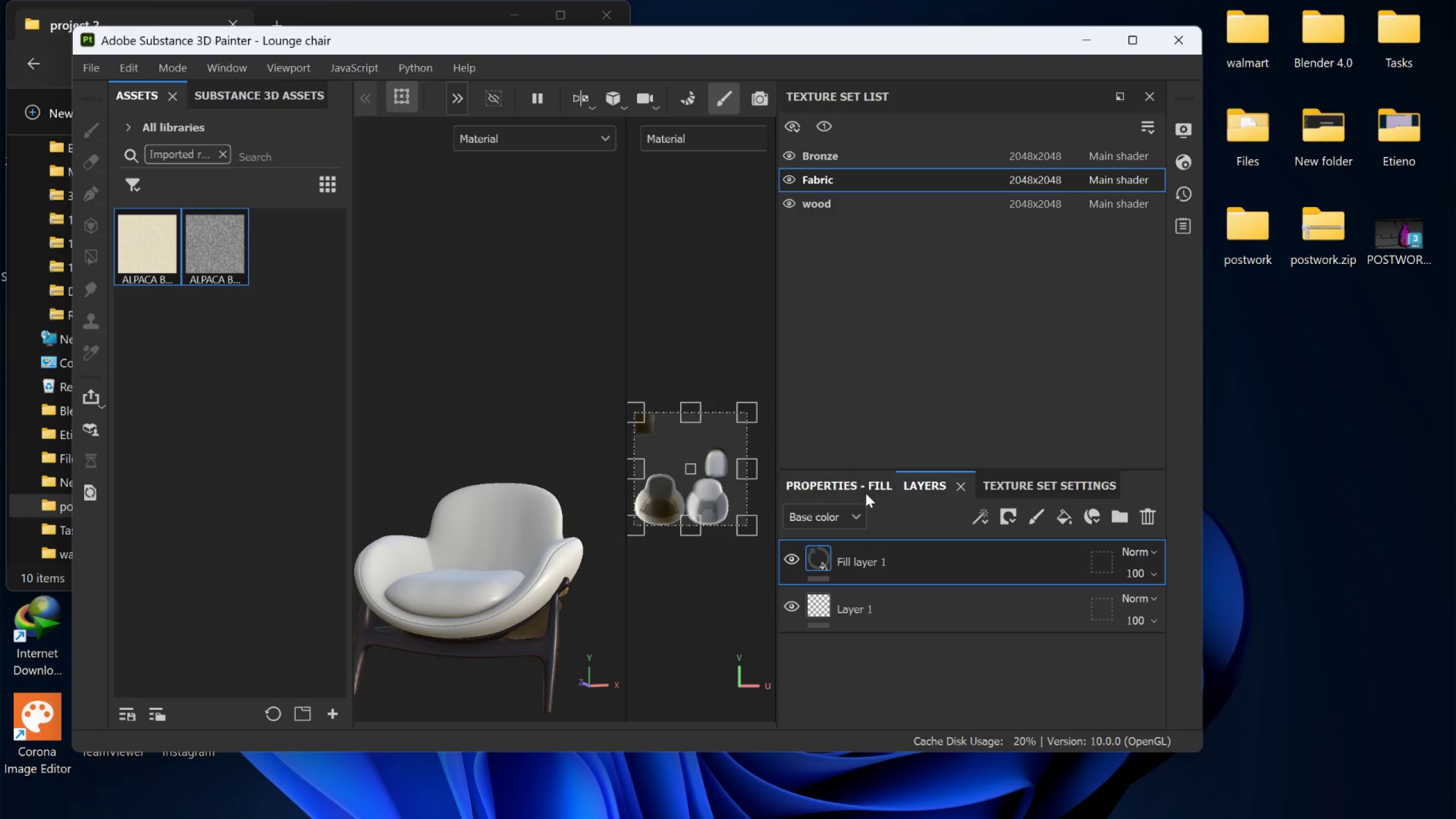 
left_click([866, 491])
 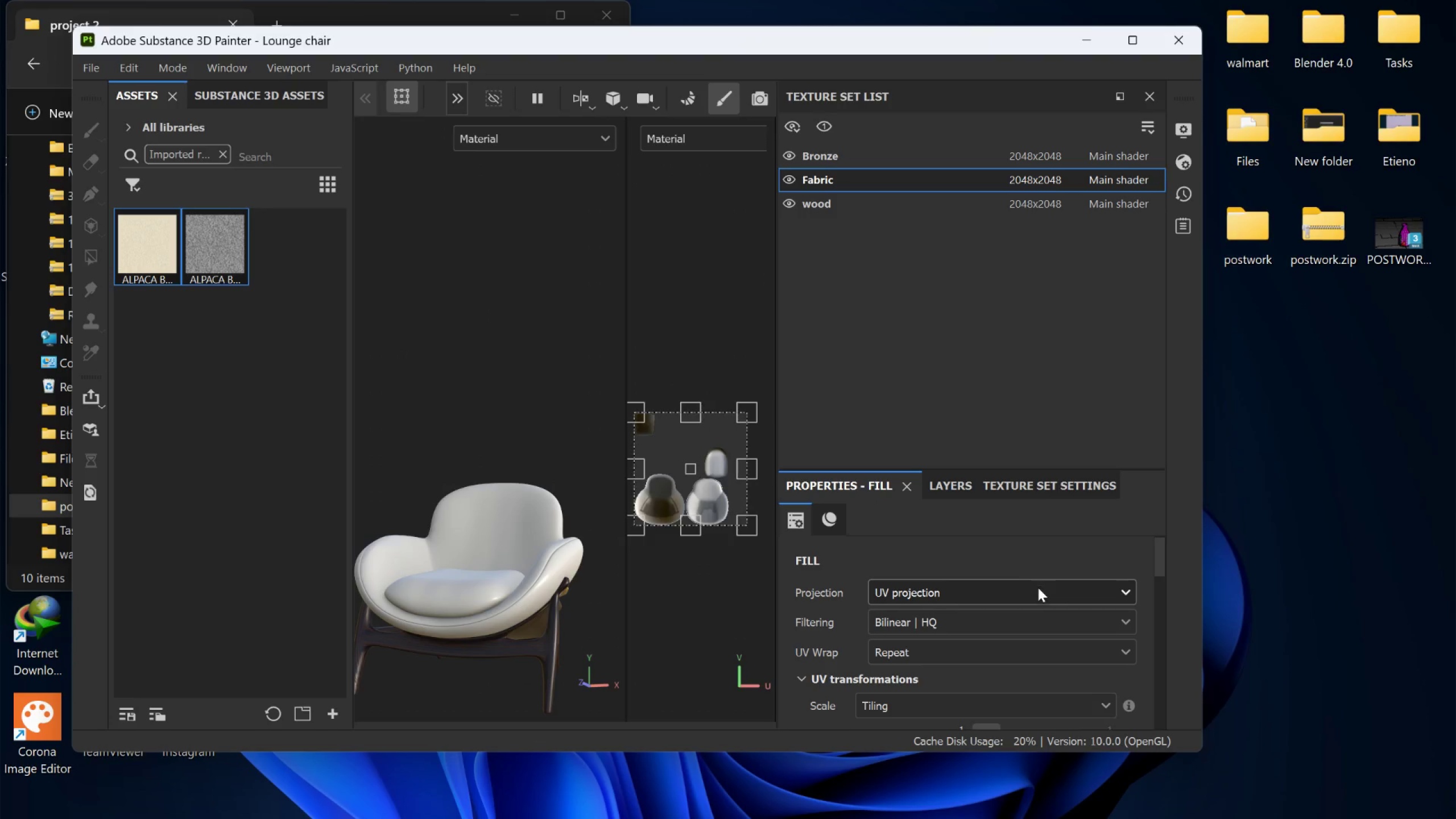 
scroll: coordinate [1040, 590], scroll_direction: down, amount: 6.0
 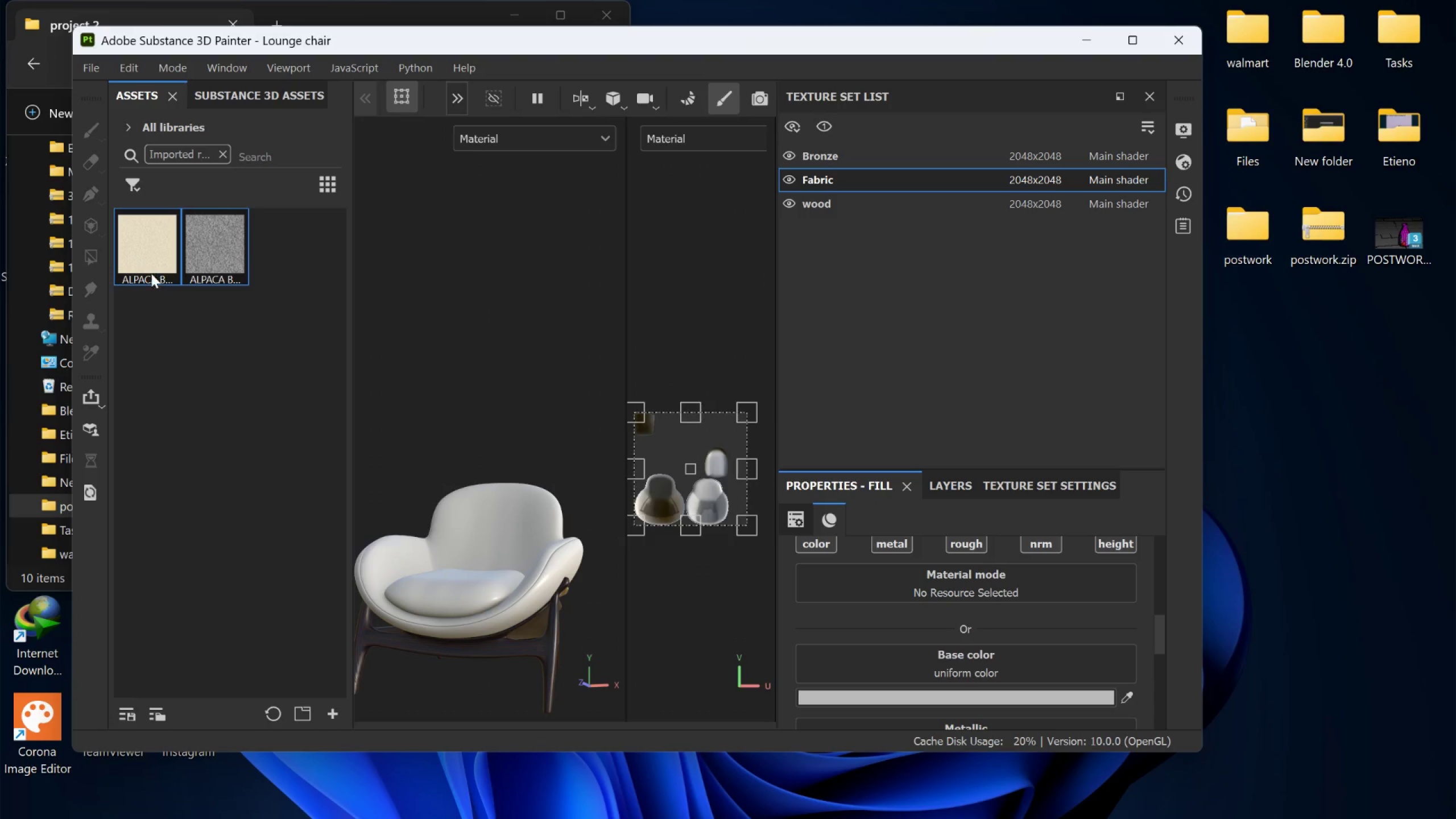 
left_click_drag(start_coordinate=[148, 257], to_coordinate=[928, 663])
 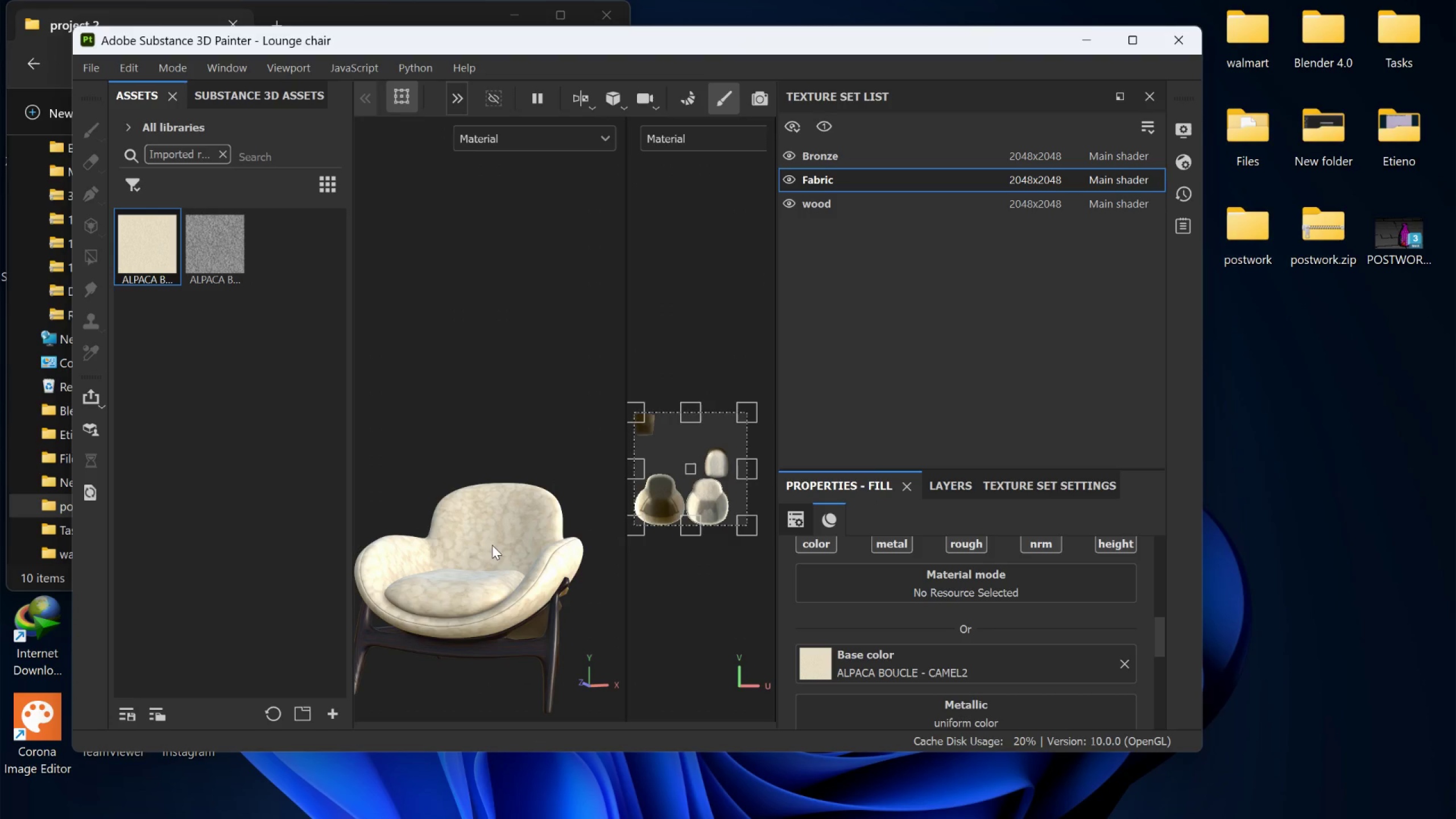 
hold_key(key=AltLeft, duration=1.5)
left_click_drag(start_coordinate=[484, 551], to_coordinate=[539, 547])
 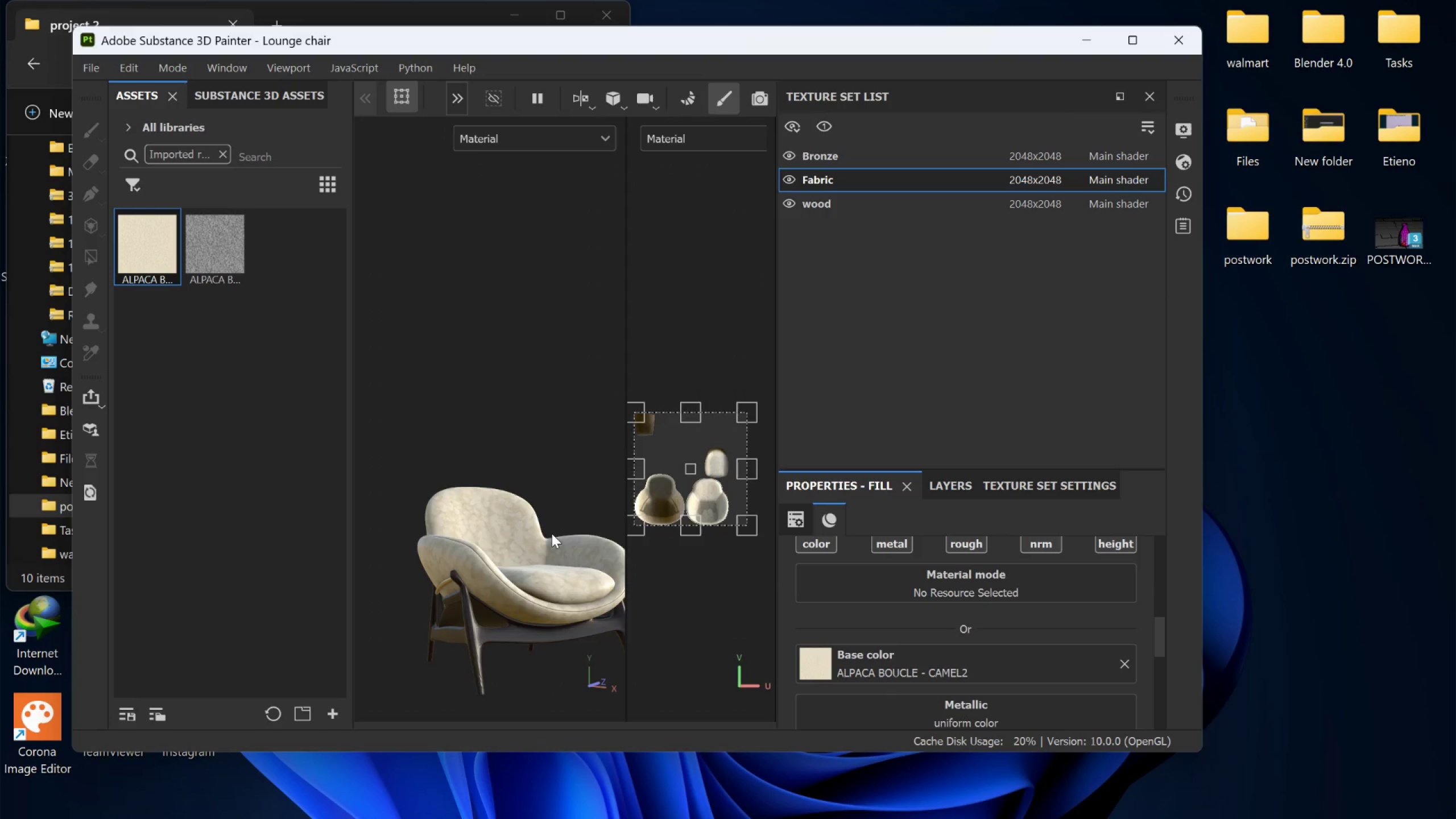 
scroll: coordinate [493, 544], scroll_direction: down, amount: 1.0
 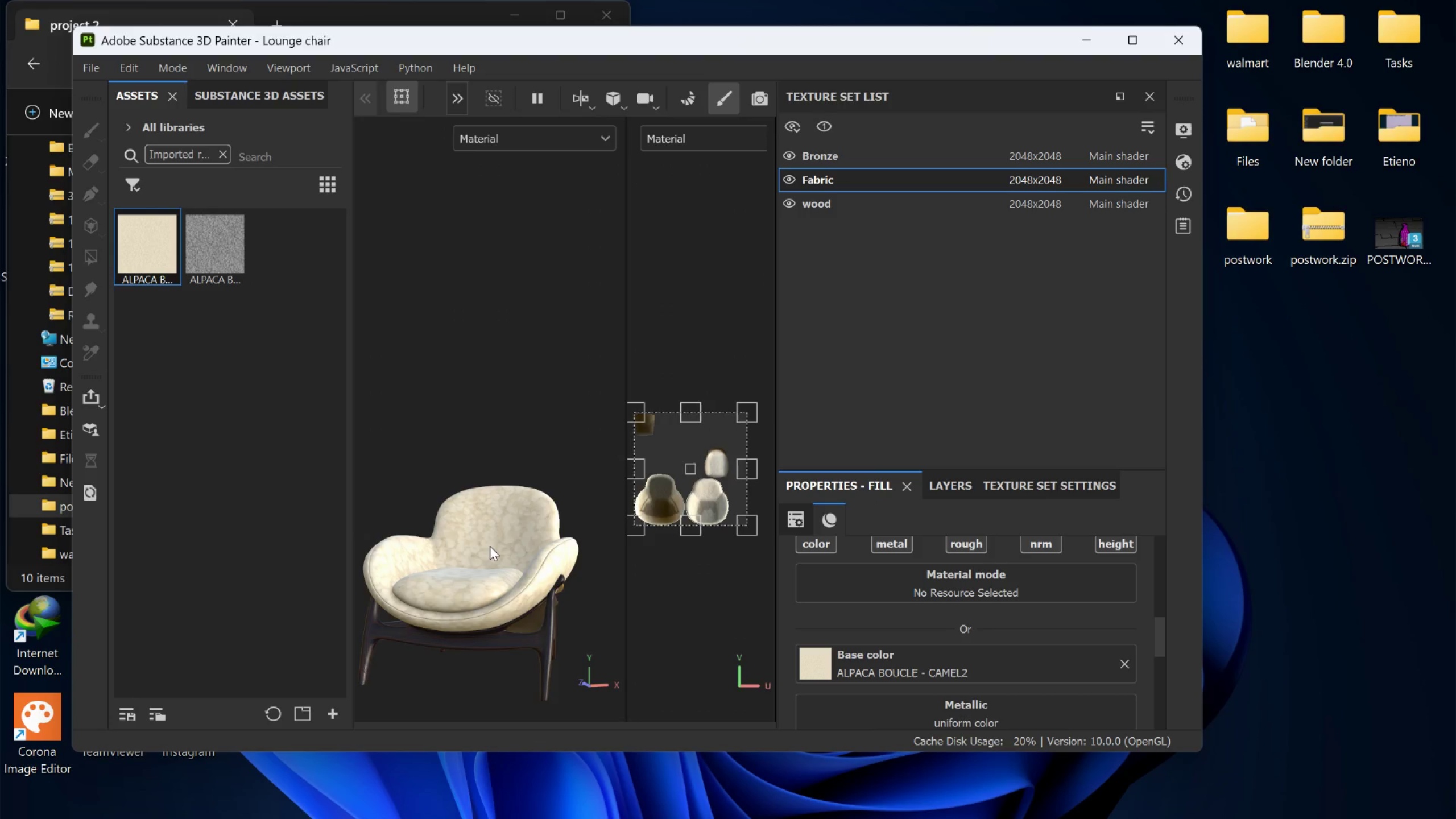 
hold_key(key=AltLeft, duration=0.55)
 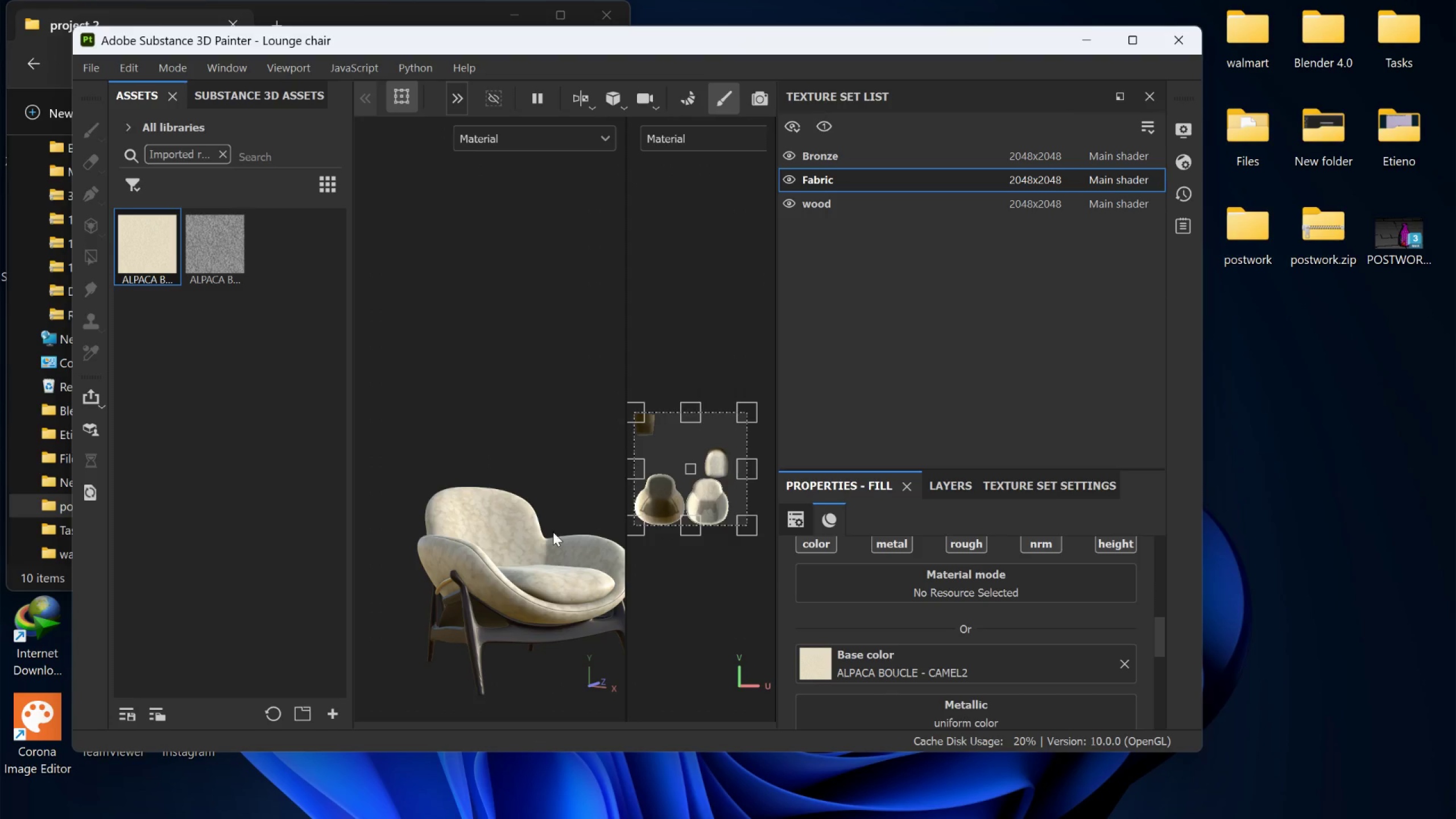 
scroll: coordinate [552, 533], scroll_direction: up, amount: 1.0
 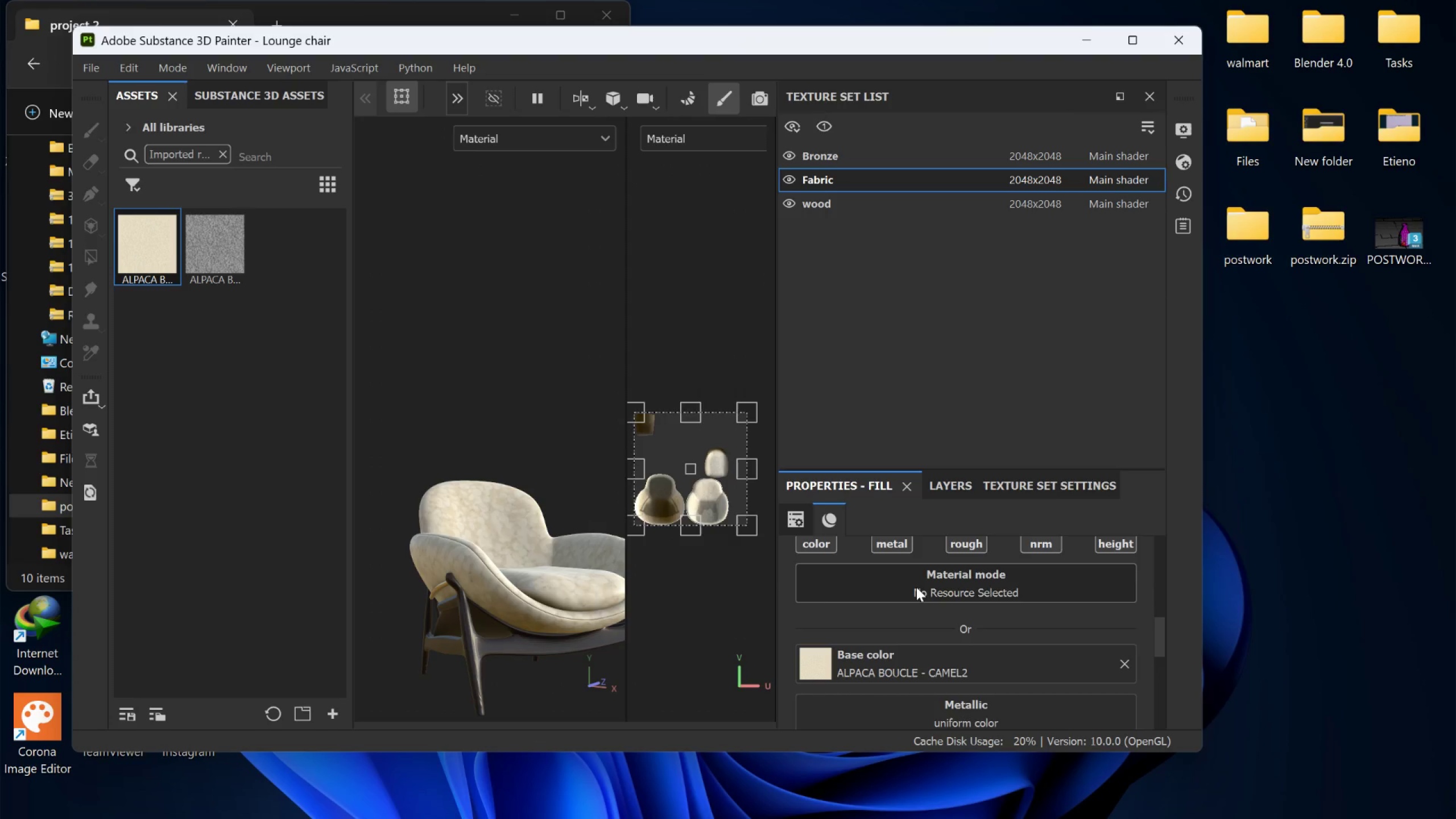 
scroll: coordinate [927, 603], scroll_direction: down, amount: 3.0
 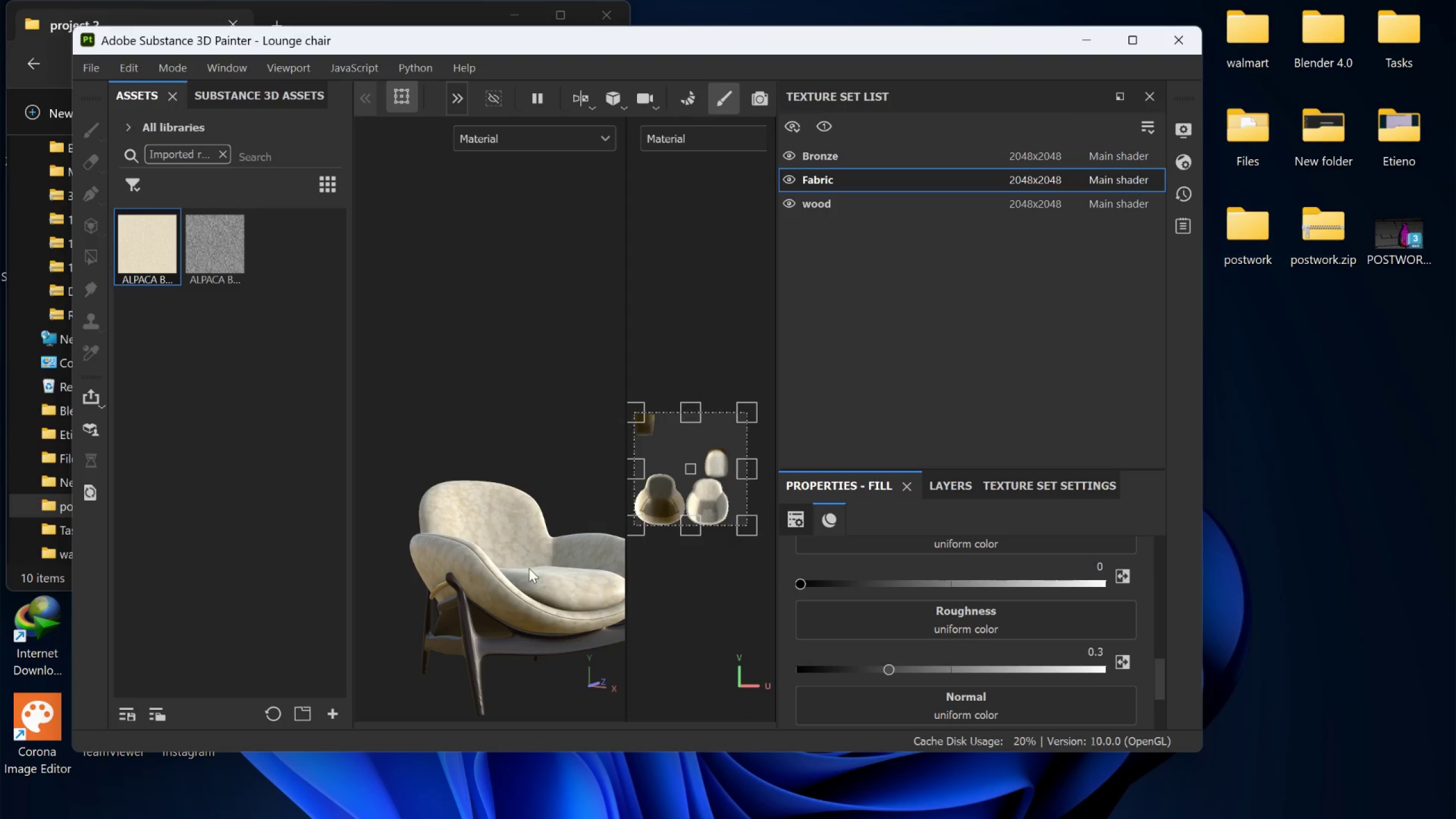 
hold_key(key=AltLeft, duration=1.5)
left_click_drag(start_coordinate=[504, 562], to_coordinate=[464, 617])
 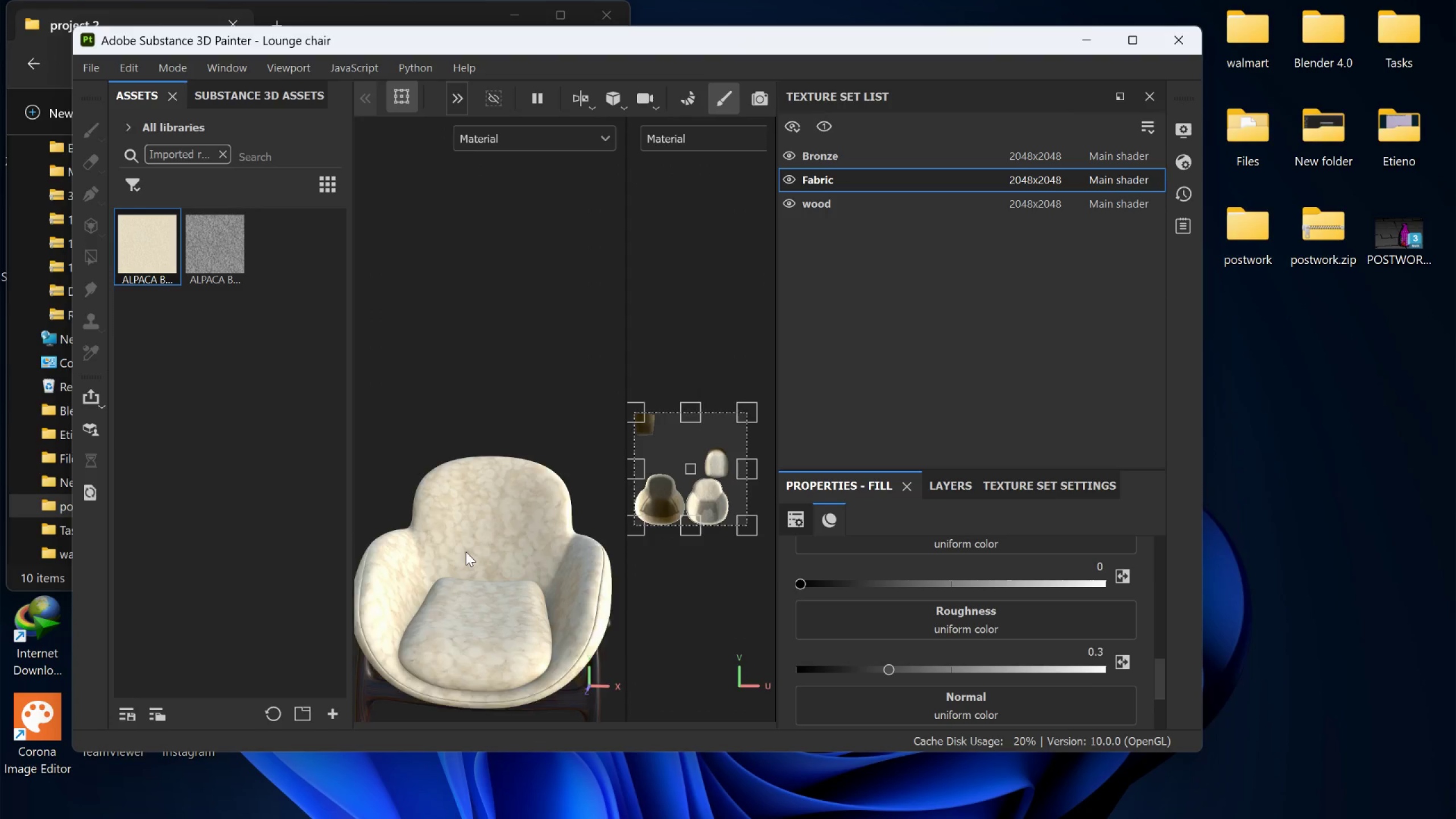 
scroll: coordinate [528, 568], scroll_direction: up, amount: 1.0
 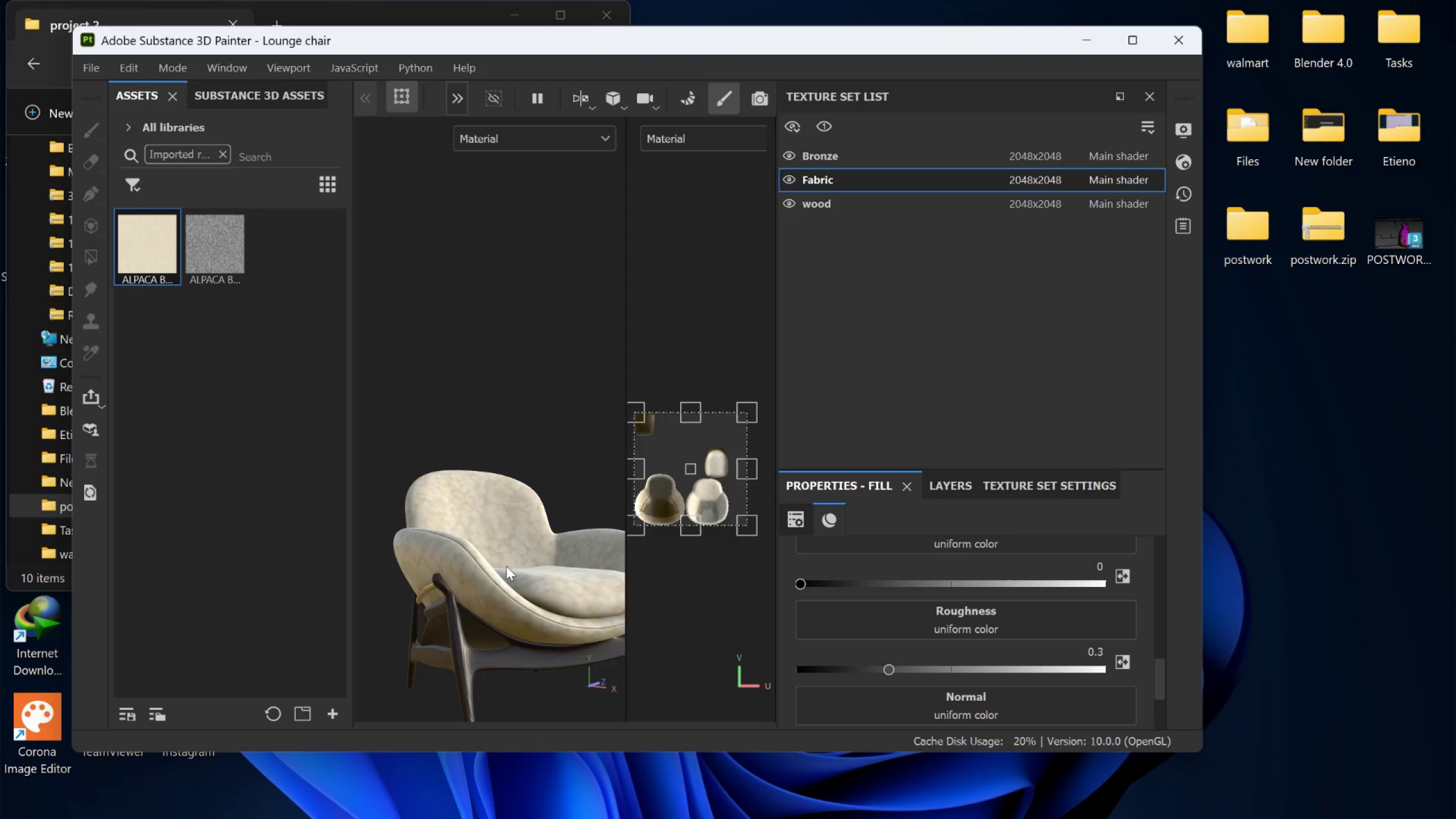 
hold_key(key=AltLeft, duration=0.61)
 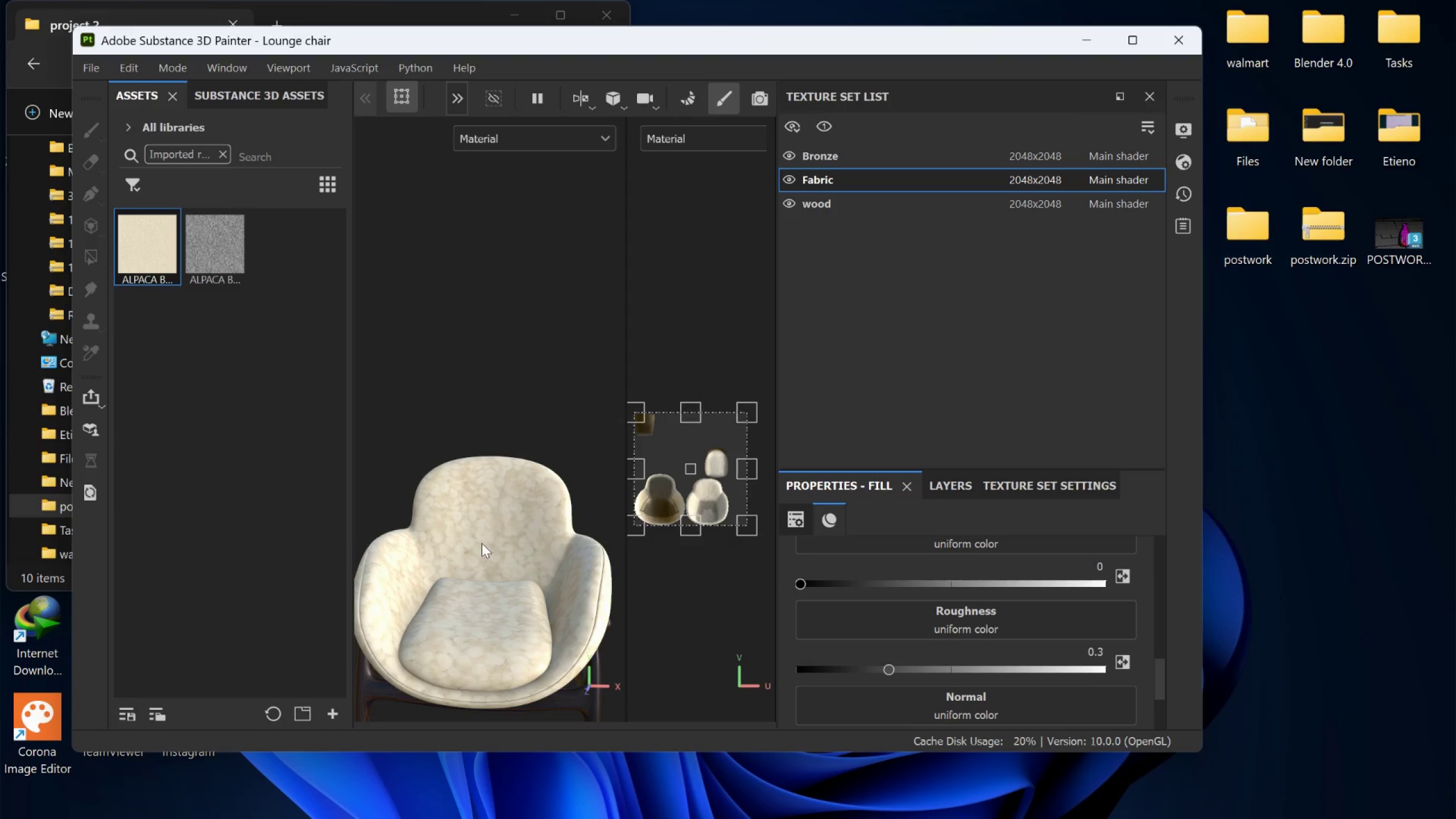 
scroll: coordinate [555, 537], scroll_direction: up, amount: 6.0
 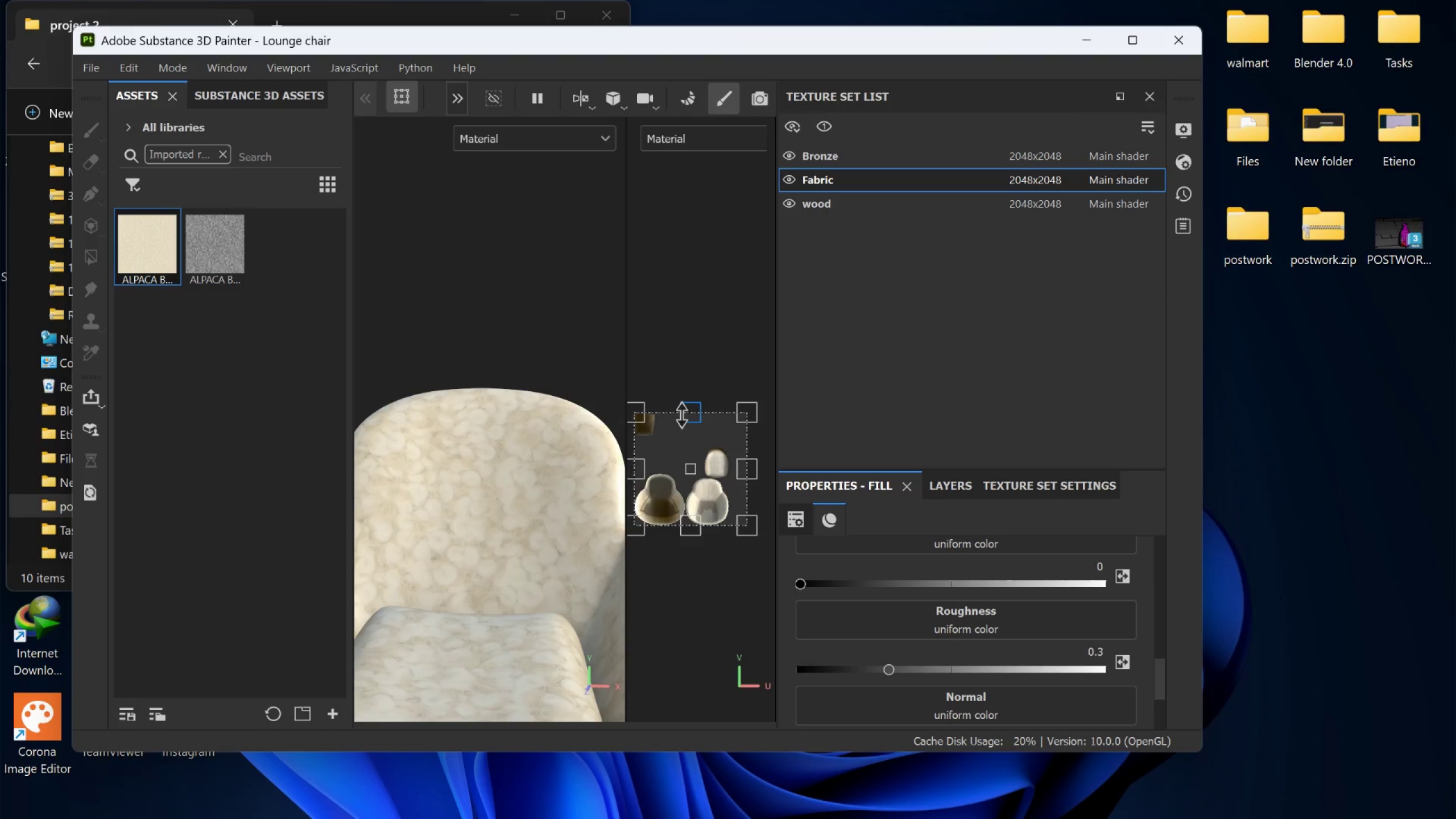 
left_click_drag(start_coordinate=[682, 414], to_coordinate=[686, 434])
 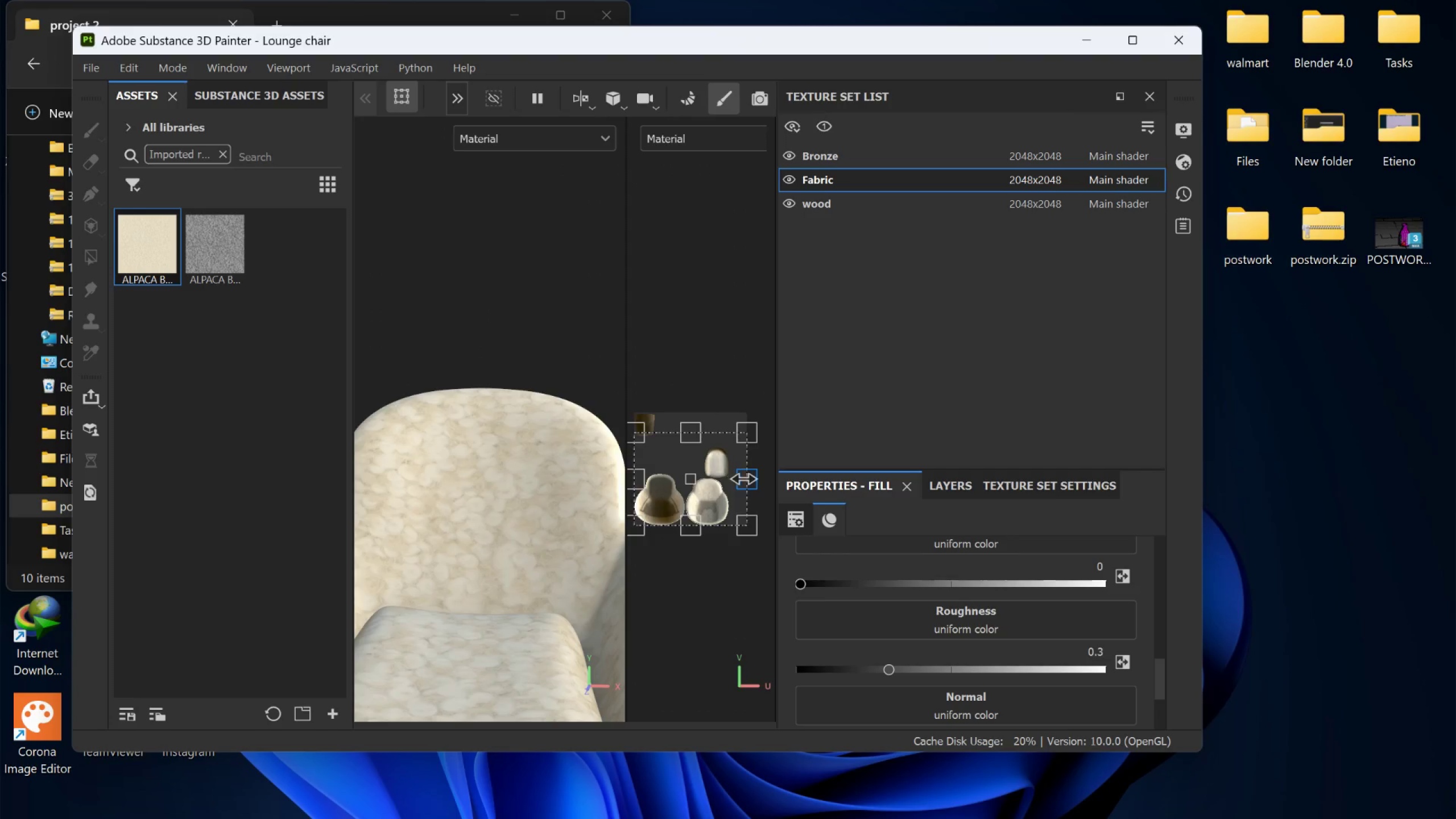 
left_click_drag(start_coordinate=[745, 478], to_coordinate=[731, 482])
 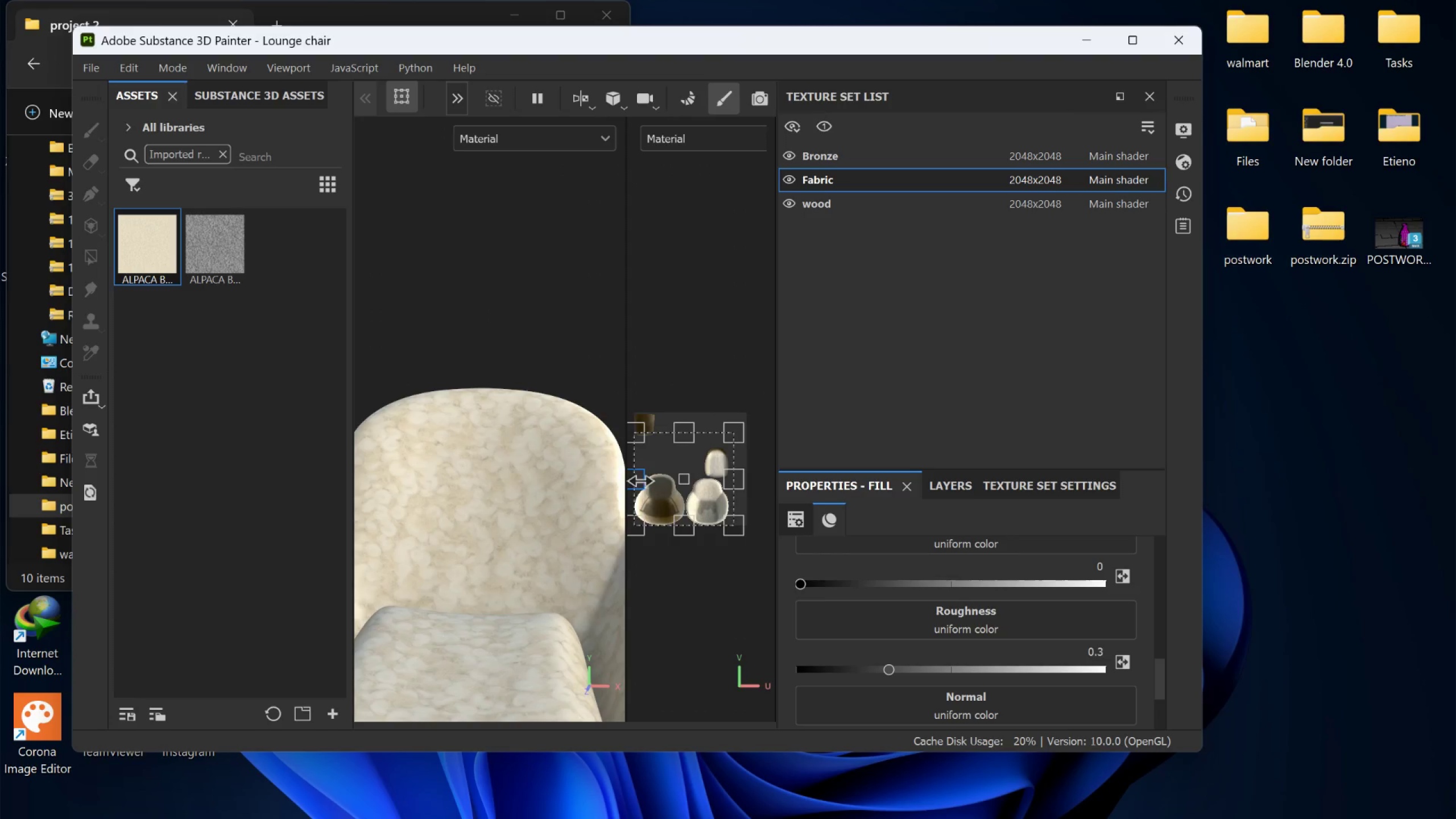 
left_click_drag(start_coordinate=[641, 481], to_coordinate=[664, 483])
 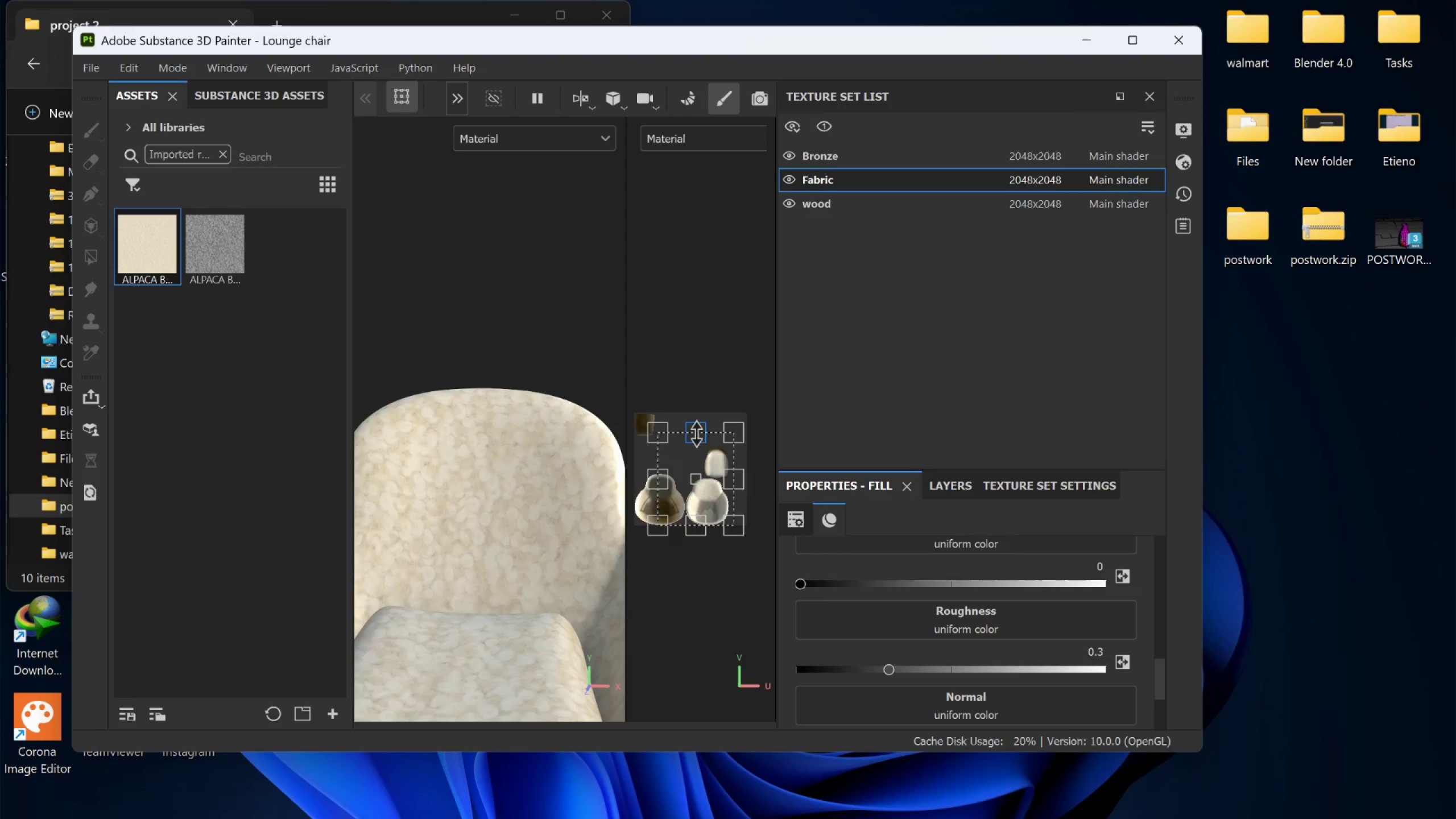 
left_click_drag(start_coordinate=[696, 434], to_coordinate=[708, 462])
 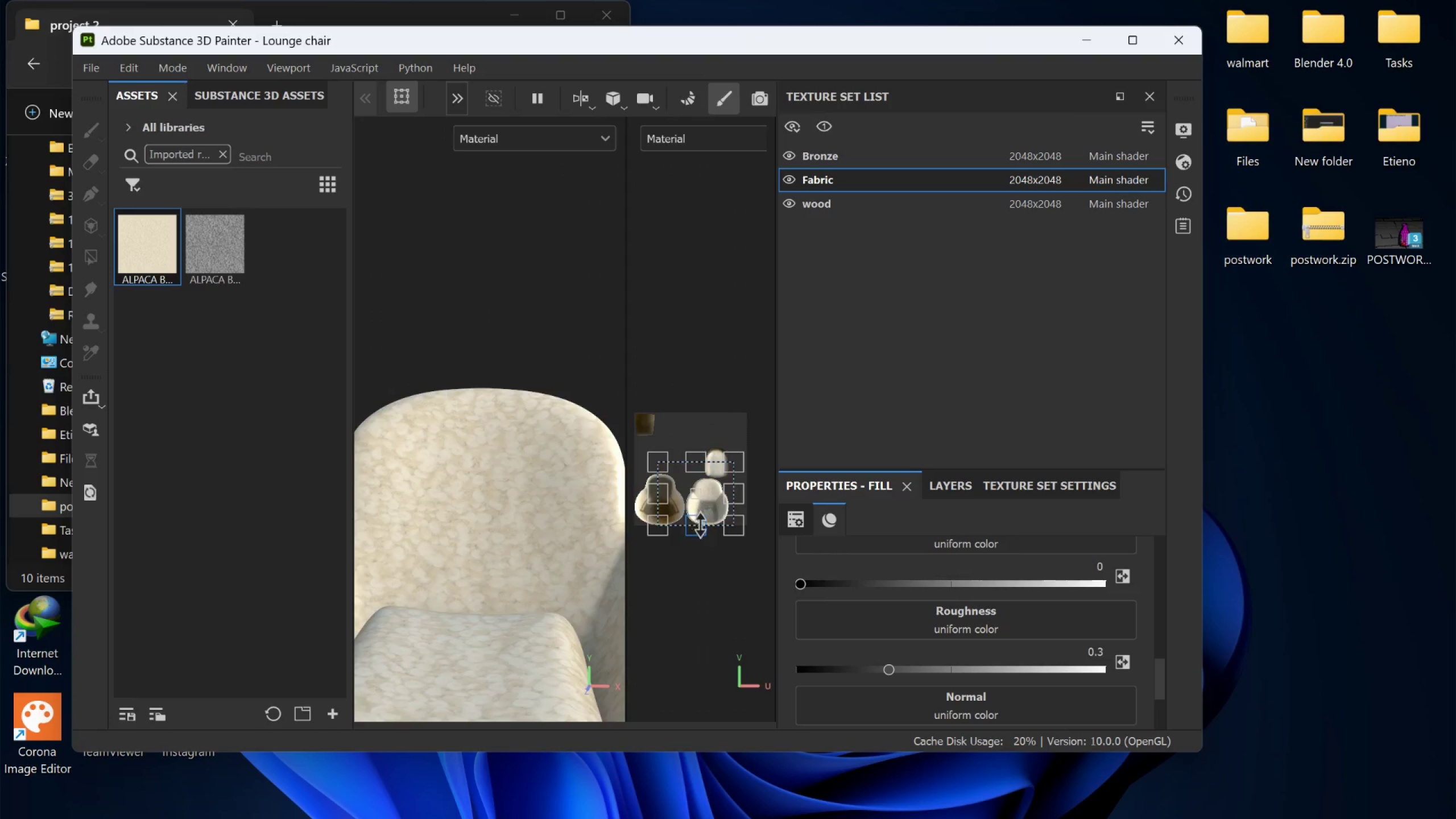 
scroll: coordinate [697, 532], scroll_direction: up, amount: 2.0
 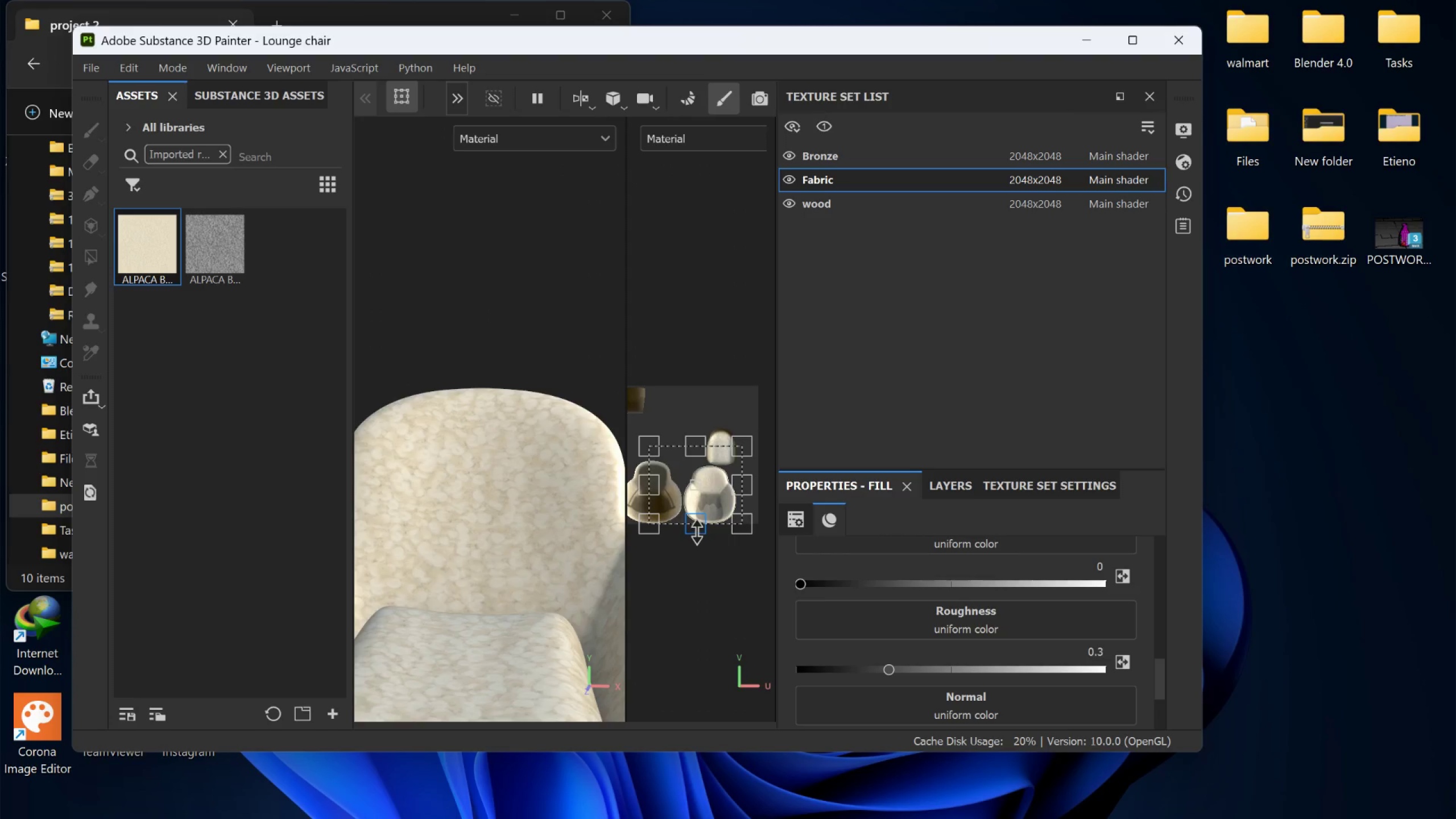 
left_click_drag(start_coordinate=[697, 531], to_coordinate=[706, 510])
 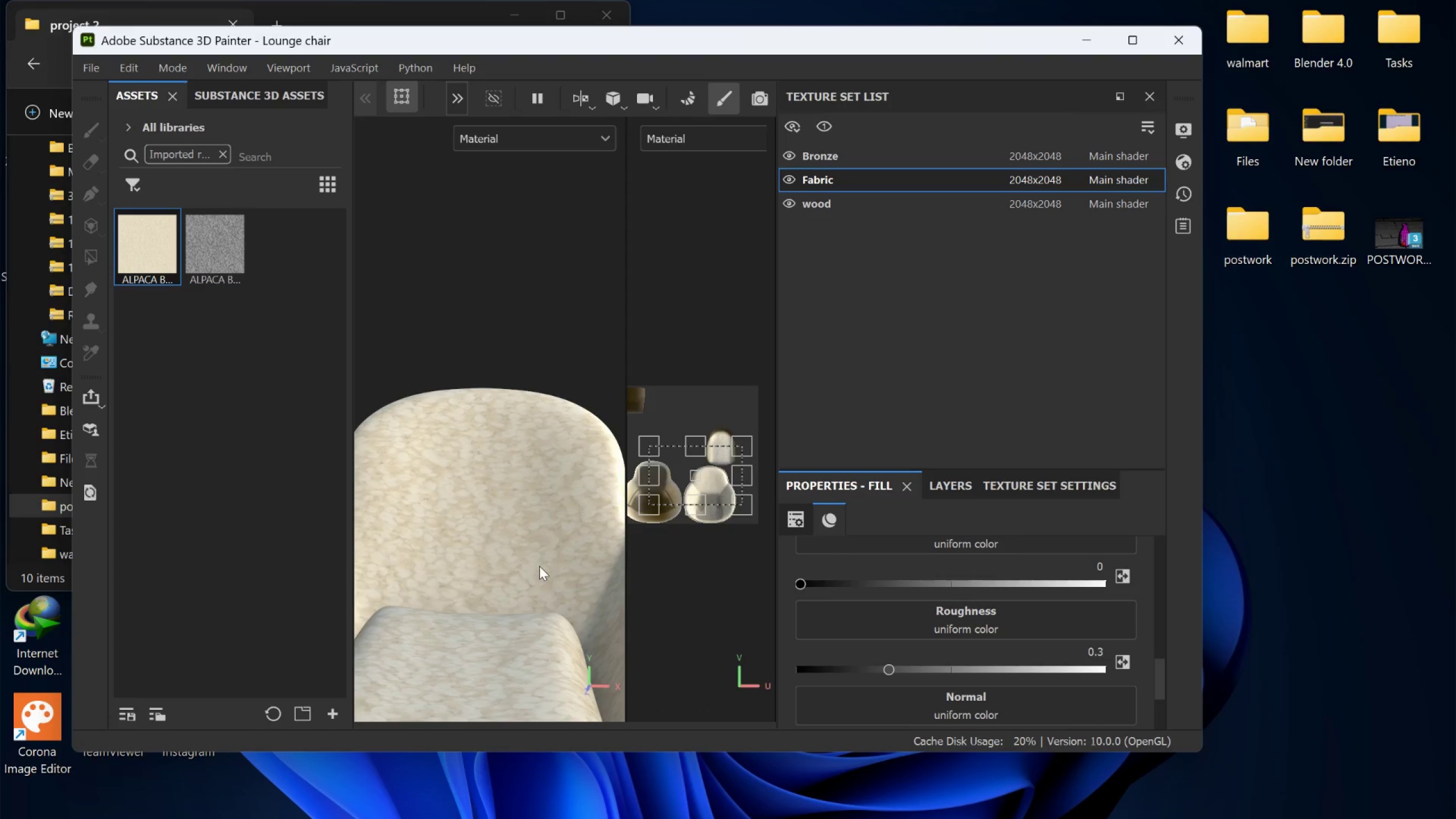 
hold_key(key=AltLeft, duration=1.53)
left_click_drag(start_coordinate=[539, 618], to_coordinate=[573, 595])
 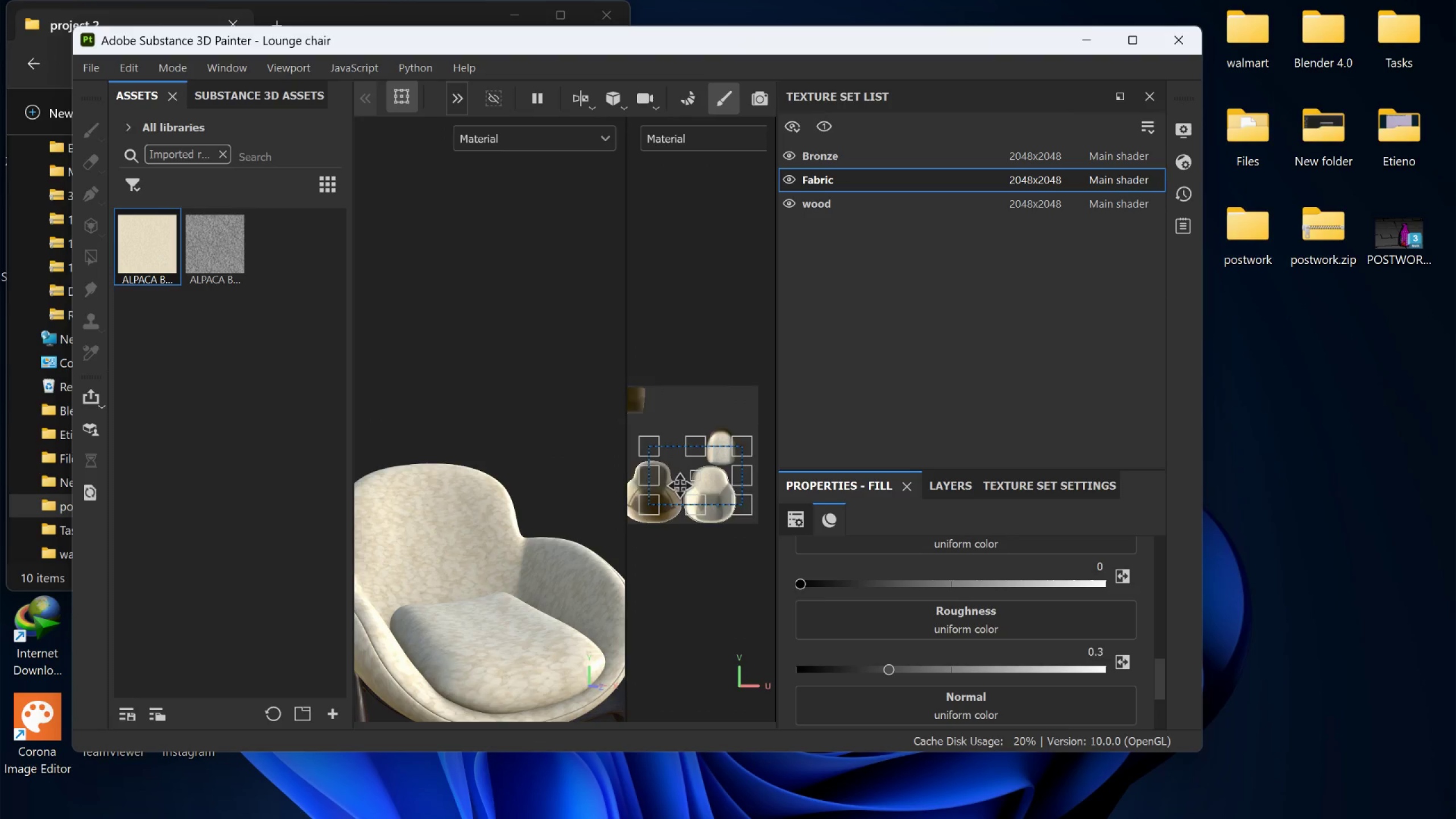 
scroll: coordinate [543, 621], scroll_direction: down, amount: 5.0
 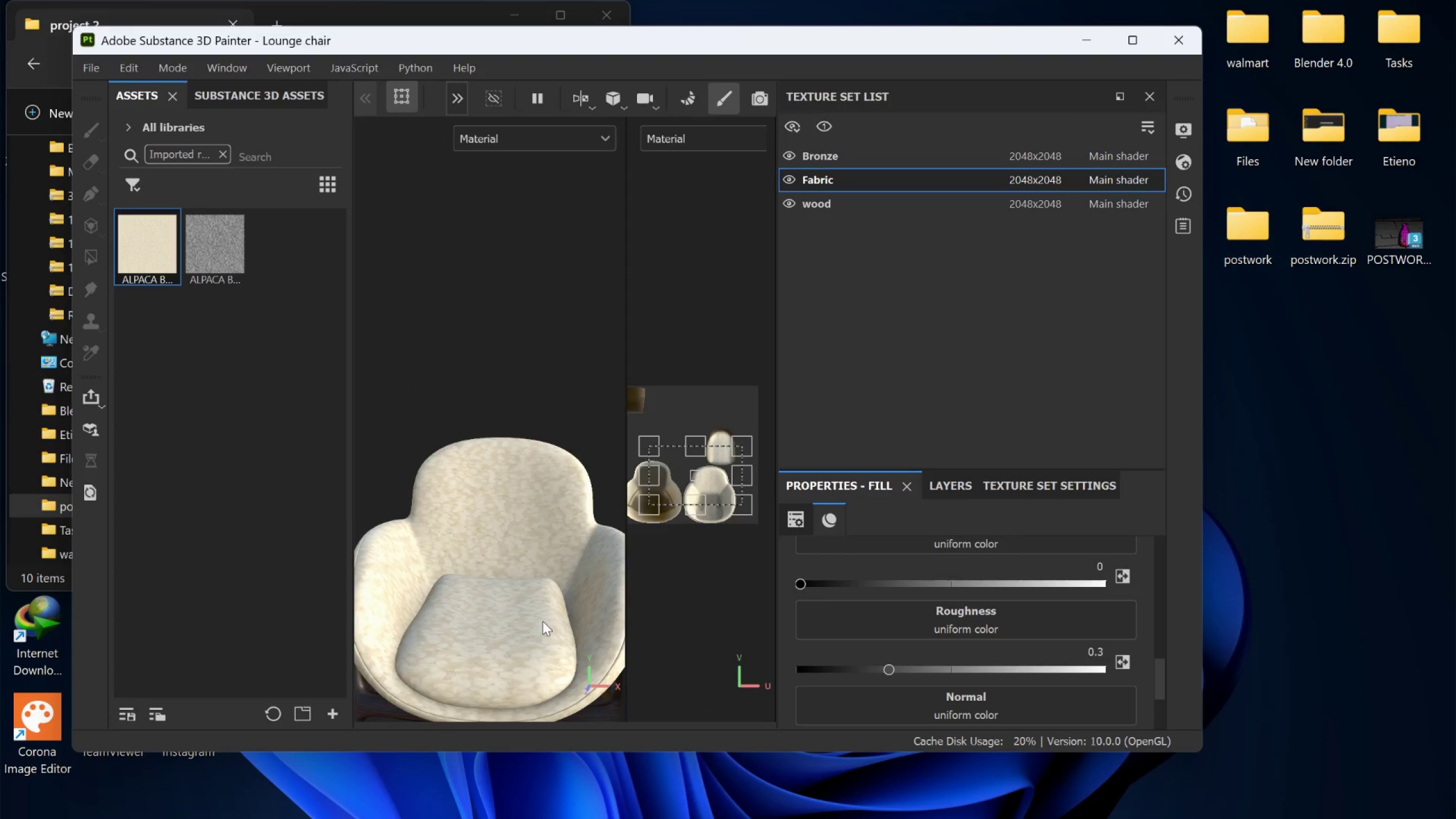 
key(Alt+AltLeft)
 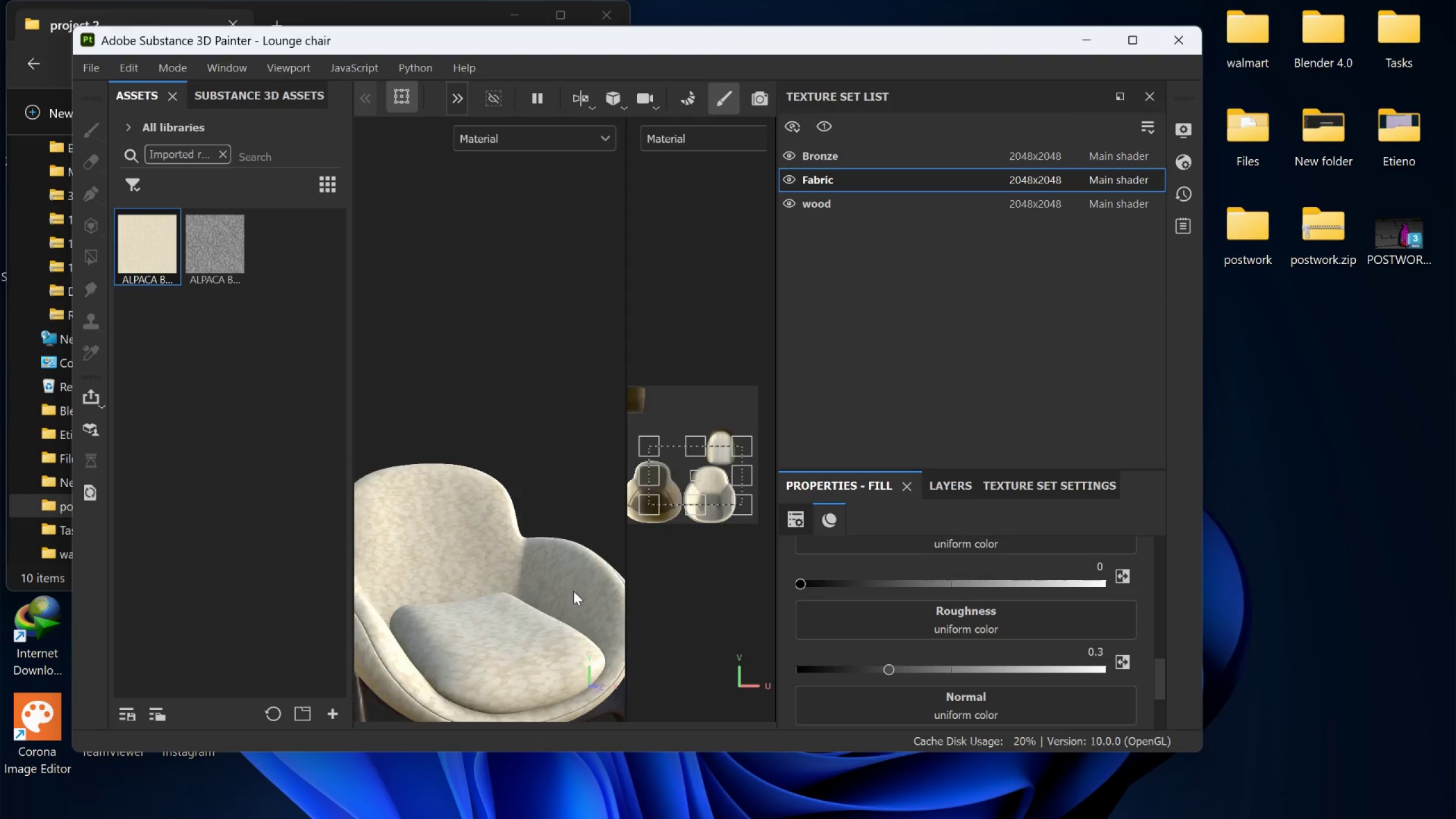 
hold_key(key=AltLeft, duration=23.39)
scroll: coordinate [681, 483], scroll_direction: up, amount: 2.0
 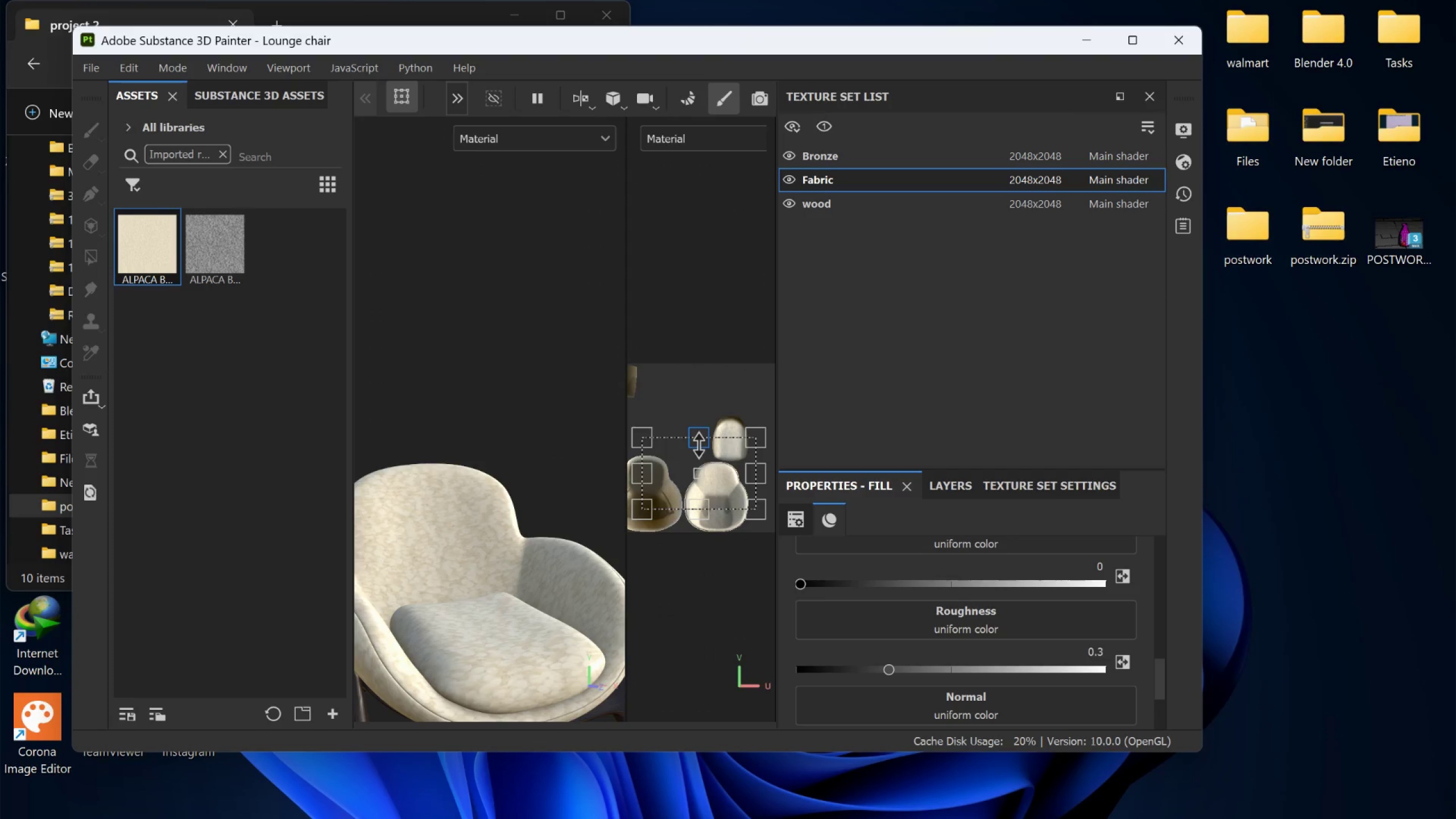 
left_click_drag(start_coordinate=[698, 445], to_coordinate=[699, 451])
 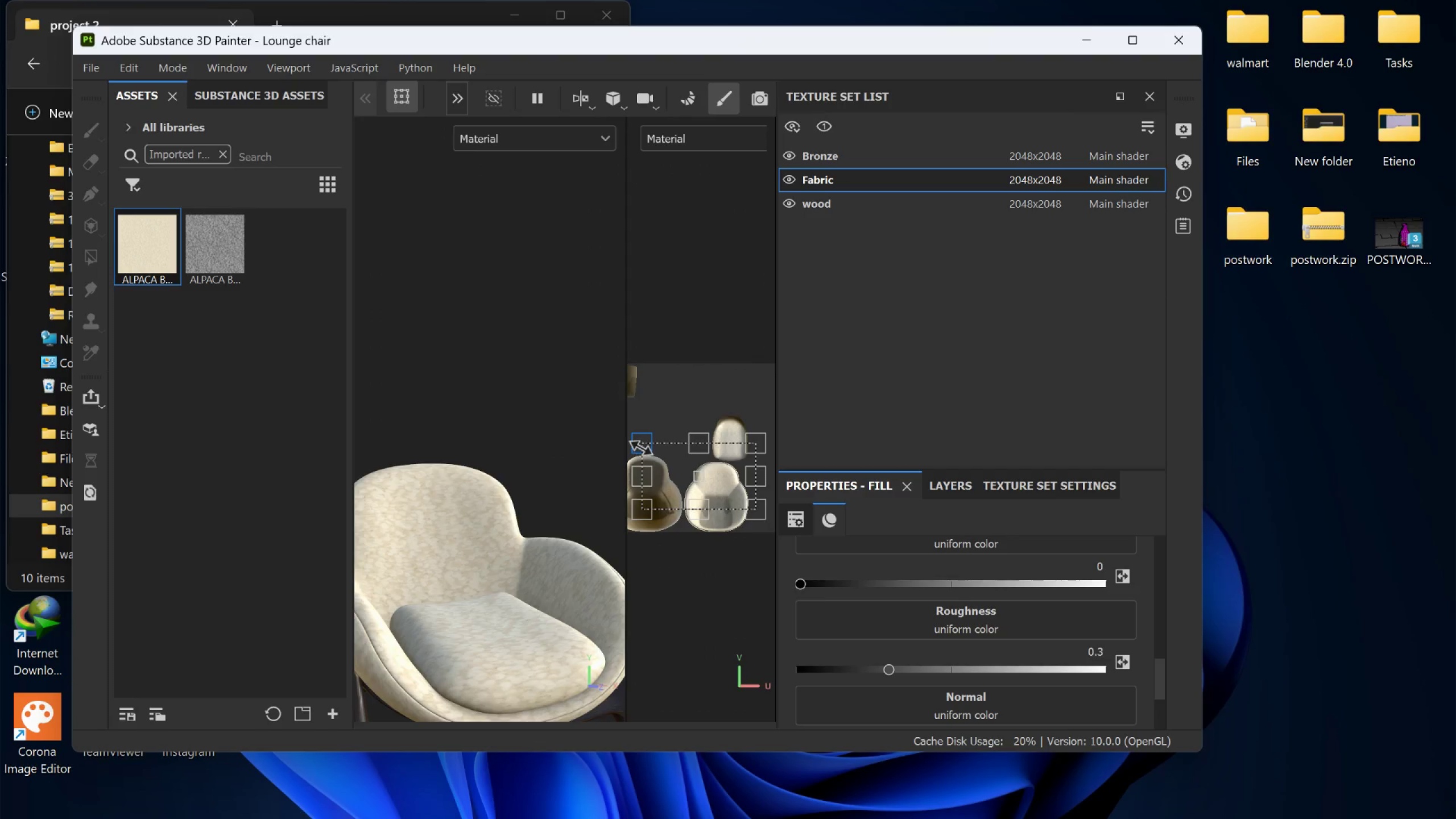 
left_click_drag(start_coordinate=[641, 448], to_coordinate=[672, 465])
 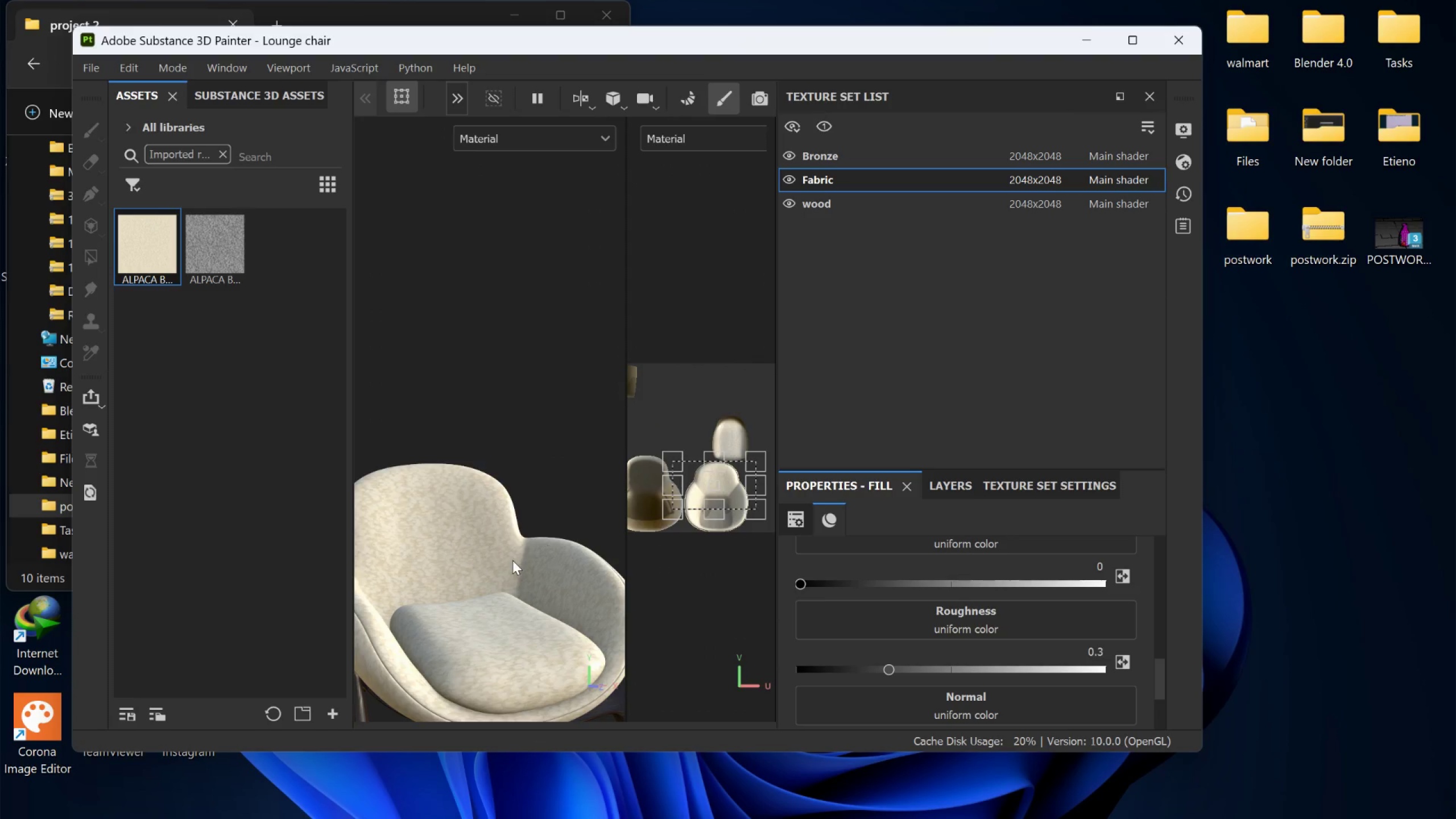 
scroll: coordinate [1003, 651], scroll_direction: down, amount: 9.0
 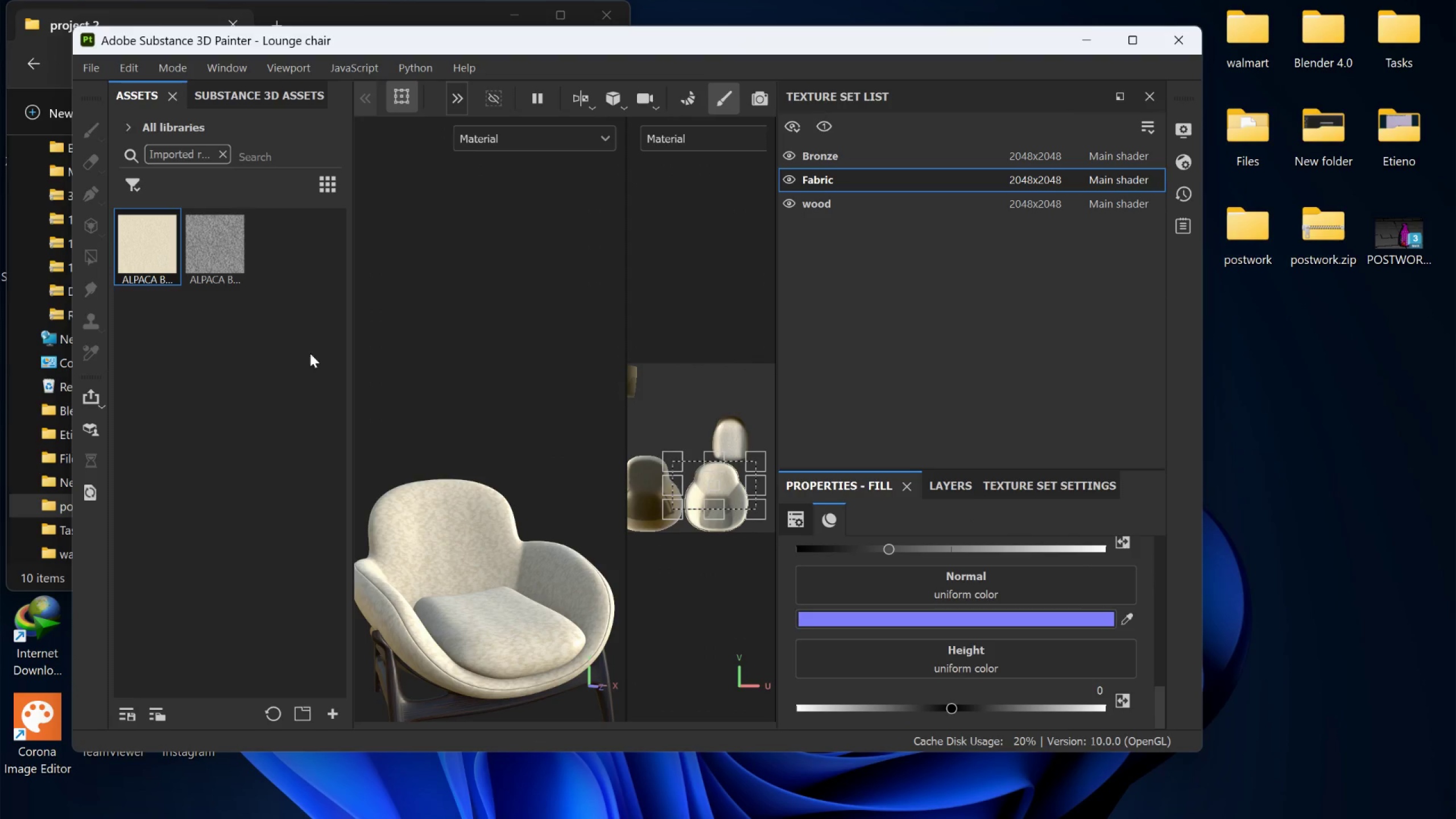 
left_click_drag(start_coordinate=[227, 266], to_coordinate=[864, 651])
 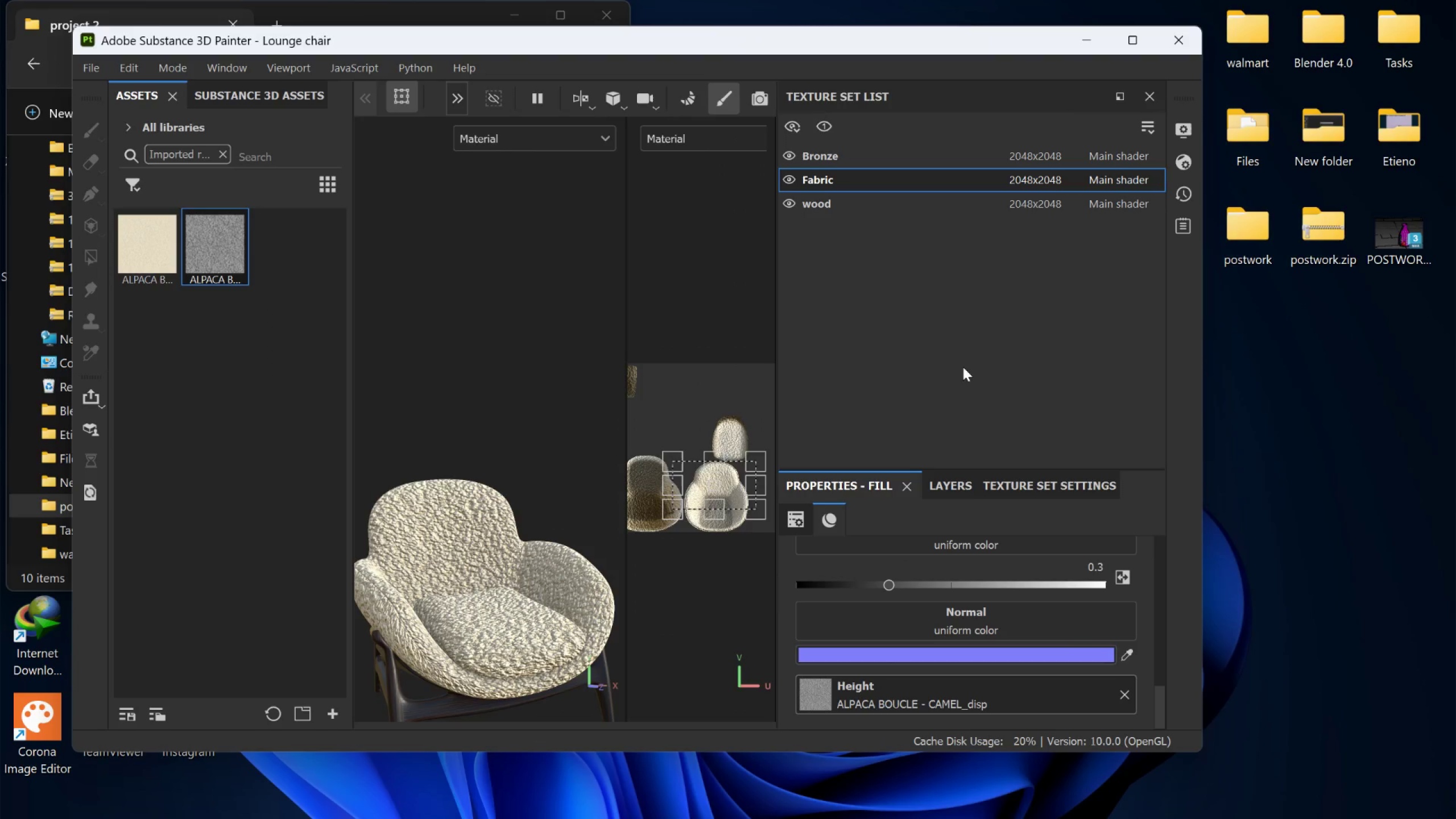 
left_click([955, 485])
 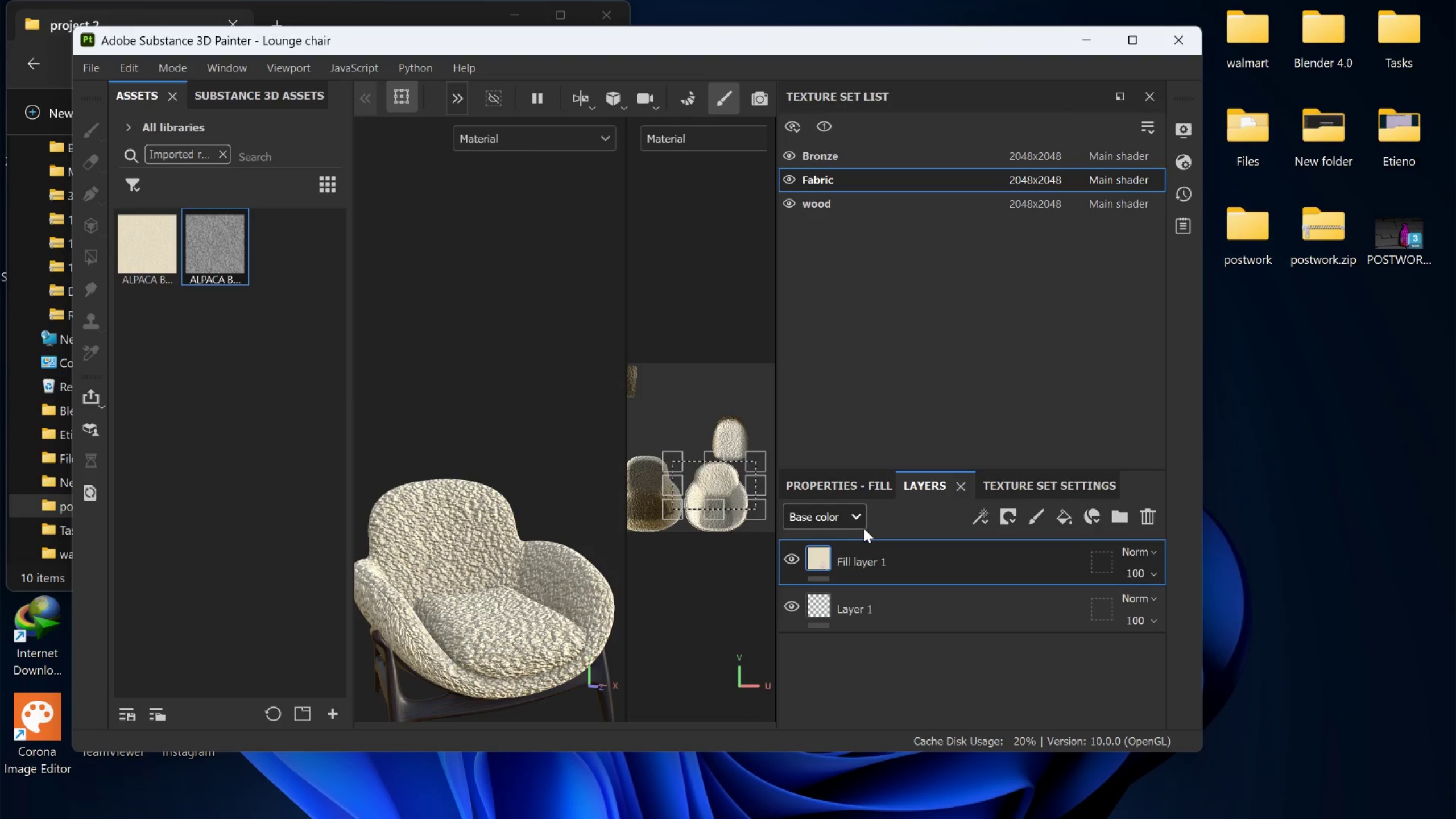 
left_click([859, 523])
 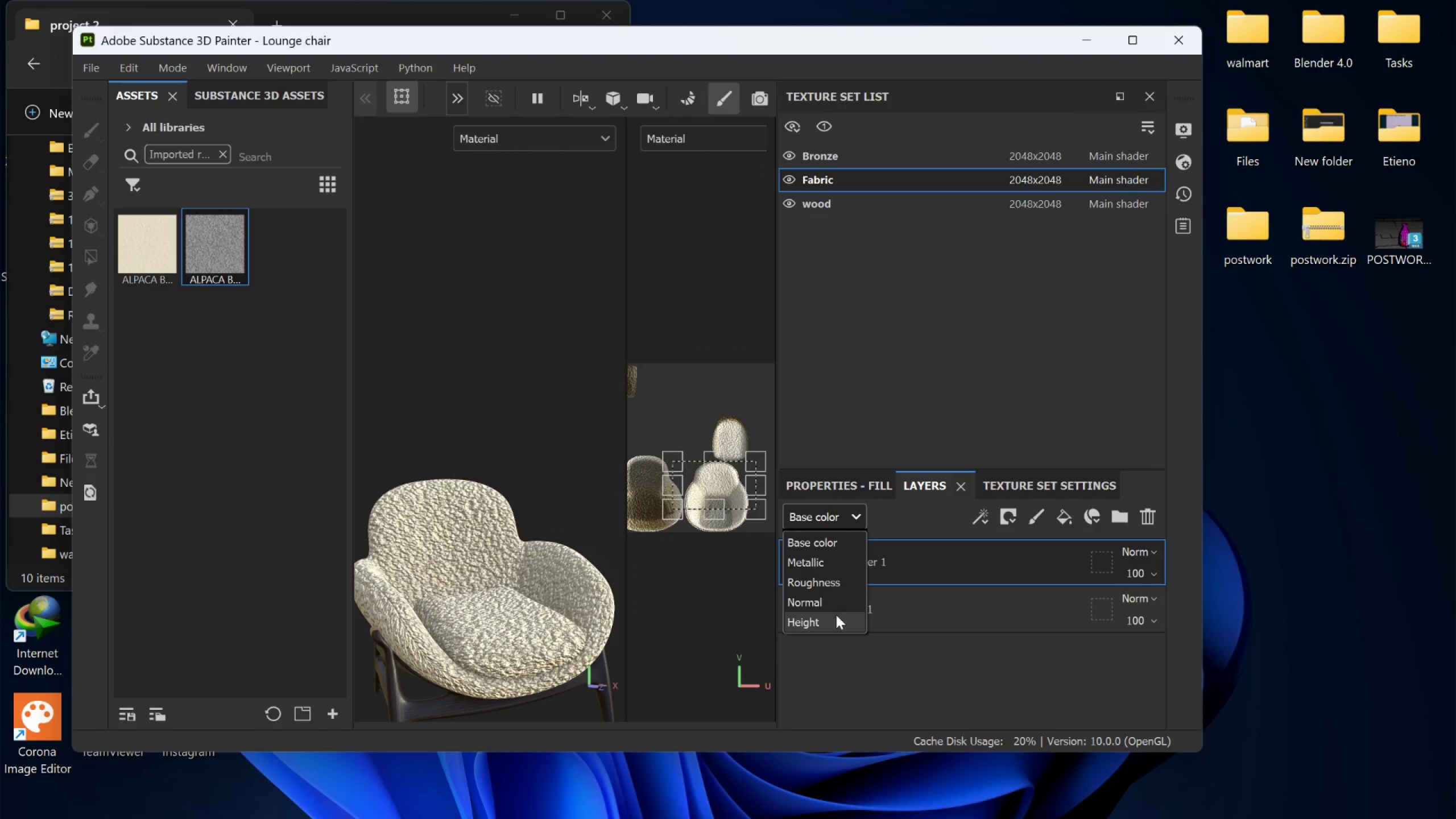 
left_click([834, 618])
 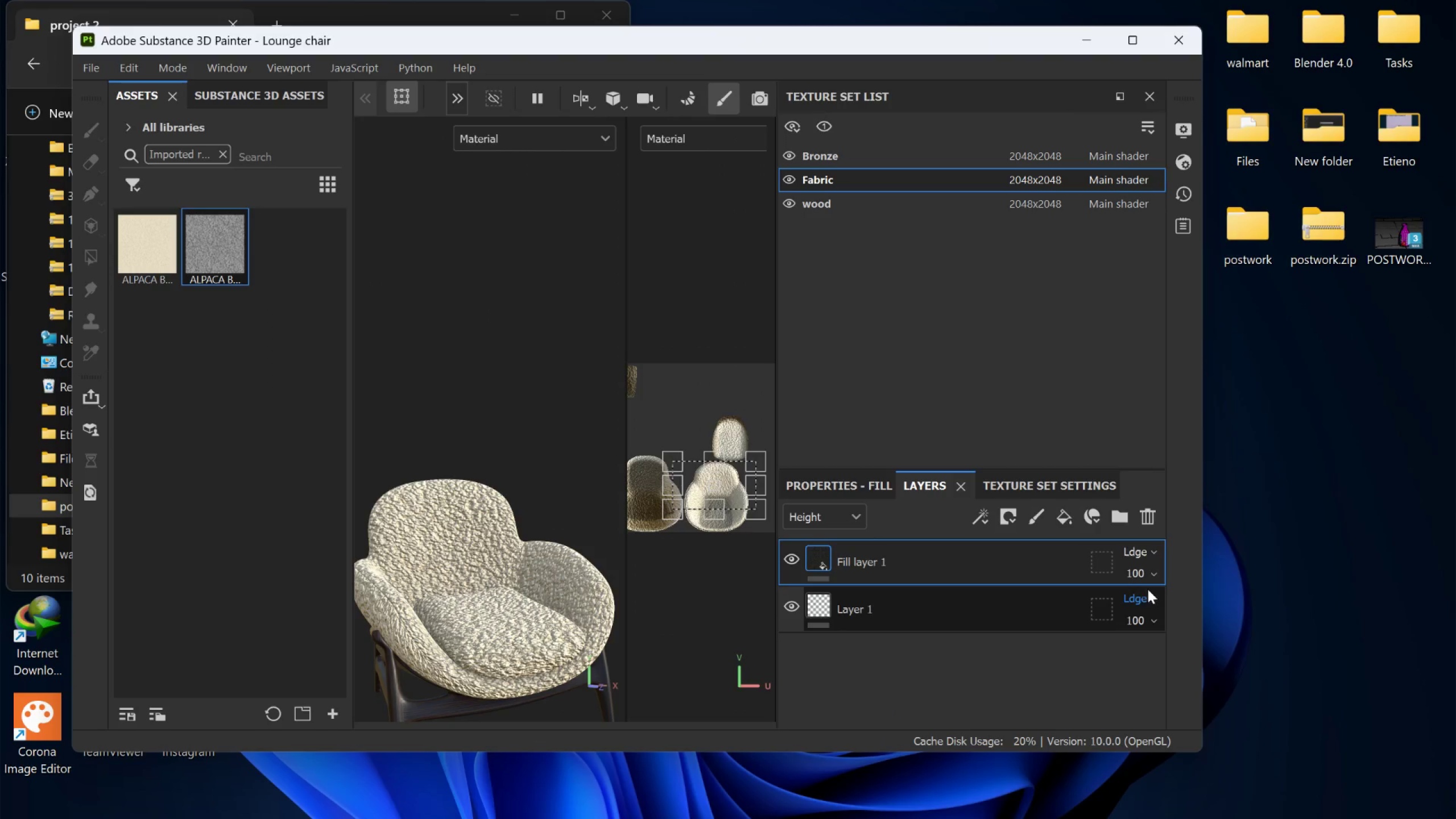 
left_click([1146, 580])
 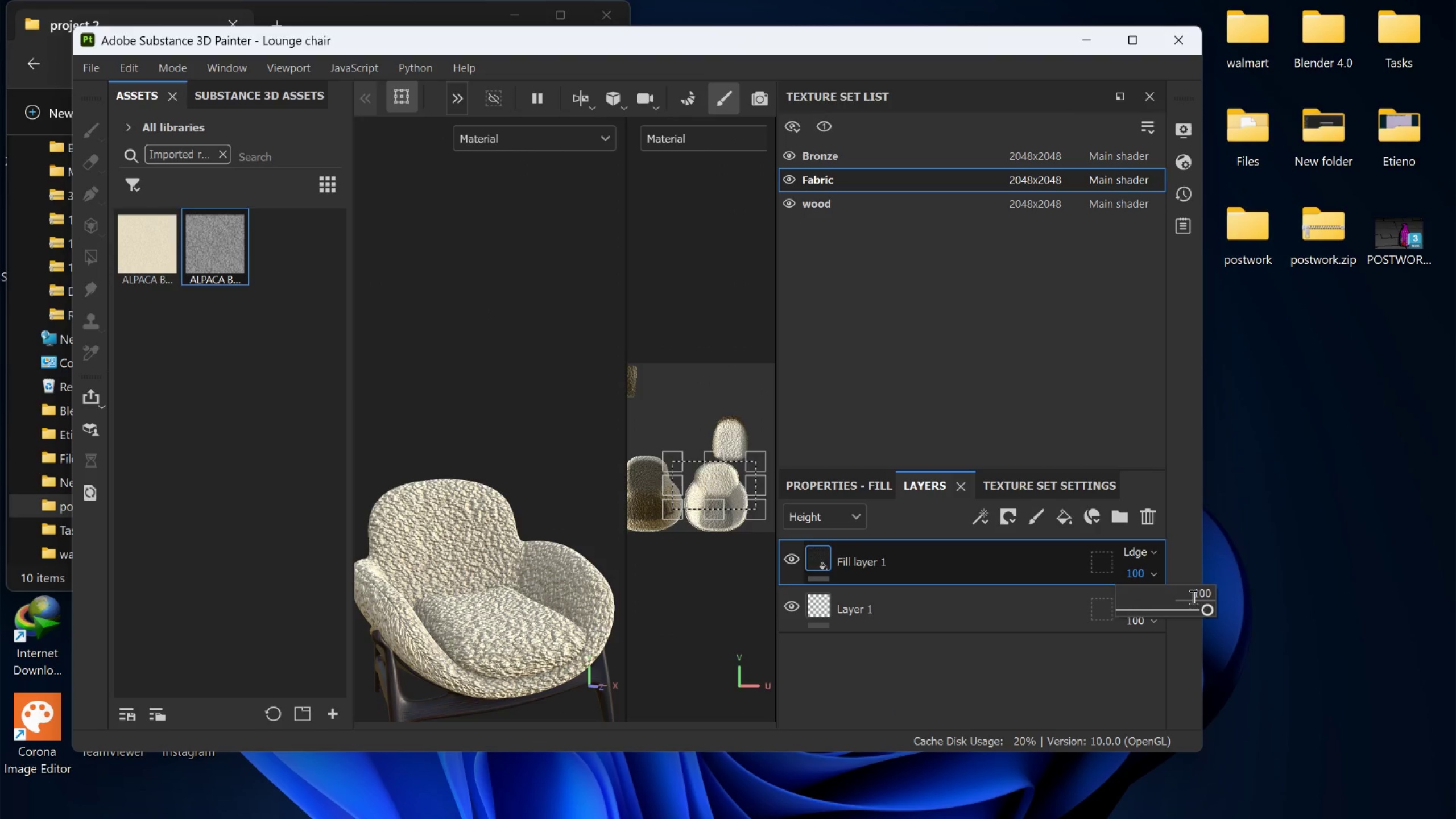 
left_click([1194, 598])
 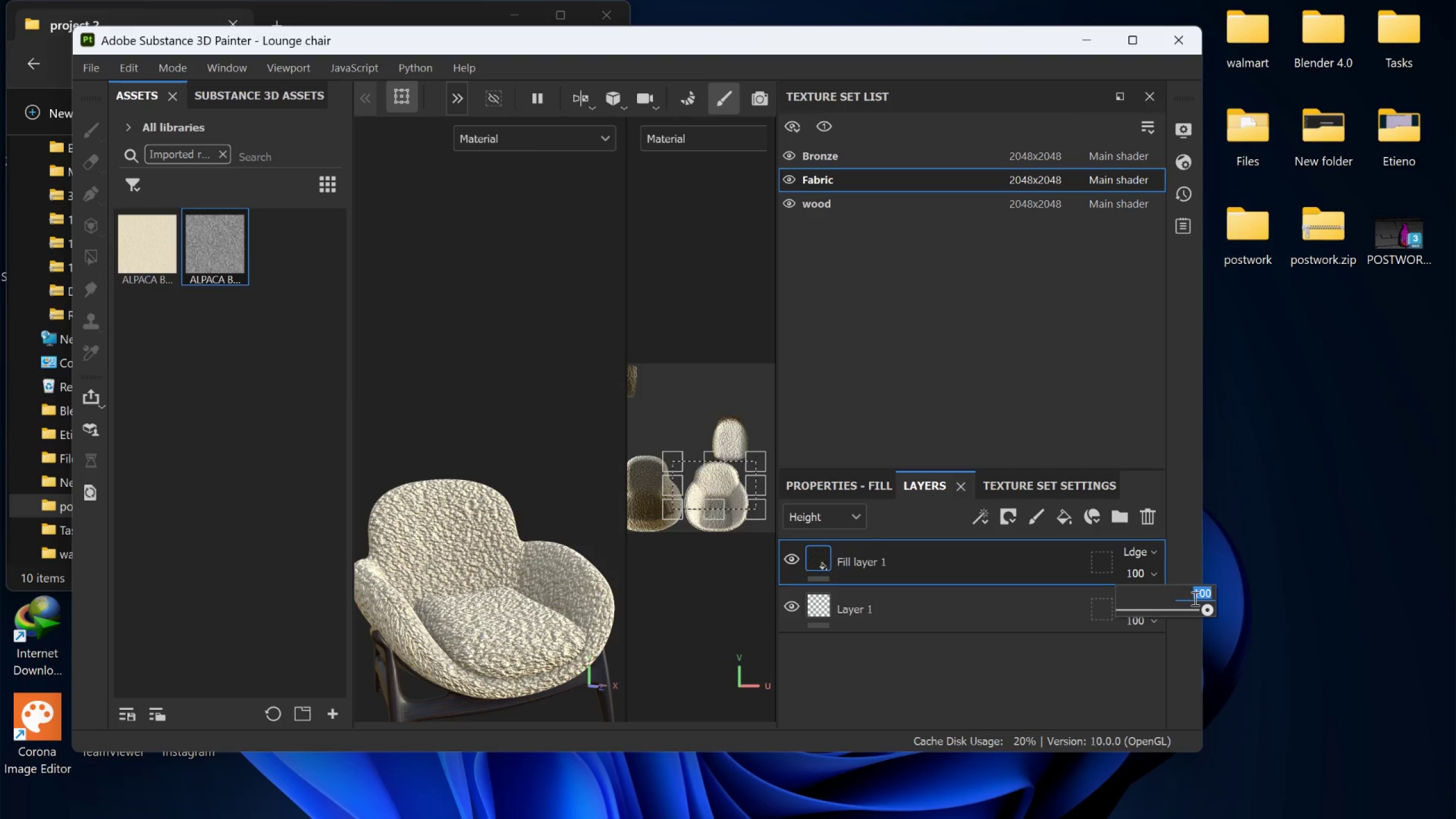 
key(1)
 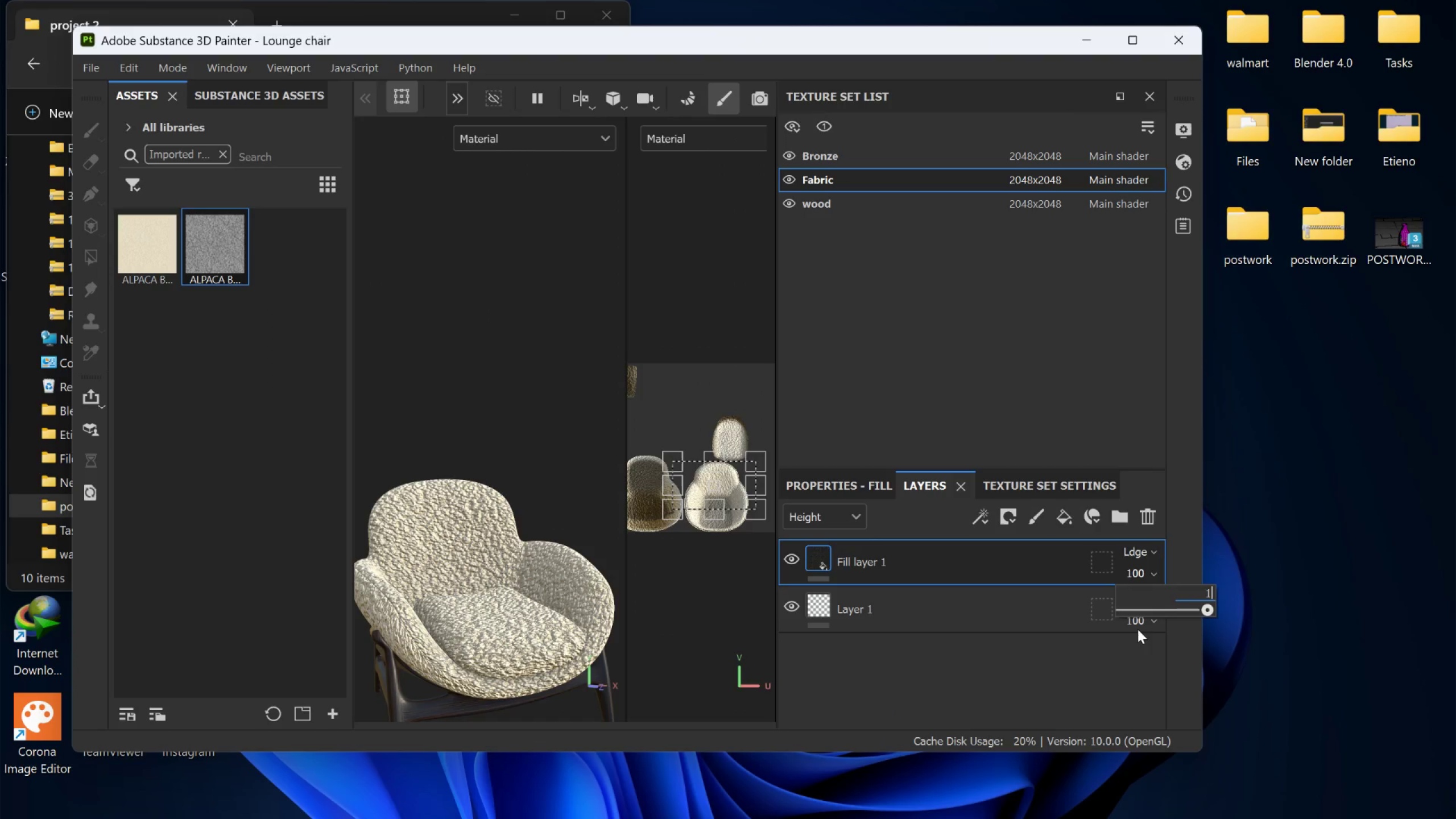 
key(0)
 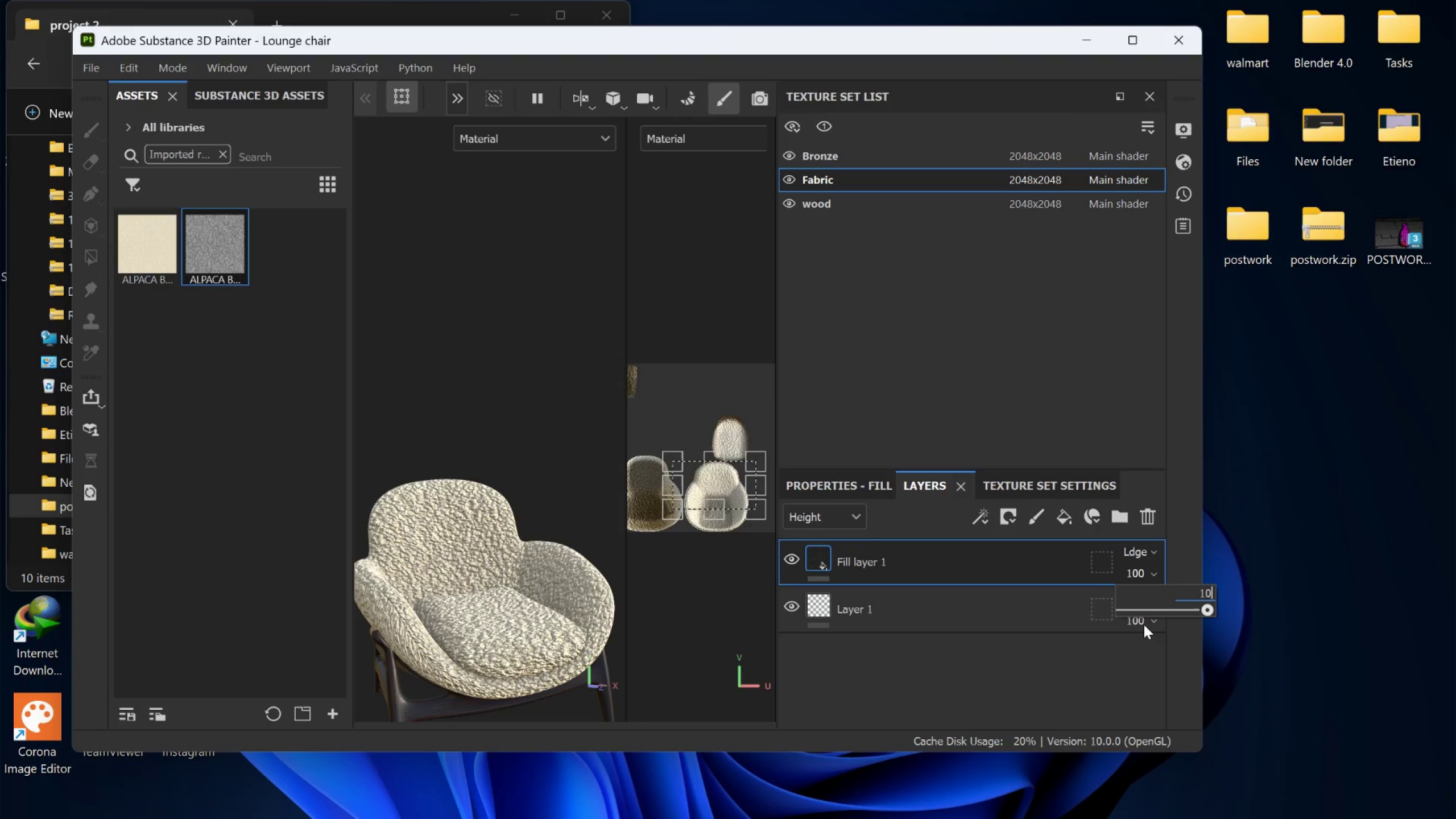 
key(Enter)
 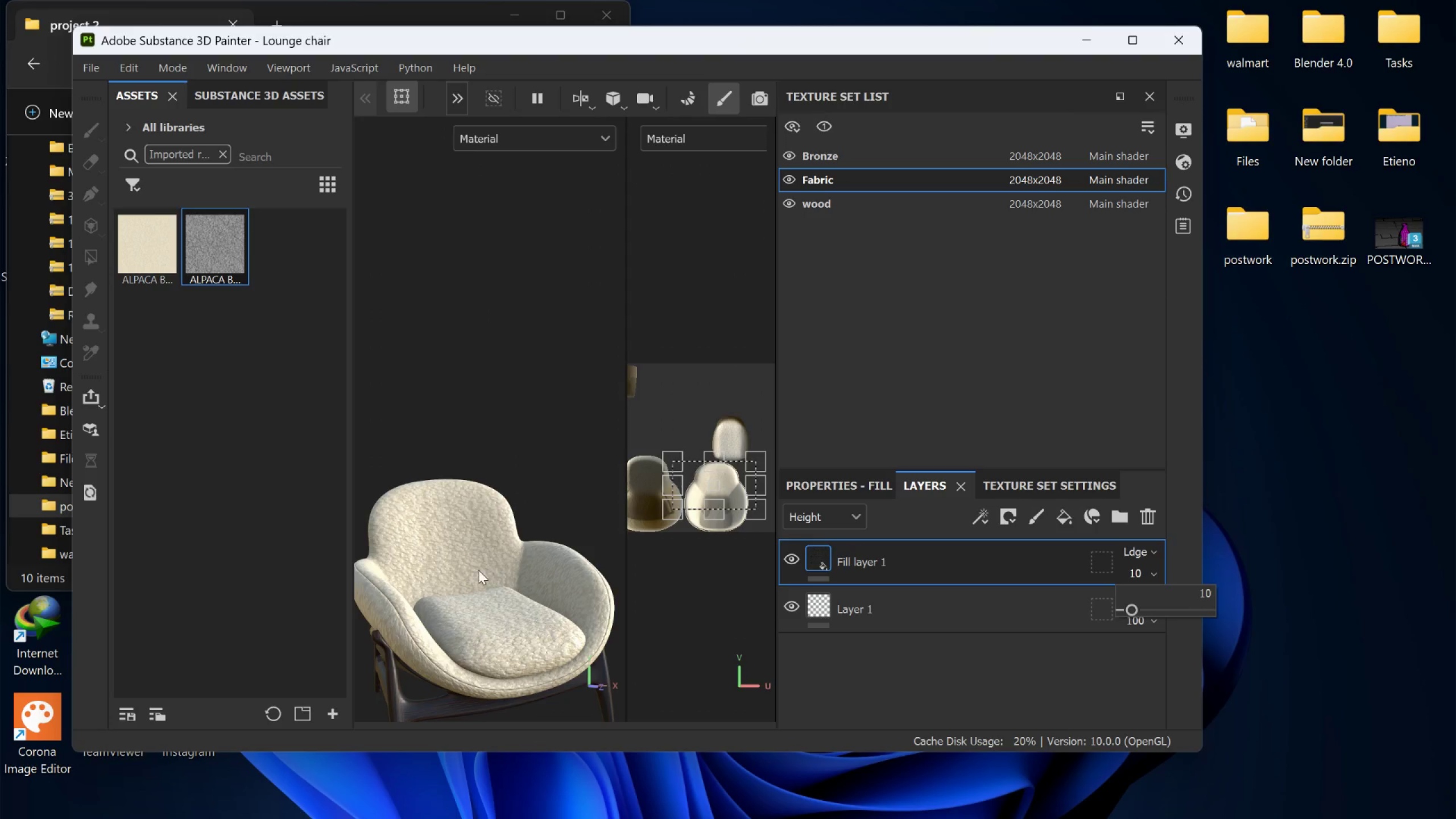 
scroll: coordinate [486, 567], scroll_direction: up, amount: 3.0
 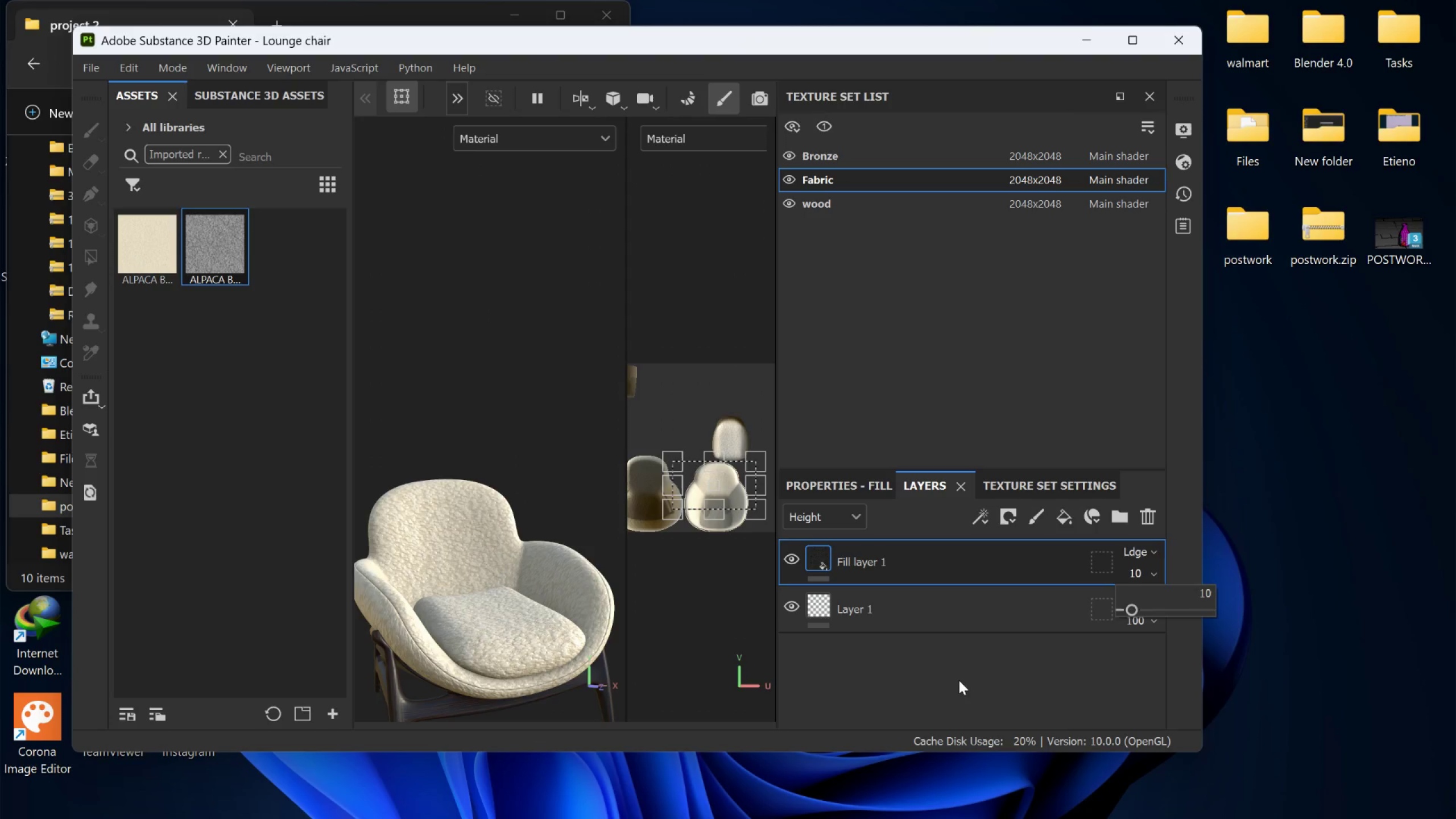 
left_click([959, 681])
 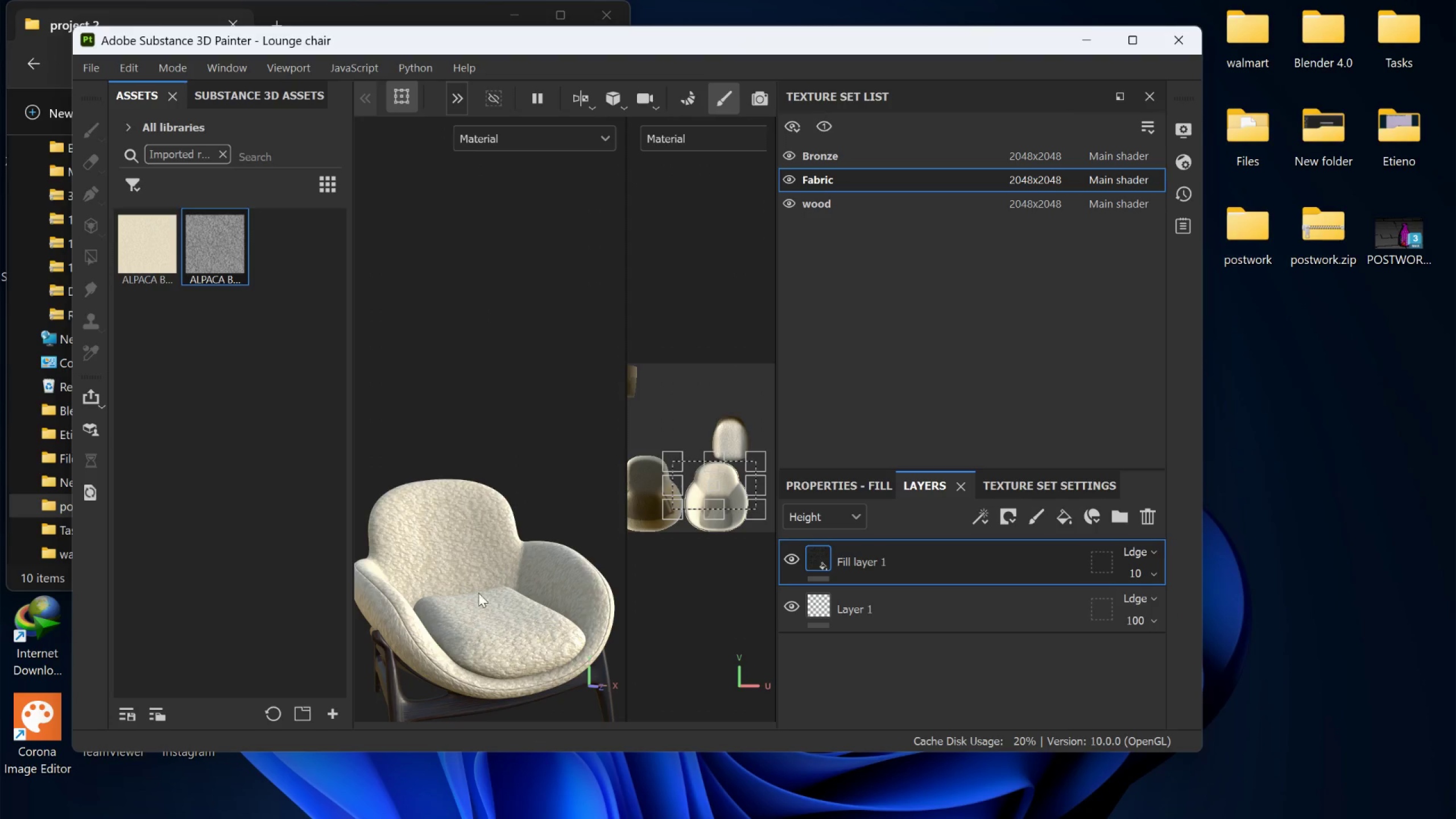 
hold_key(key=AltLeft, duration=0.89)
left_click_drag(start_coordinate=[507, 574], to_coordinate=[489, 559])
 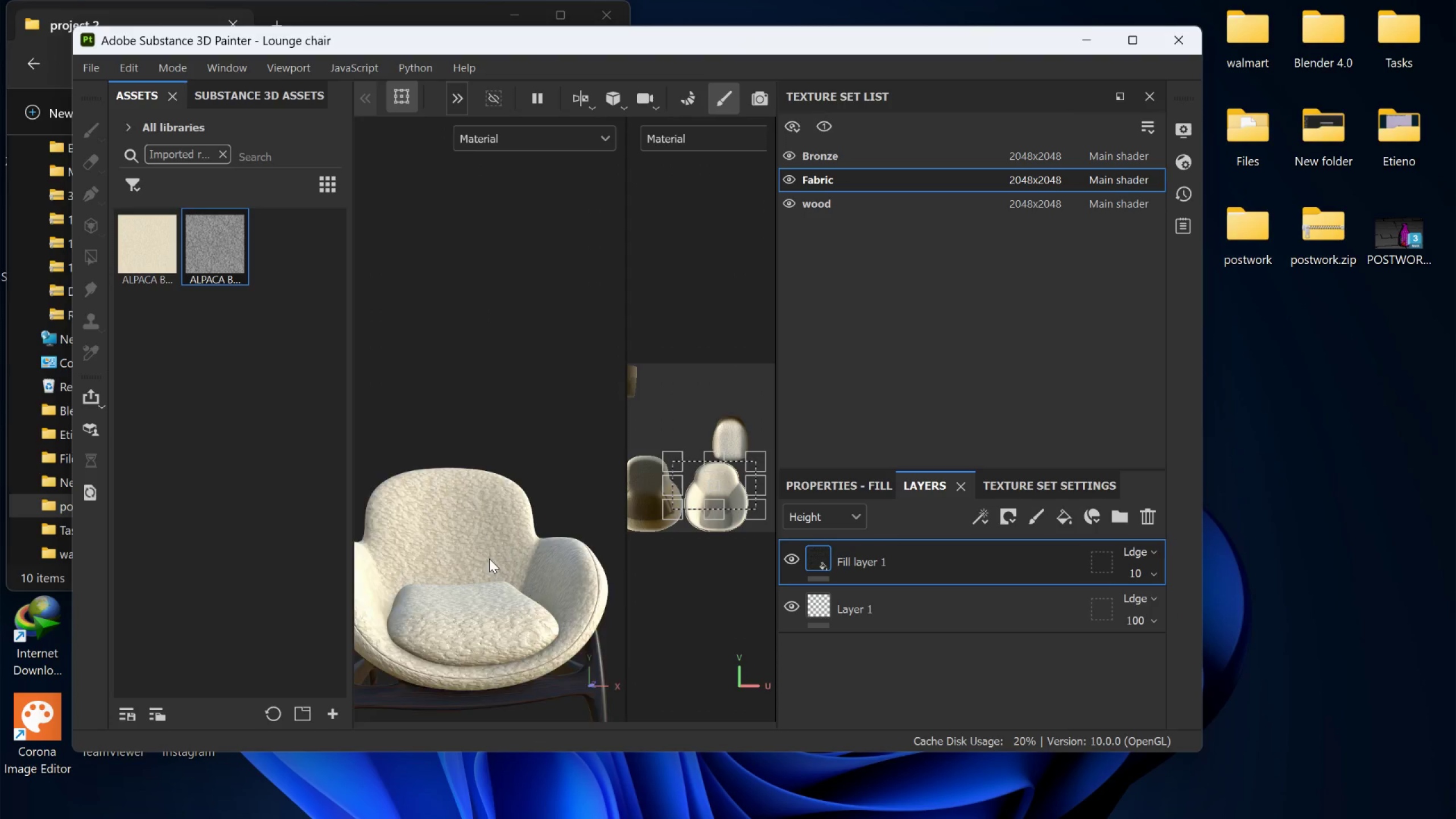 
scroll: coordinate [499, 553], scroll_direction: up, amount: 8.0
 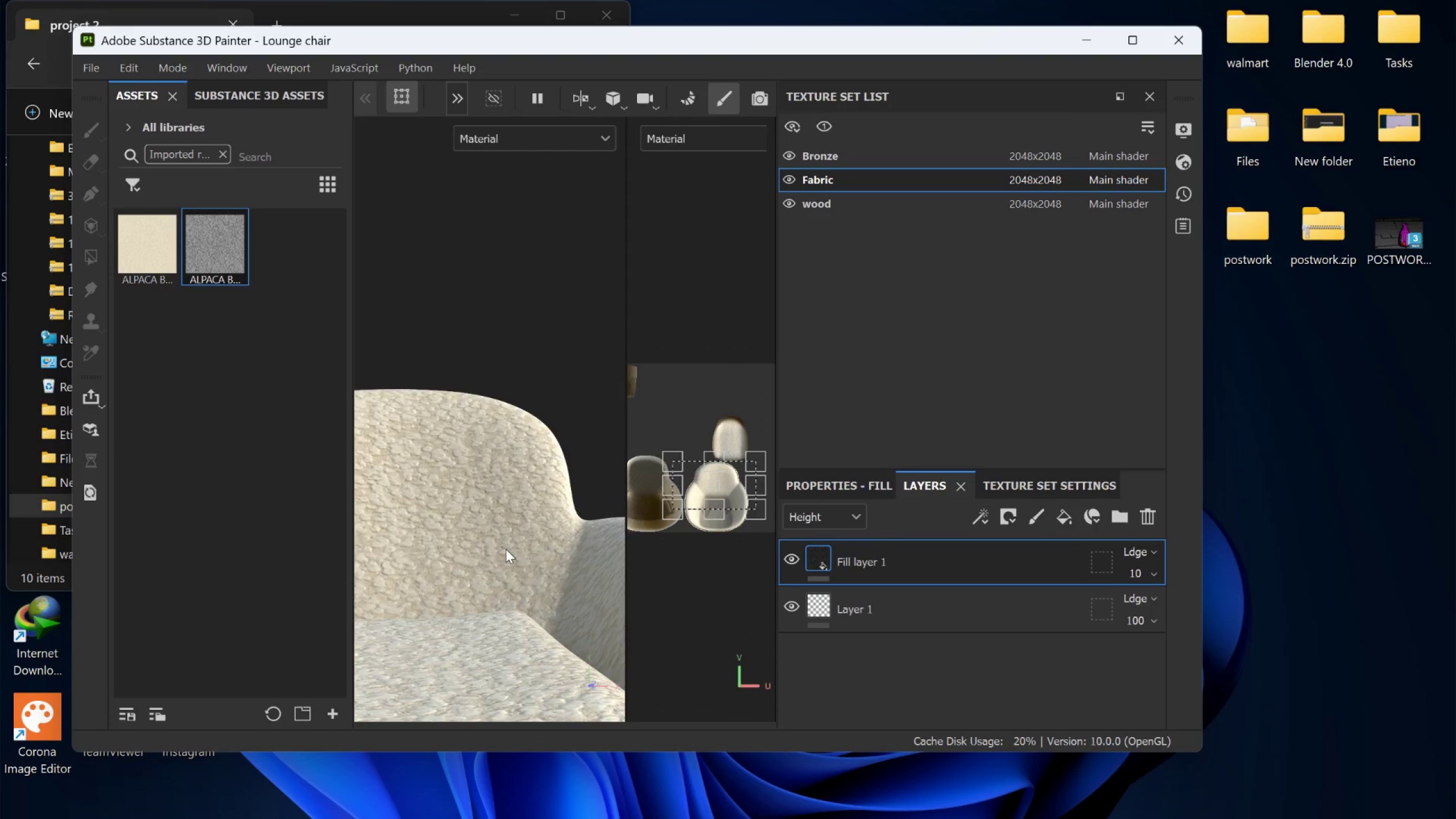 
hold_key(key=AltLeft, duration=1.33)
left_click_drag(start_coordinate=[506, 549], to_coordinate=[513, 644])
 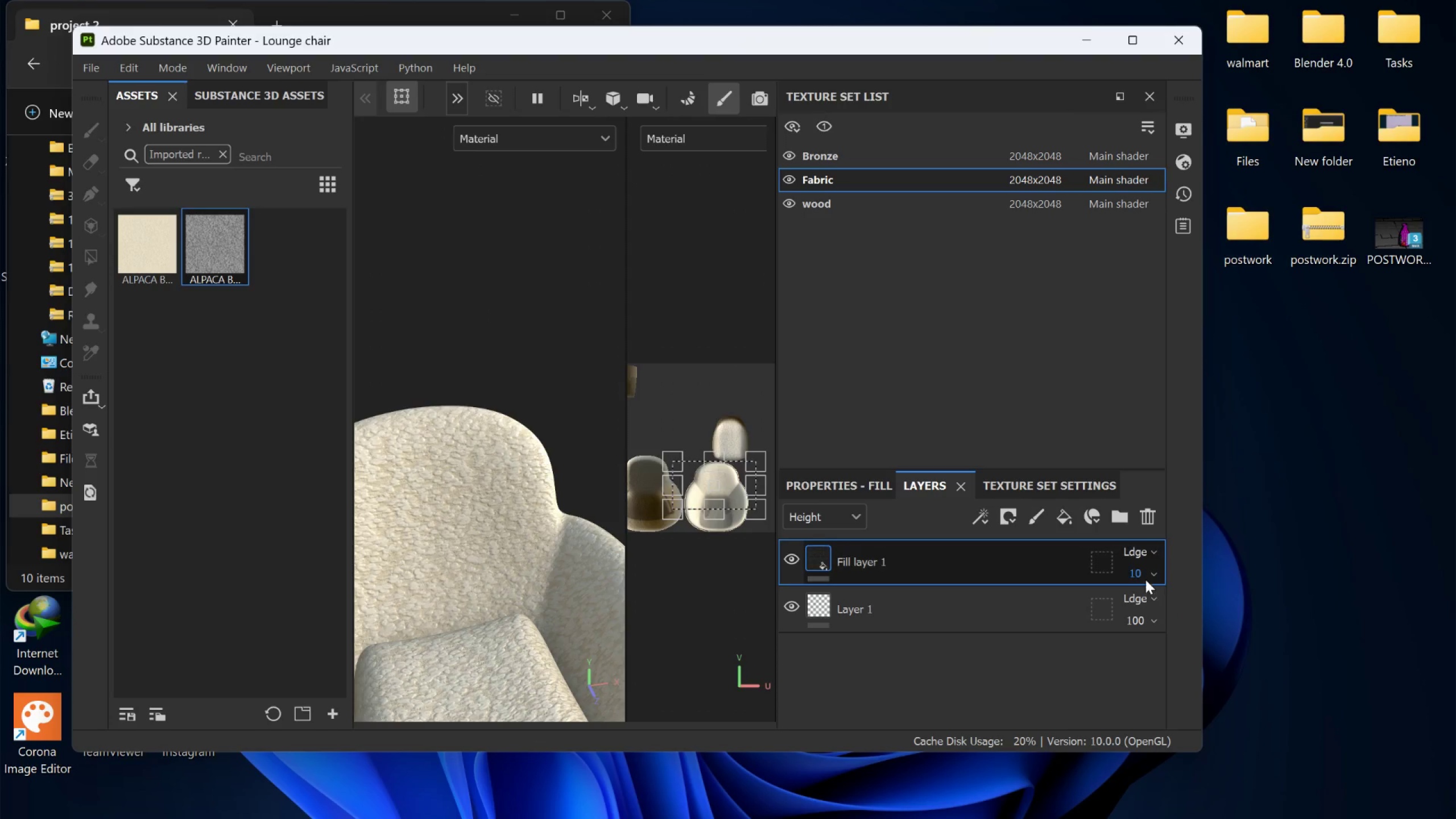 
scroll: coordinate [506, 549], scroll_direction: down, amount: 3.0
 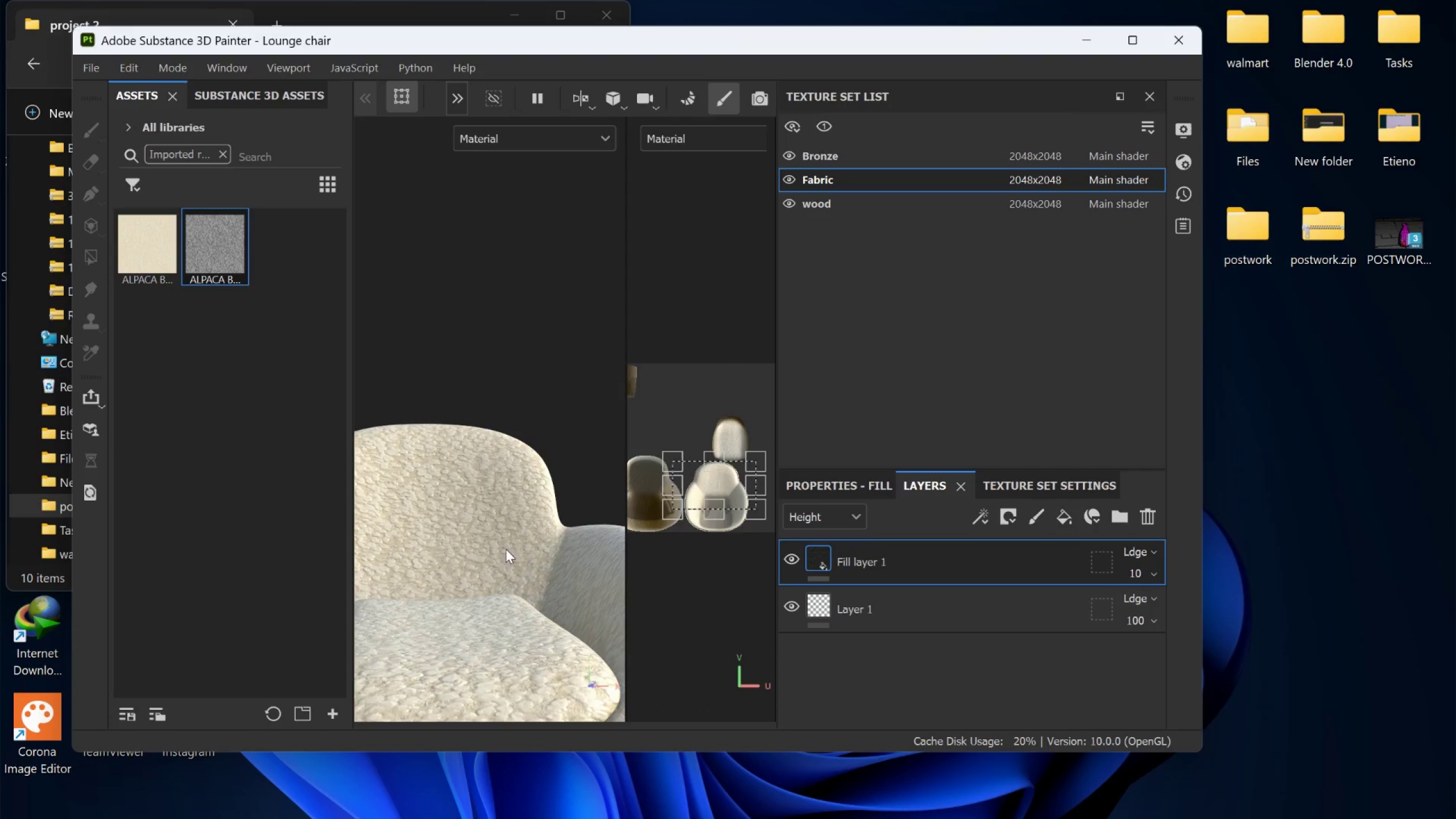 
left_click([1145, 578])
 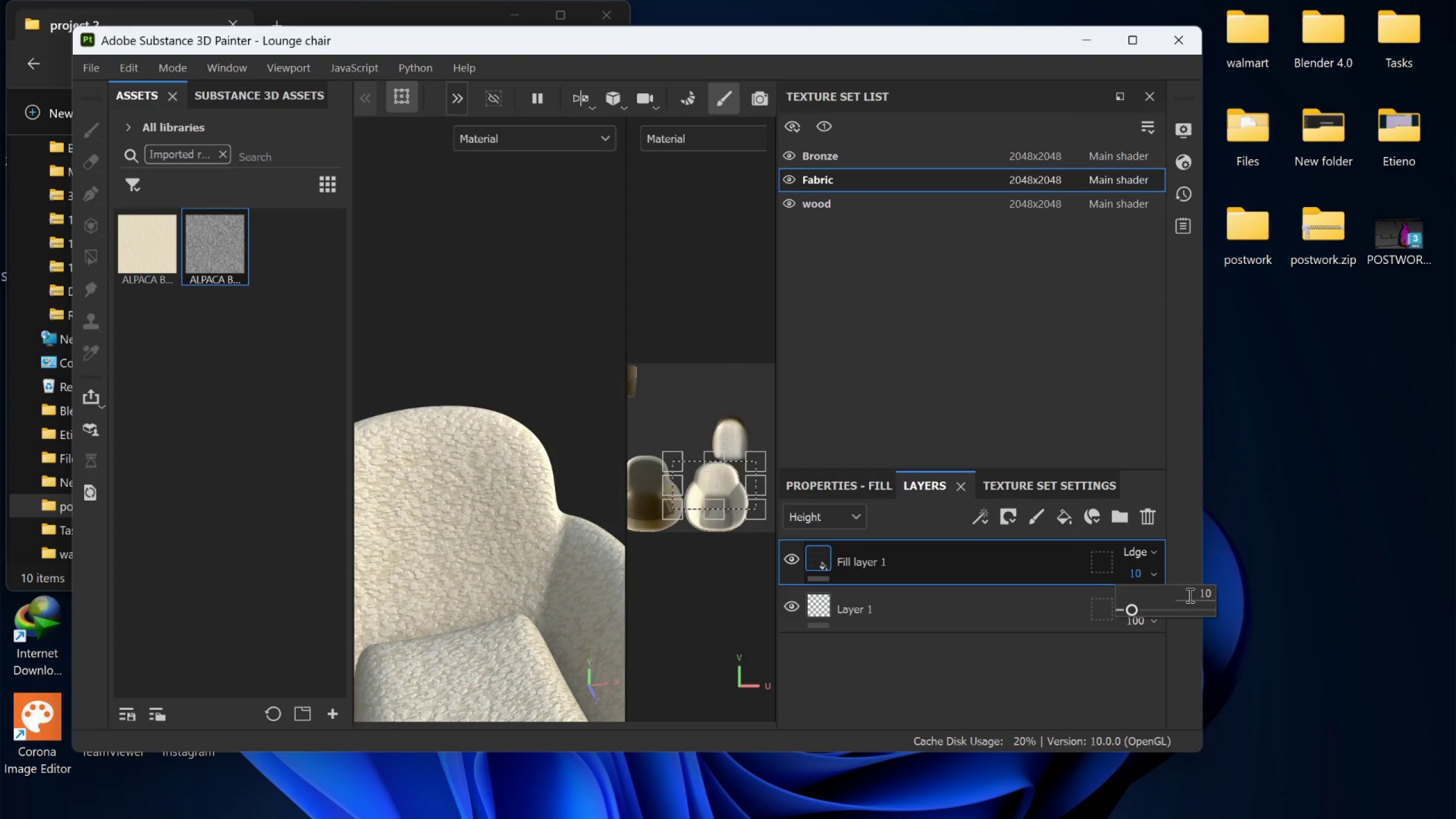 
left_click([1198, 597])
 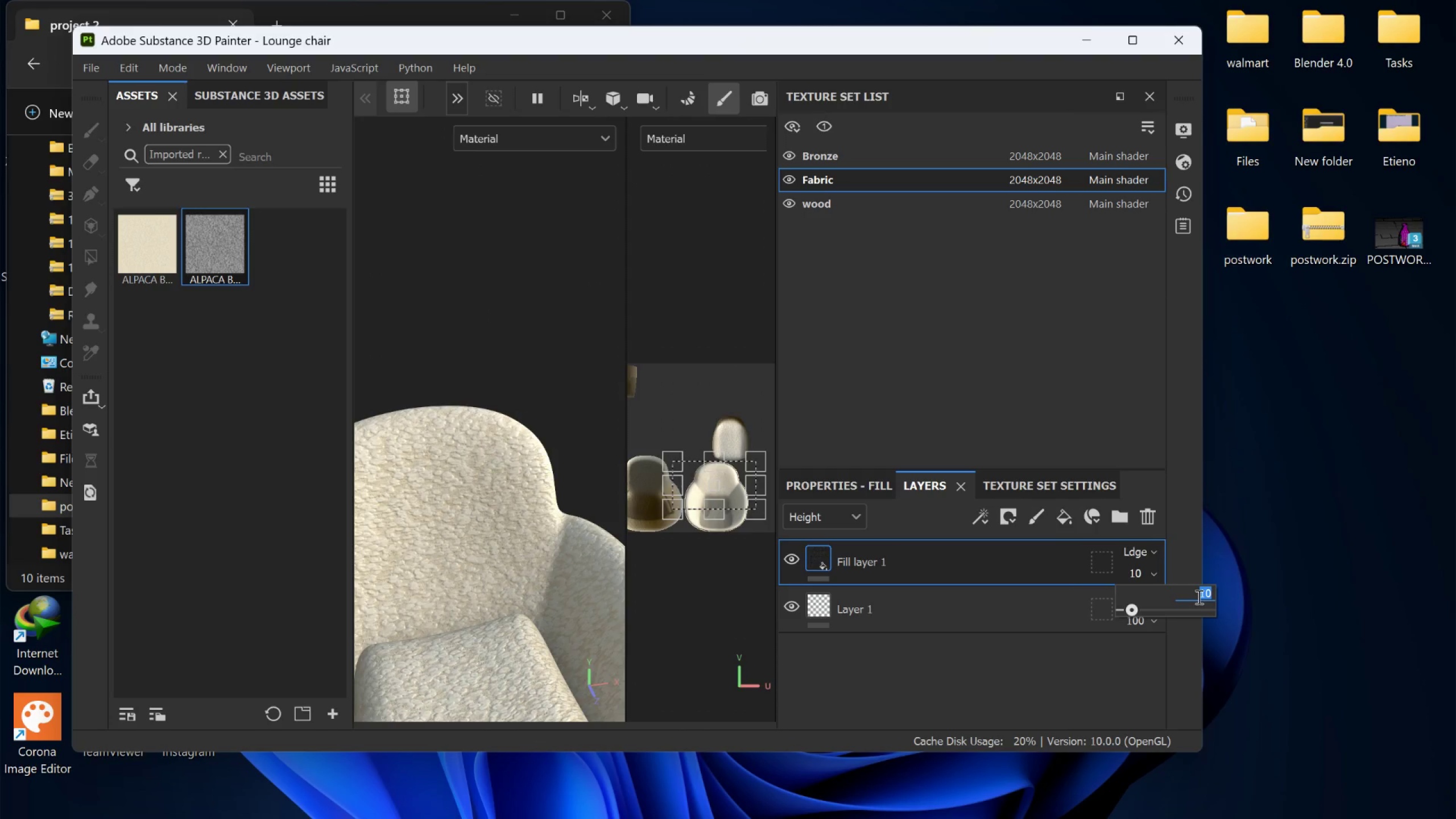 
key(5)
 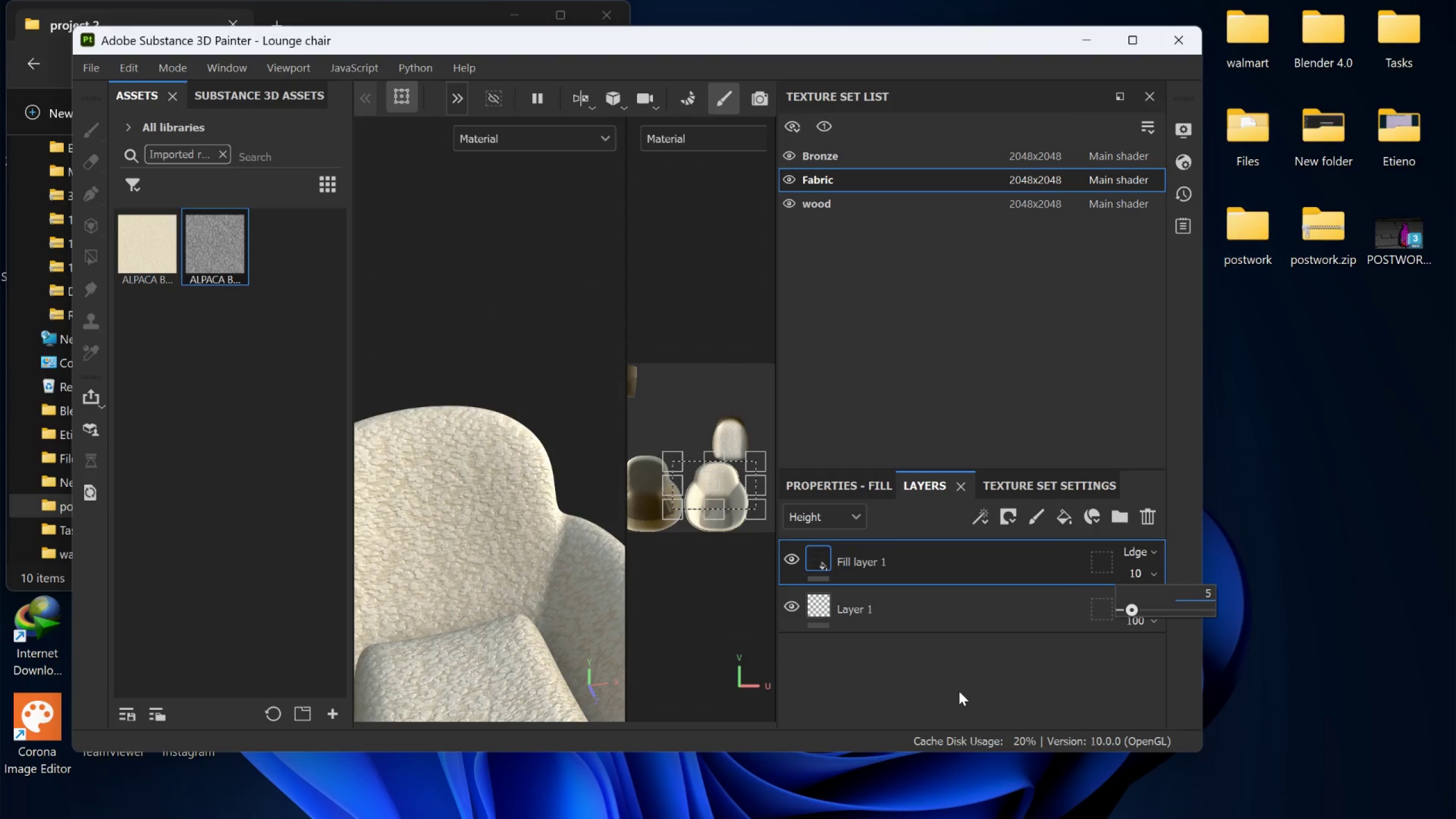 
left_click([956, 691])
 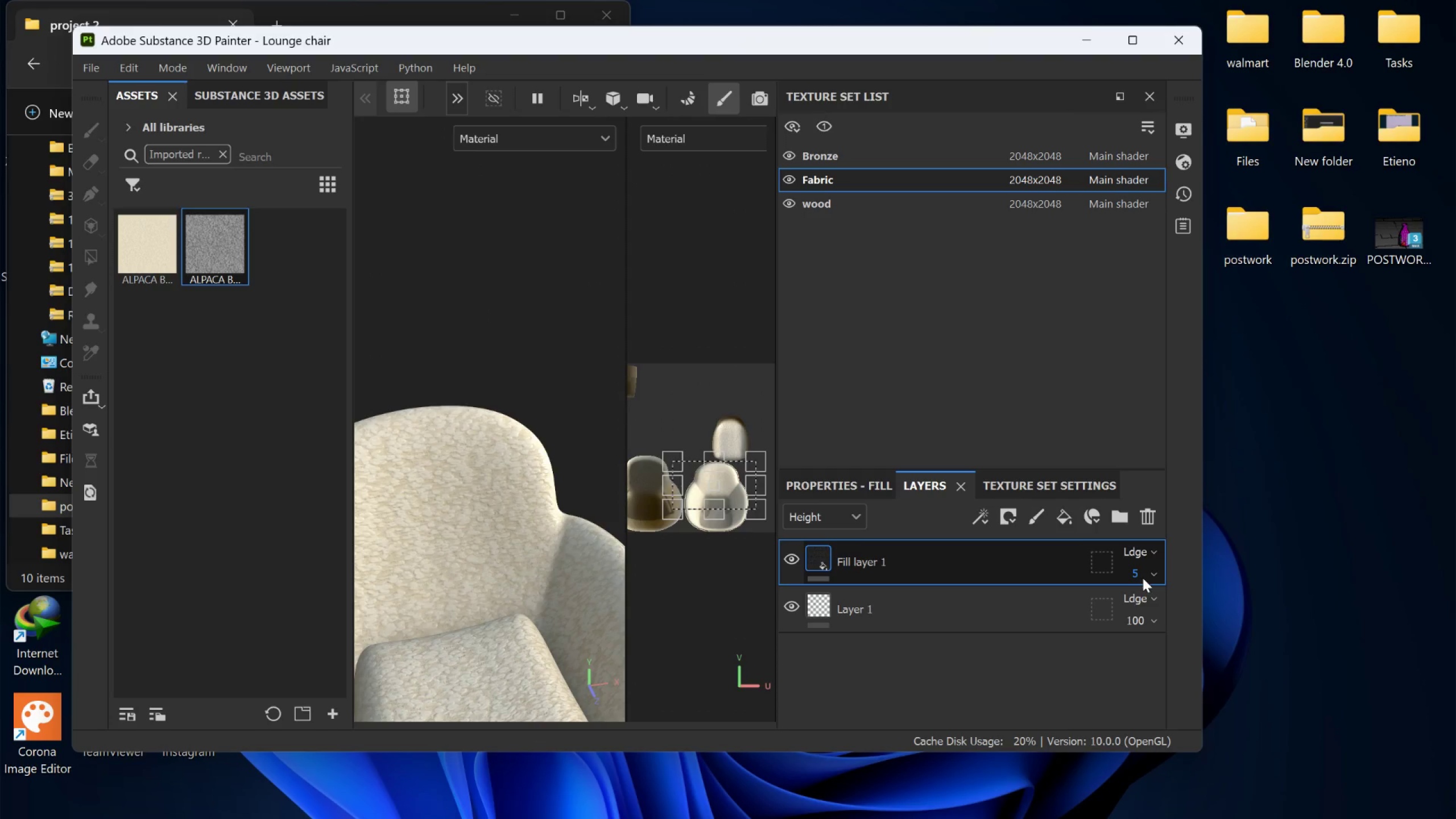 
left_click([1142, 577])
 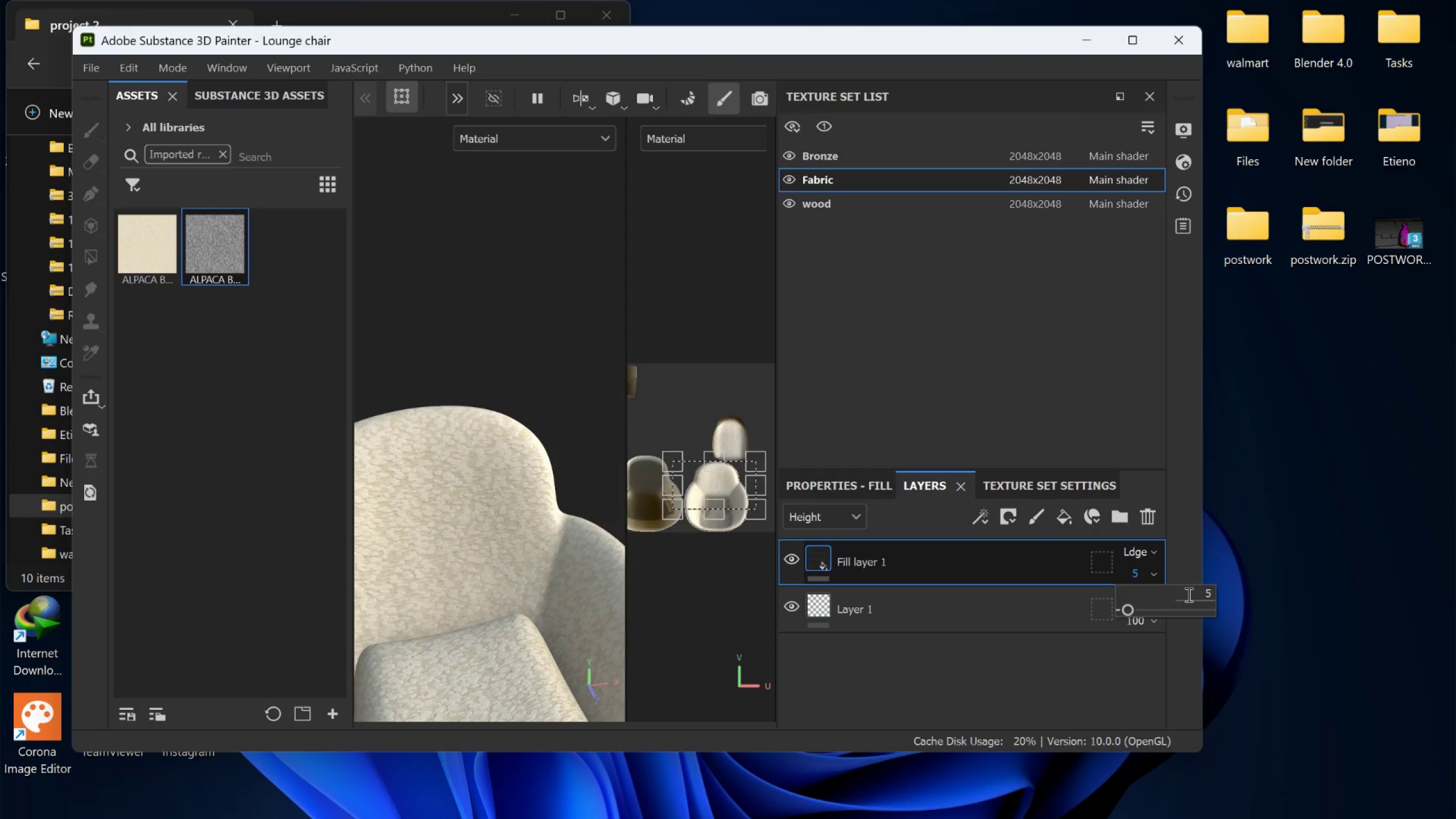 
left_click([1193, 595])
 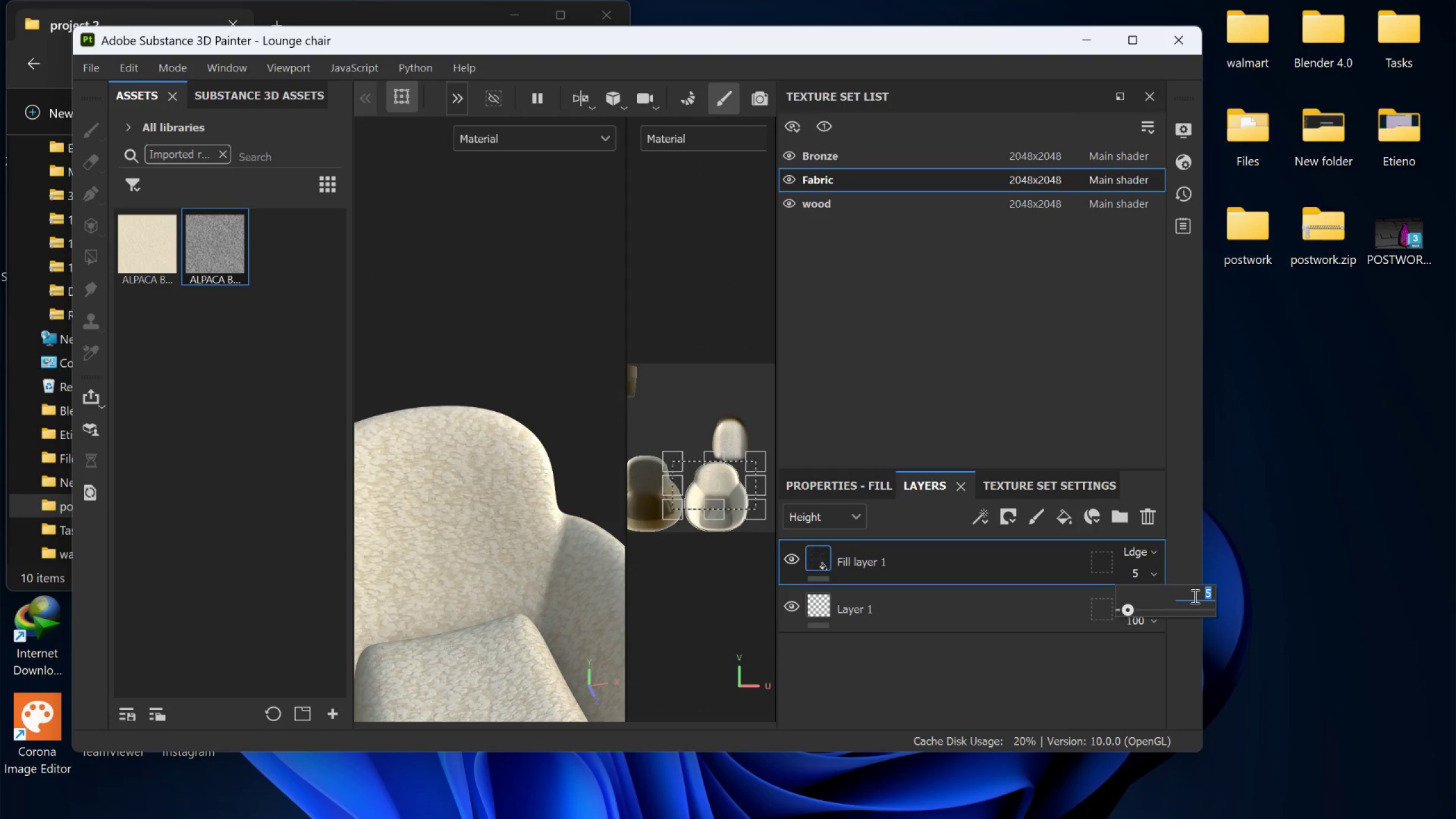 
key(3)
 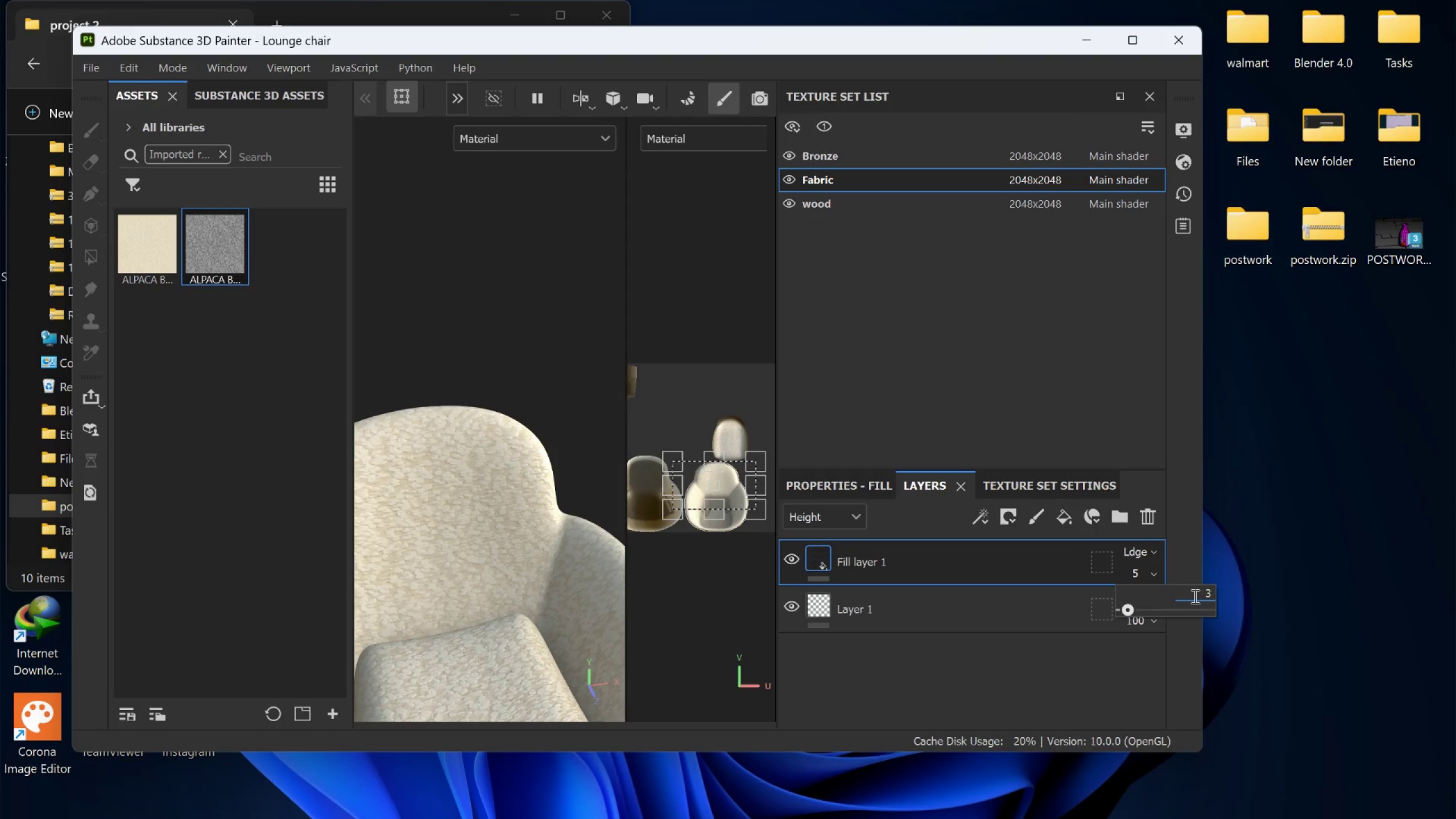 
key(Enter)
 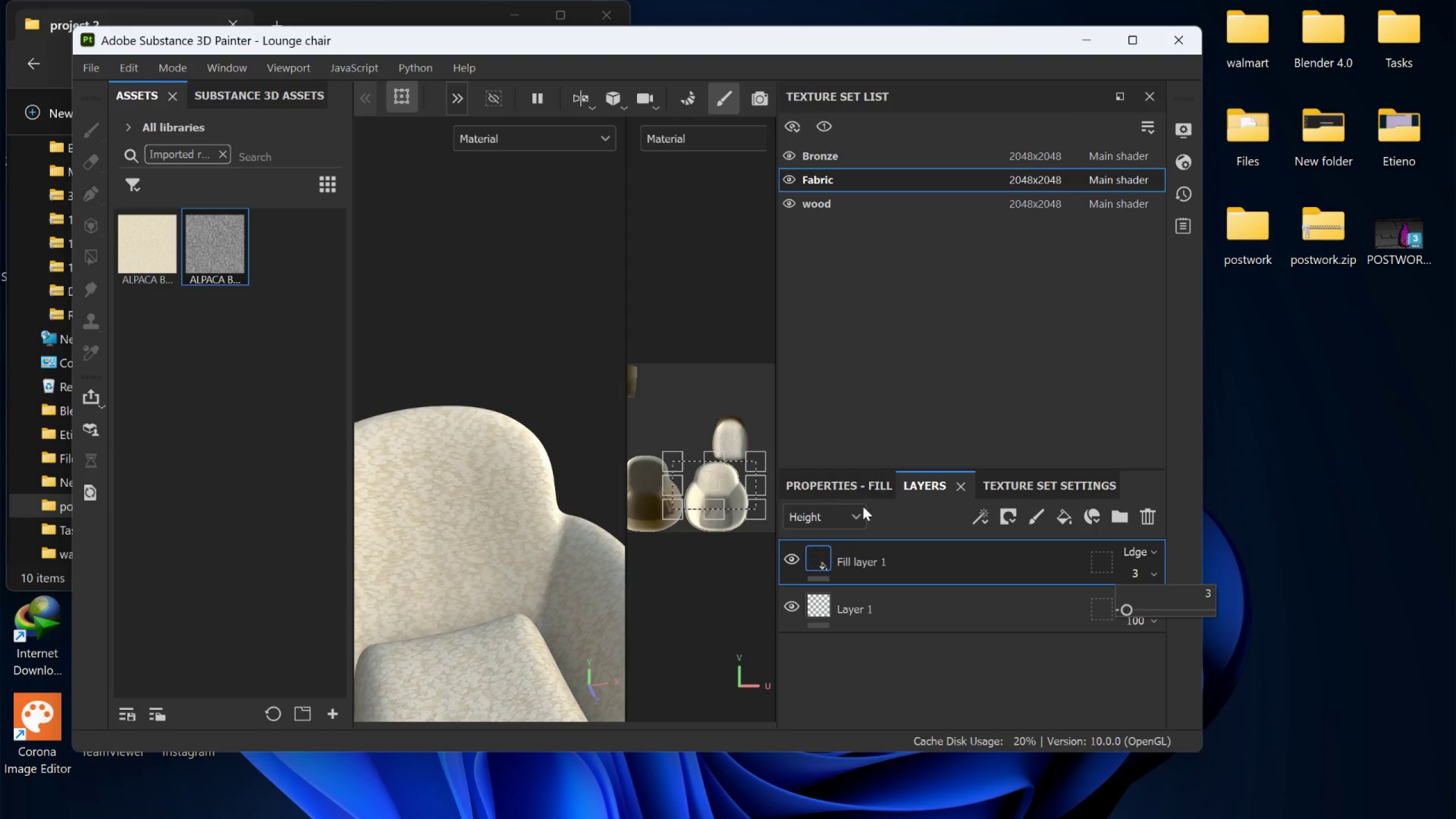 
left_click([857, 488])
 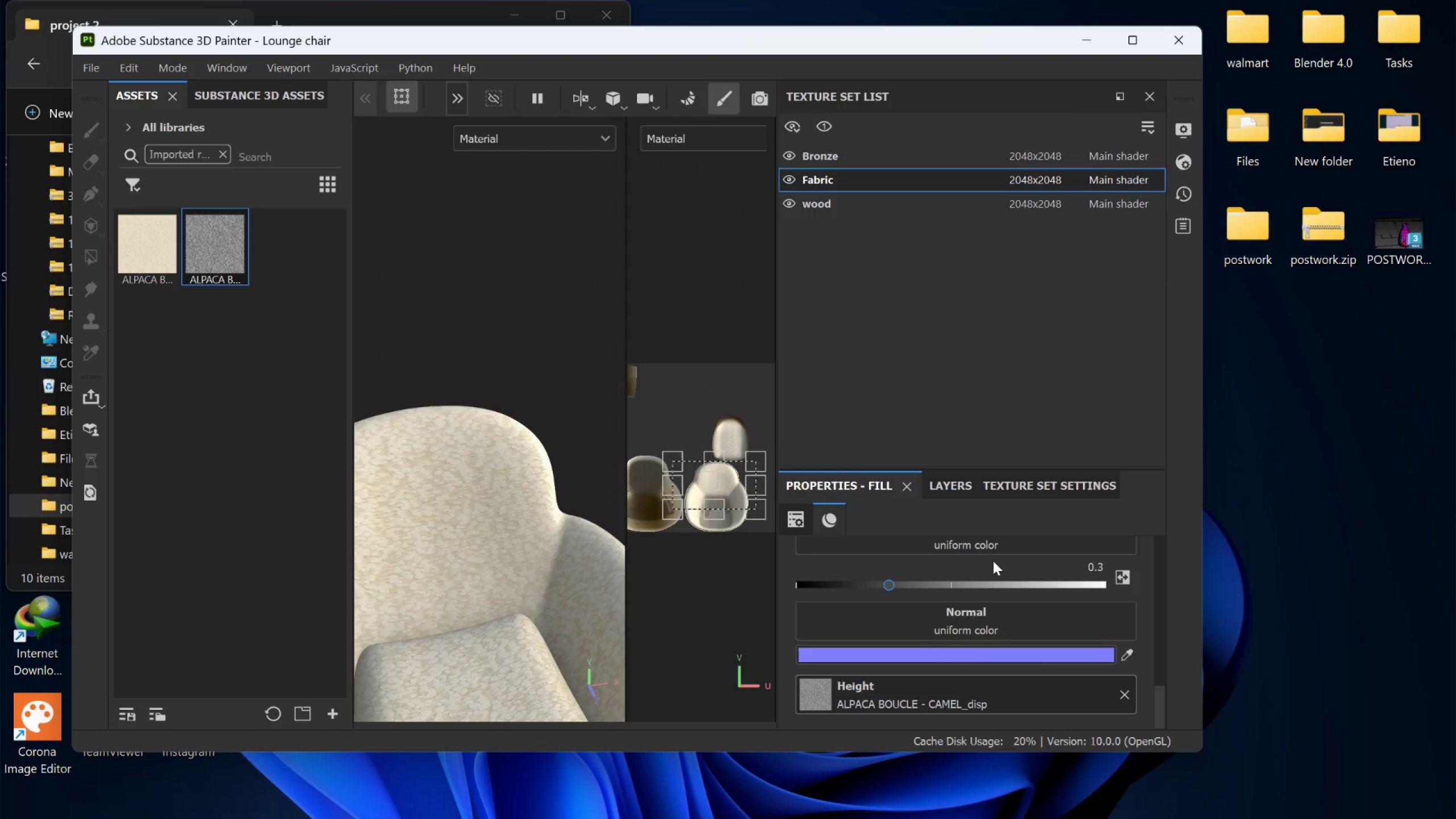 
scroll: coordinate [905, 588], scroll_direction: up, amount: 9.0
 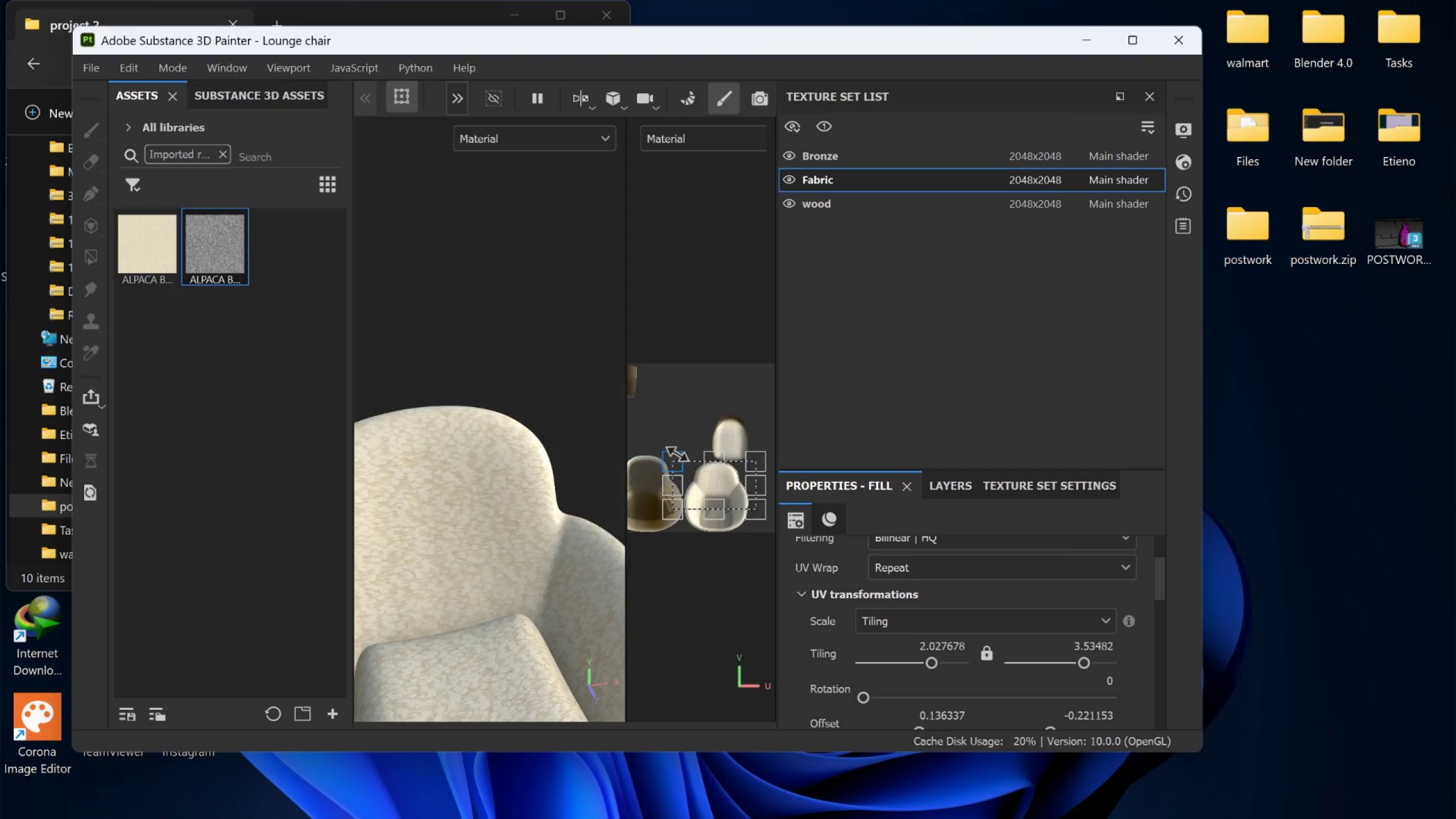 
left_click_drag(start_coordinate=[677, 454], to_coordinate=[705, 474])
 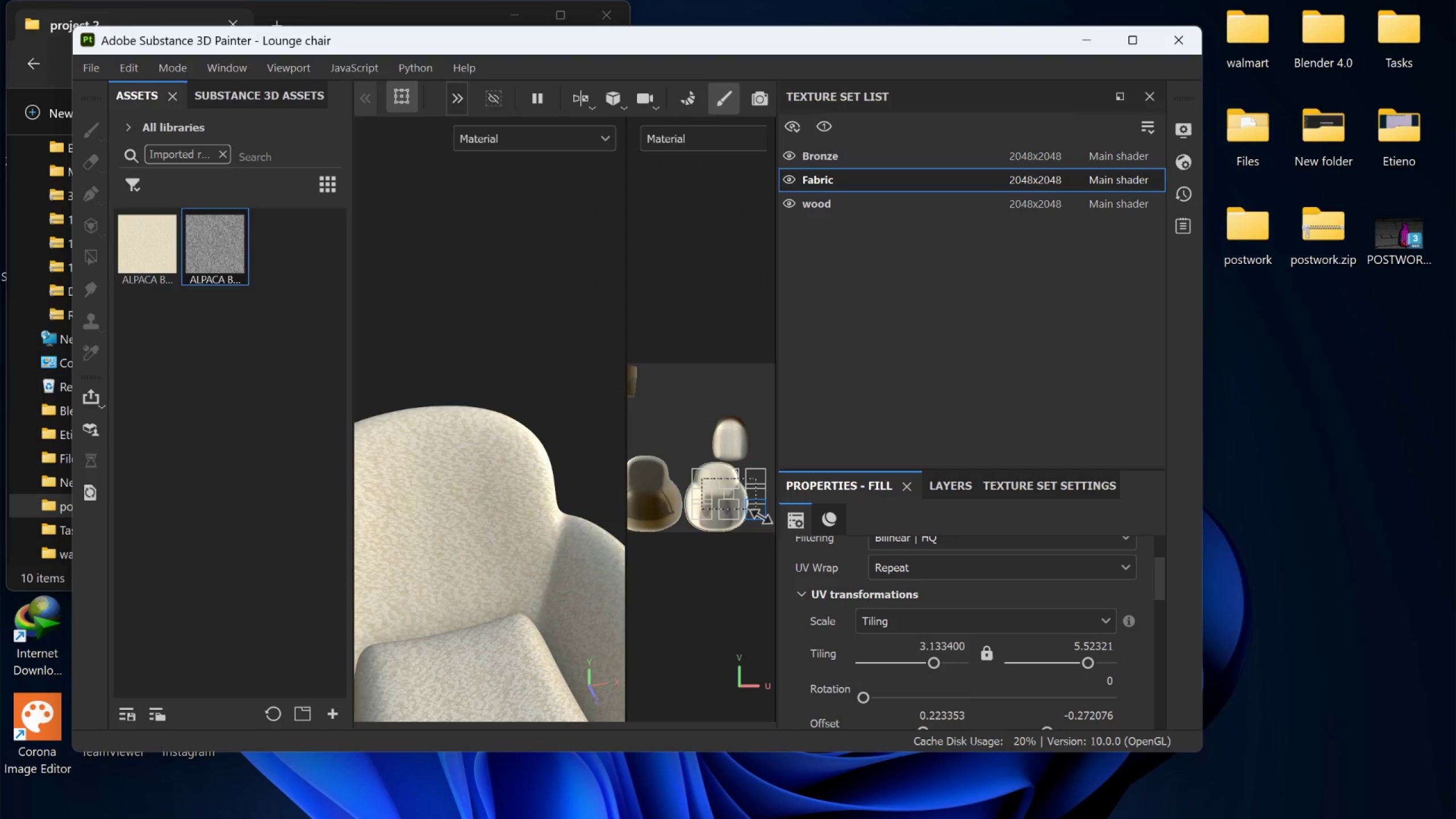 
left_click_drag(start_coordinate=[762, 515], to_coordinate=[742, 536])
 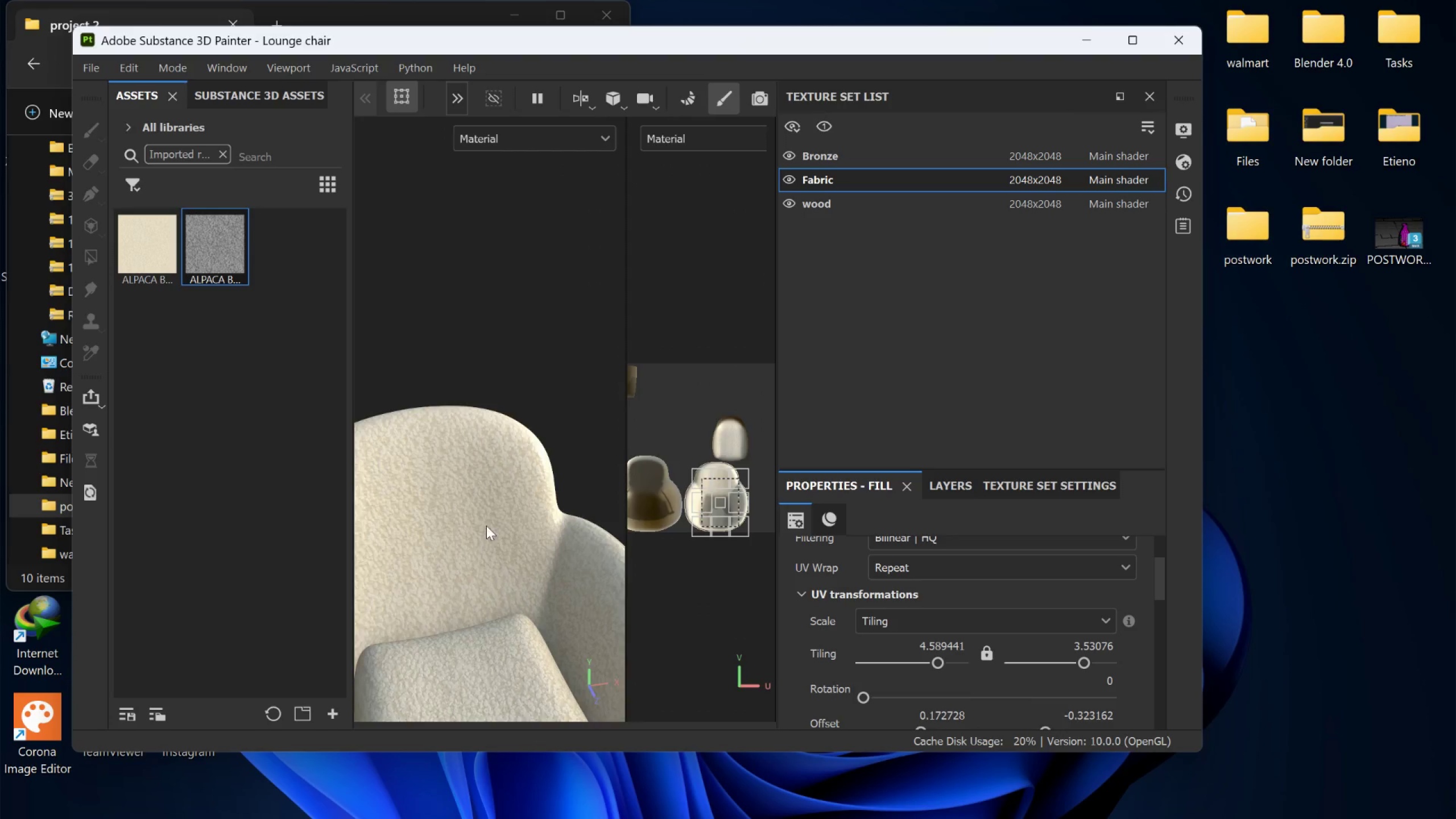 
hold_key(key=AltLeft, duration=1.01)
left_click_drag(start_coordinate=[489, 520], to_coordinate=[531, 382])
 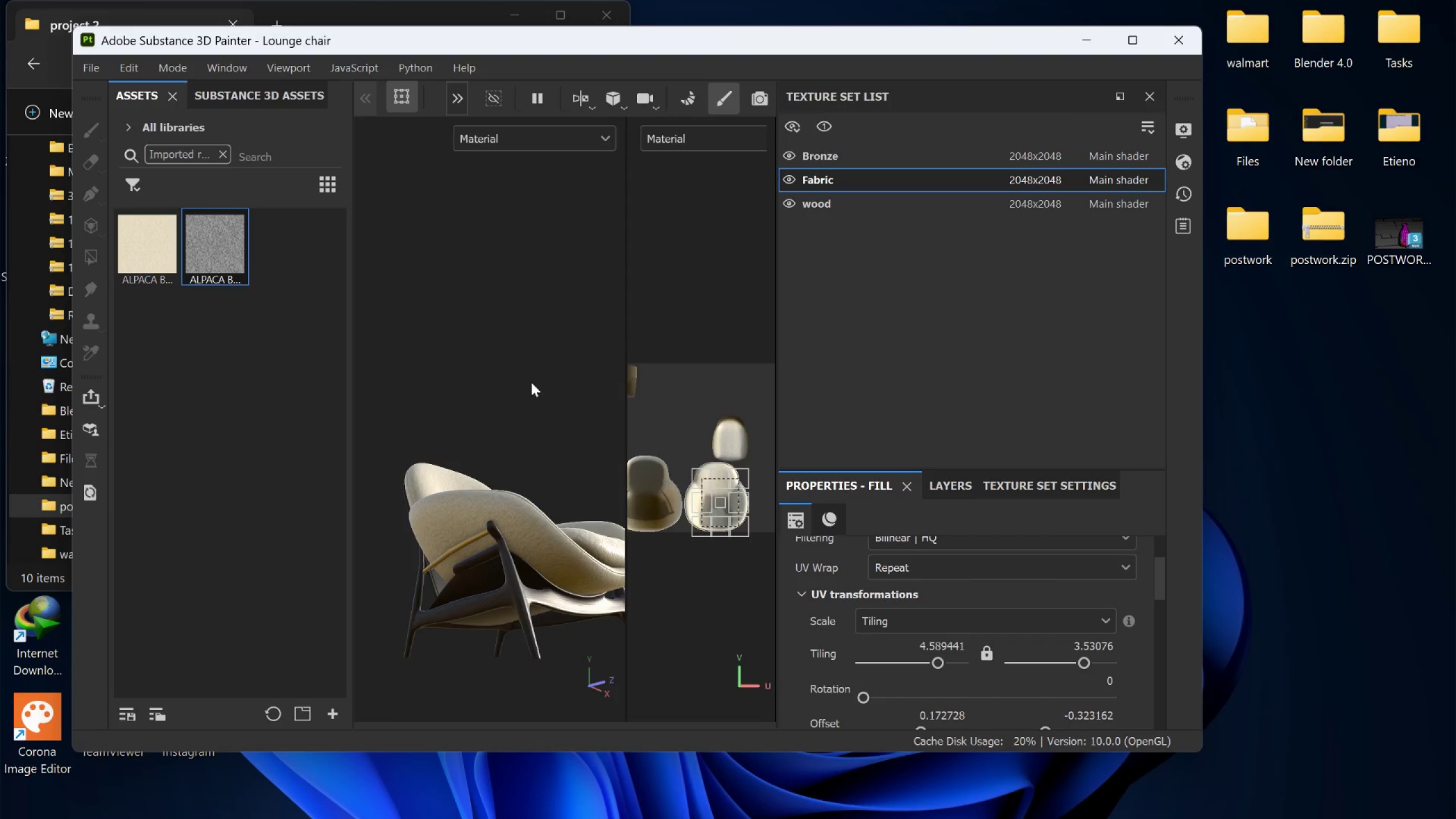 
scroll: coordinate [489, 521], scroll_direction: down, amount: 7.0
 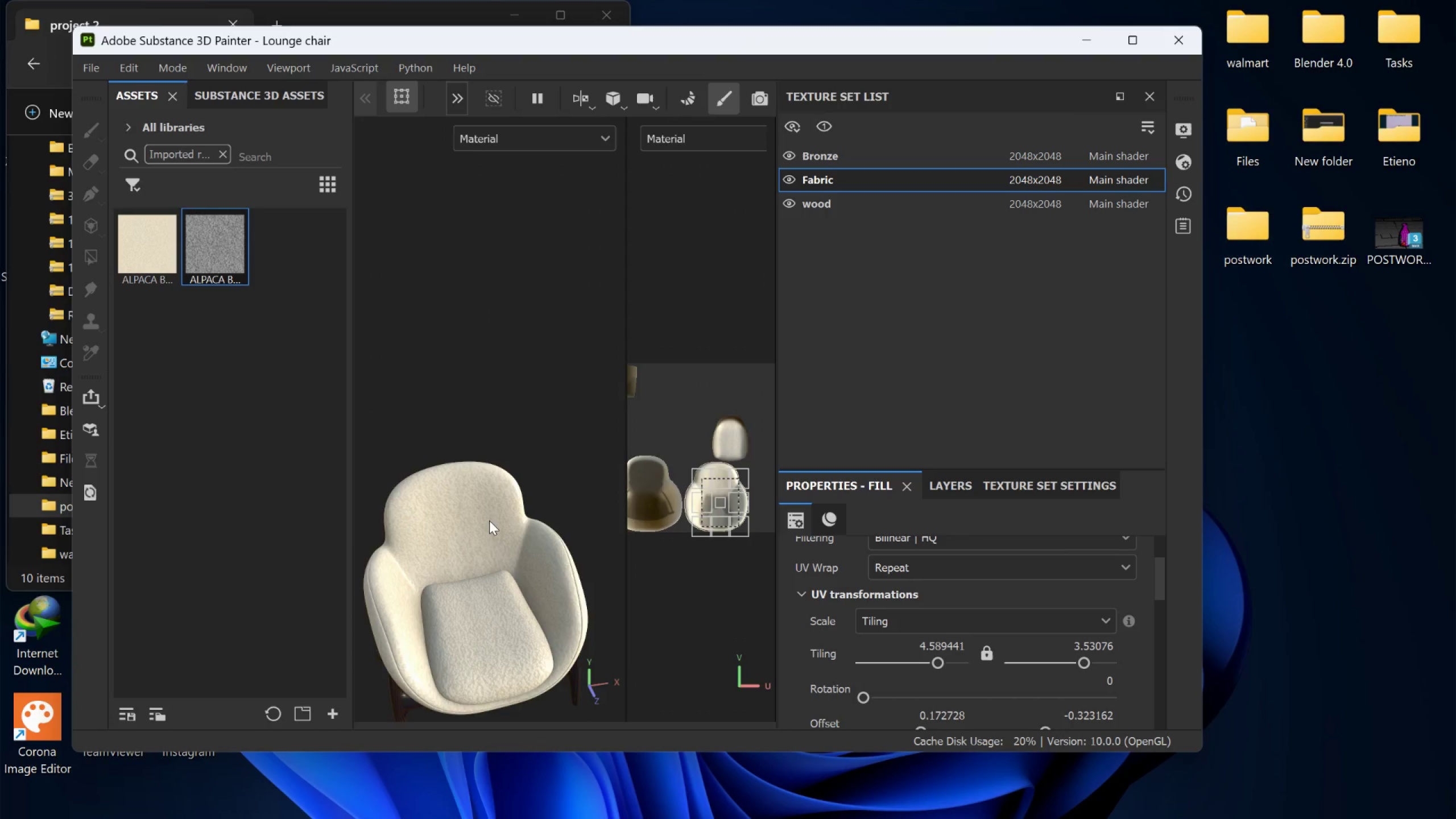 
hold_key(key=AltLeft, duration=1.81)
 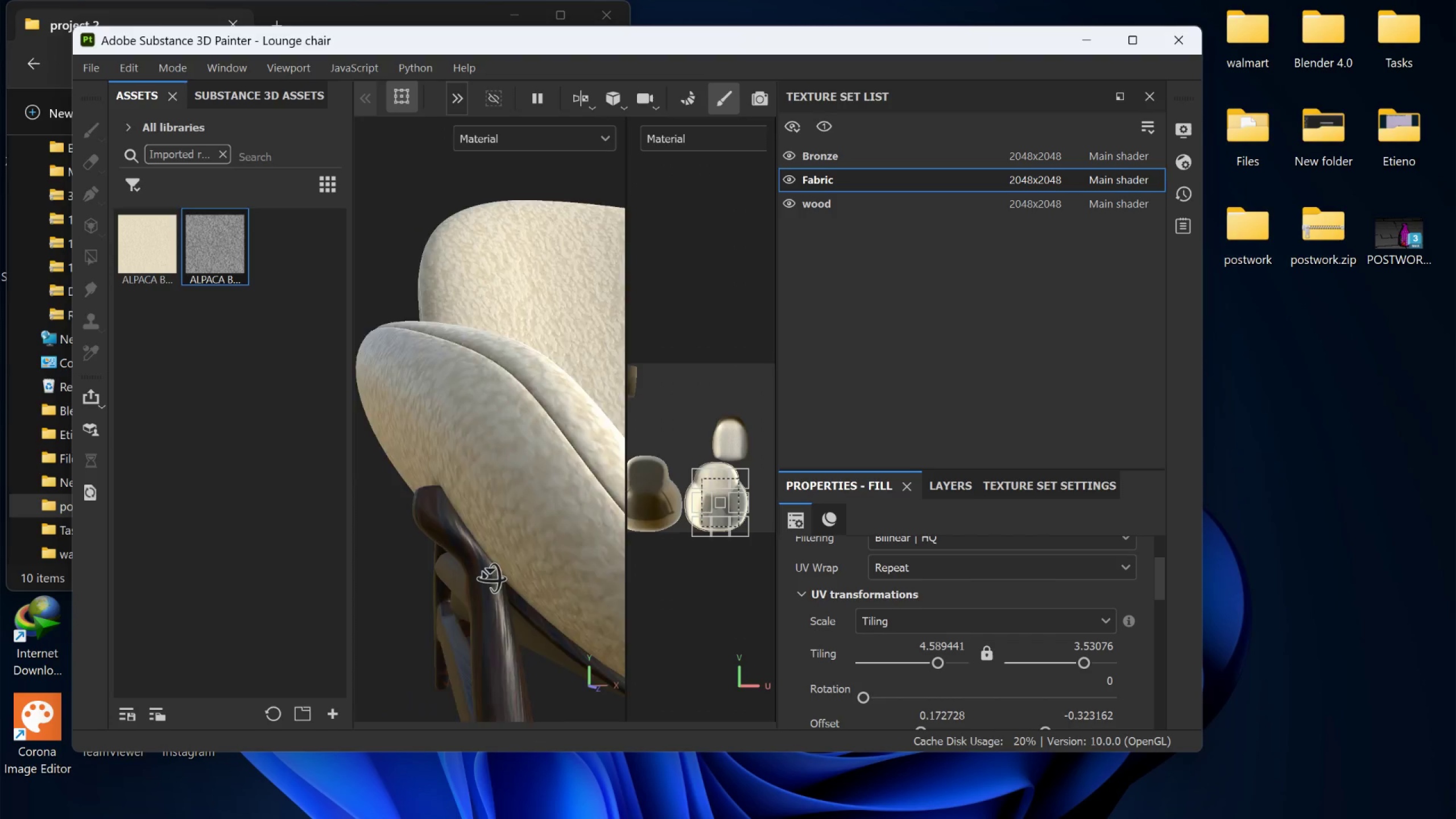 
hold_key(key=AltLeft, duration=1.11)
left_click_drag(start_coordinate=[532, 511], to_coordinate=[411, 590])
 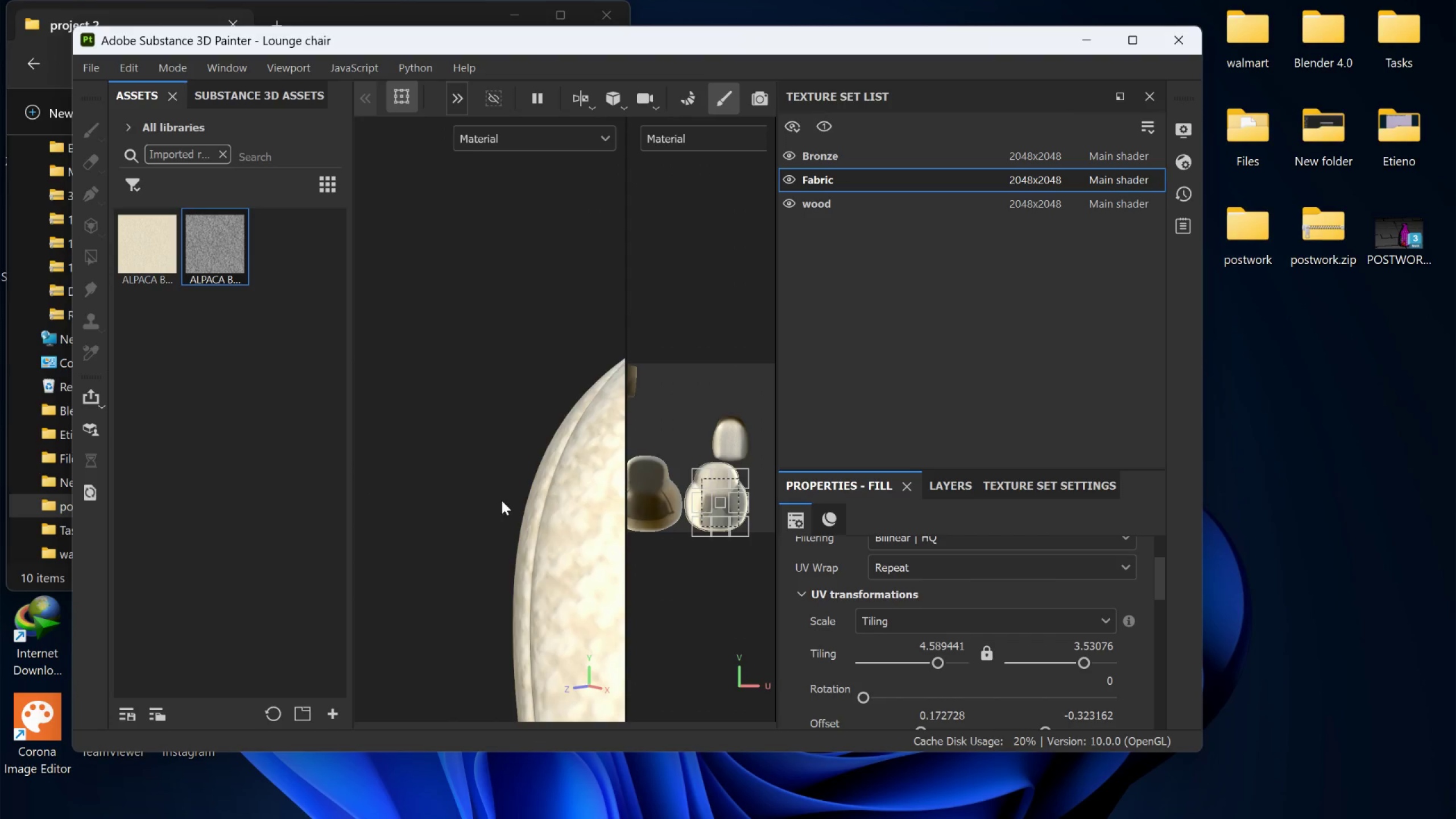 
scroll: coordinate [532, 511], scroll_direction: up, amount: 16.0
 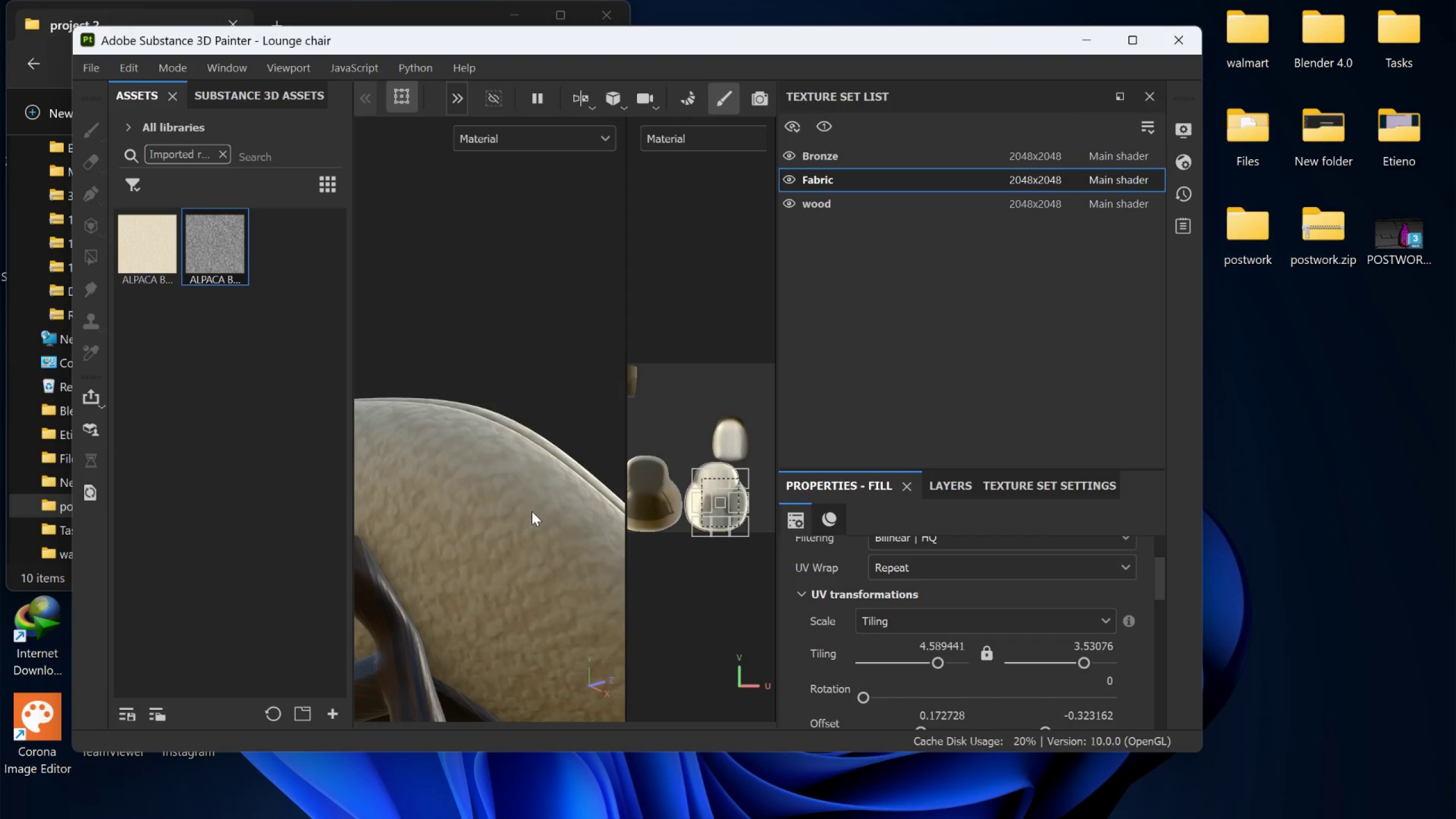 
hold_key(key=AltLeft, duration=0.5)
scroll: coordinate [534, 497], scroll_direction: down, amount: 18.0
 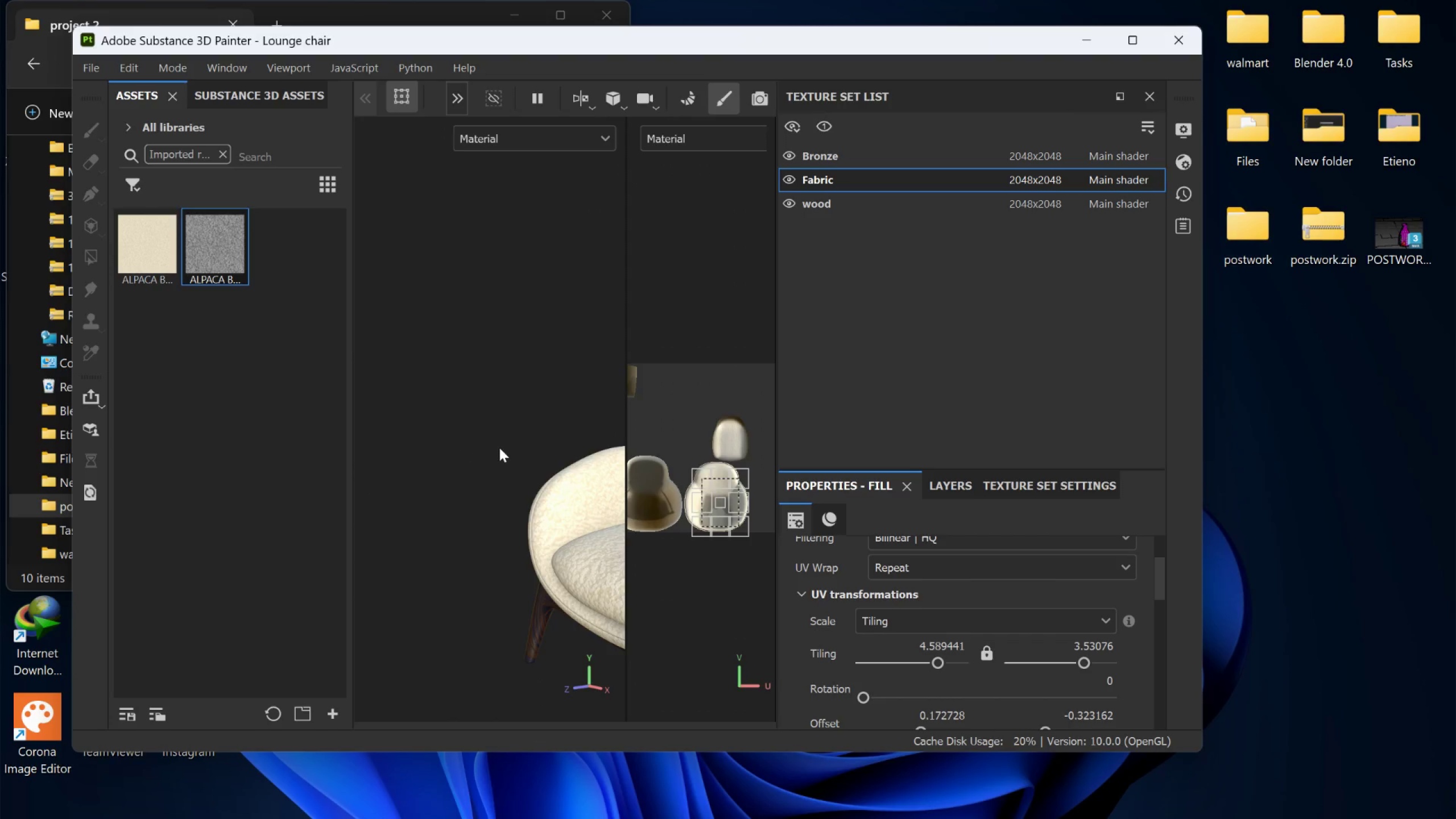 
hold_key(key=AltLeft, duration=1.5)
 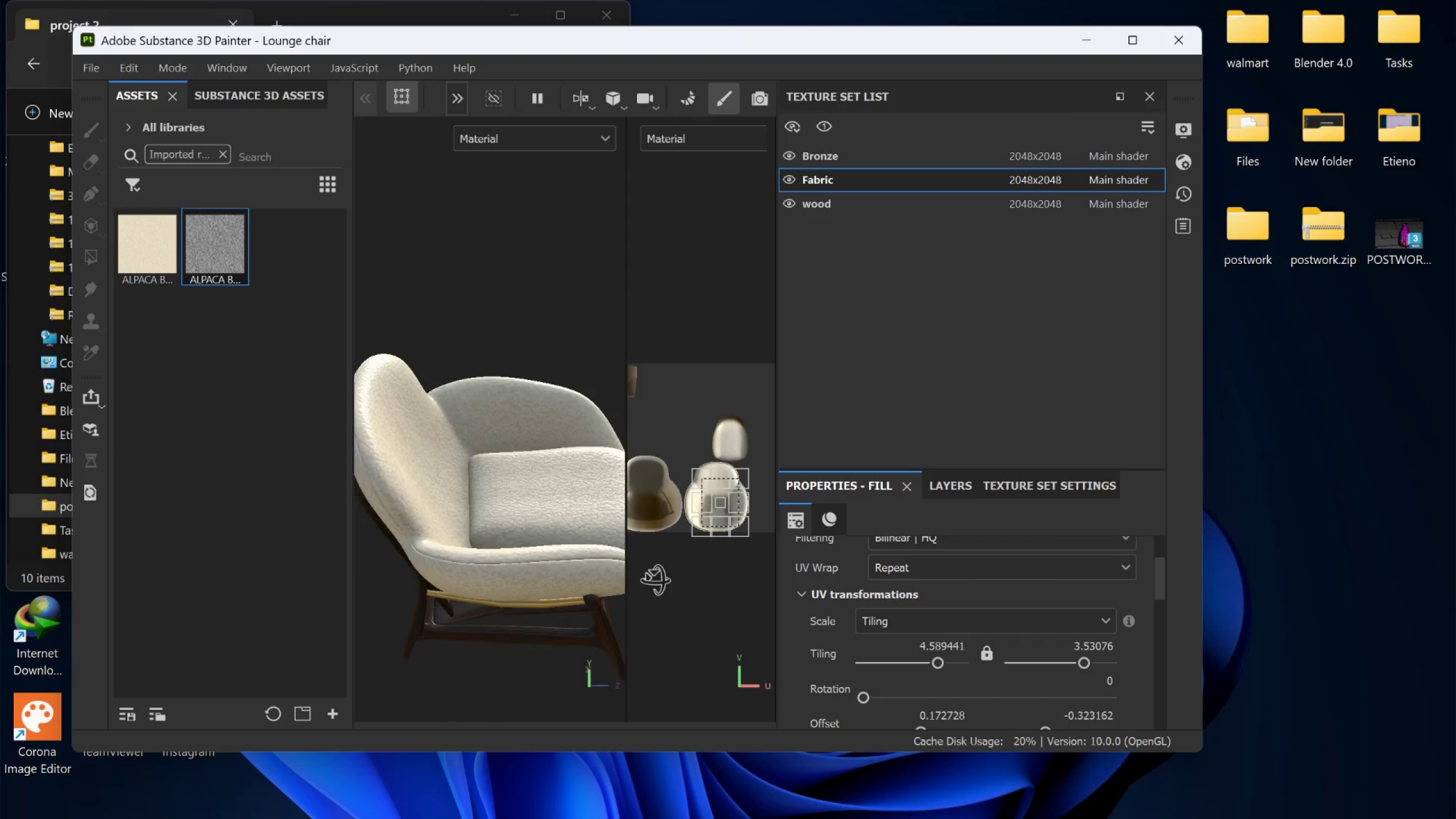 
scroll: coordinate [586, 522], scroll_direction: down, amount: 1.0
 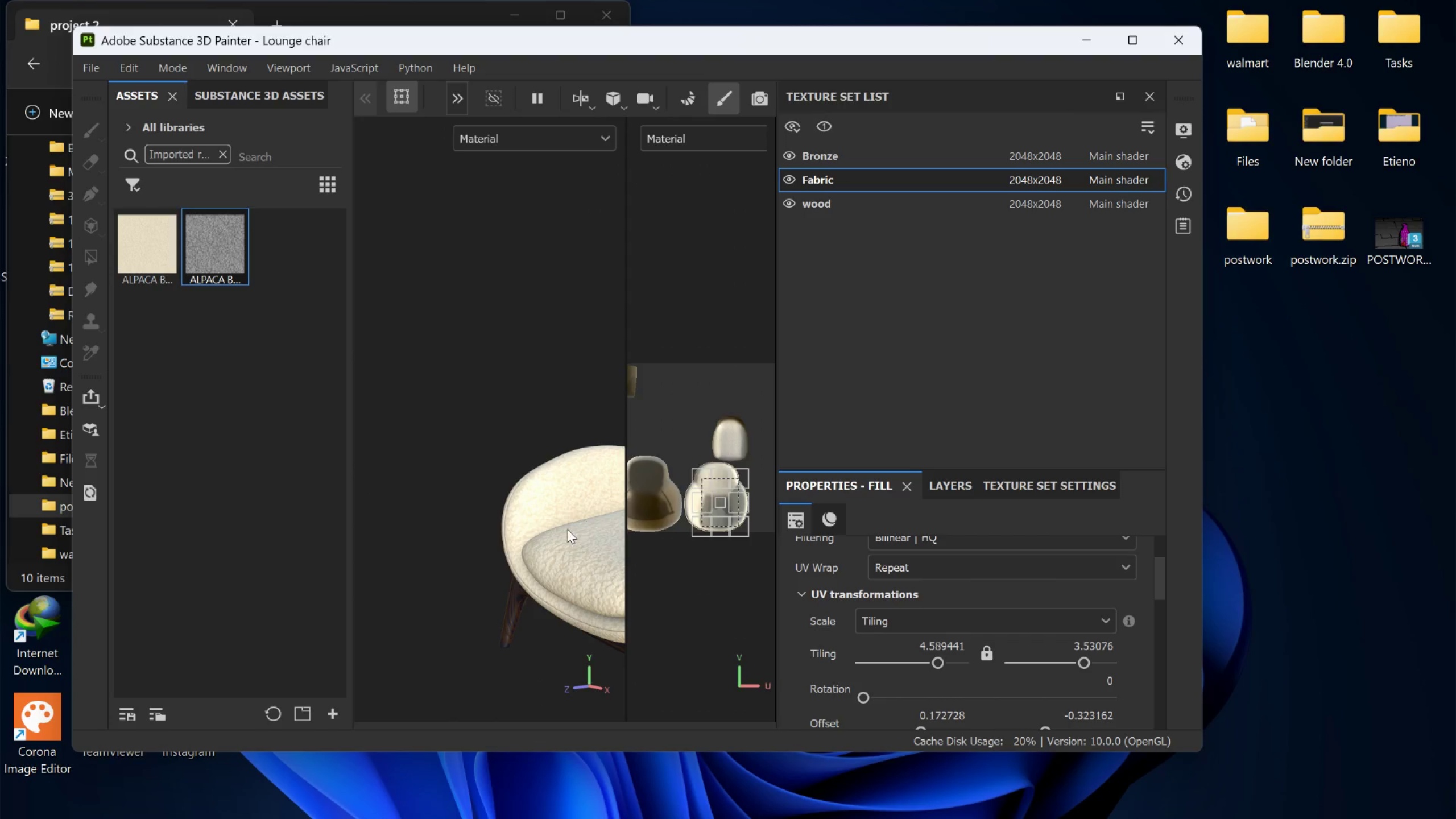 
left_click_drag(start_coordinate=[486, 514], to_coordinate=[646, 521])
 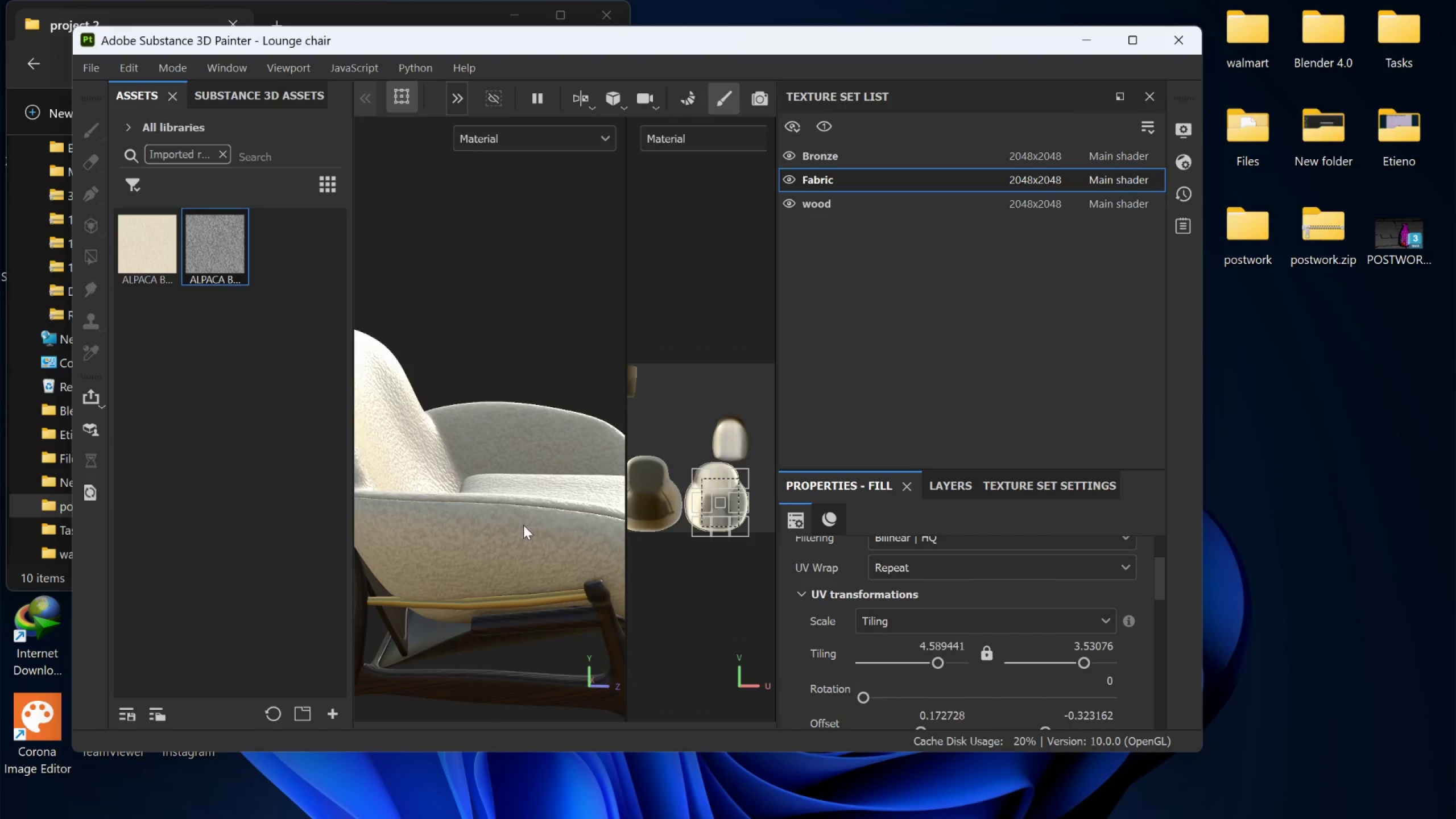 
hold_key(key=AltLeft, duration=0.95)
 